 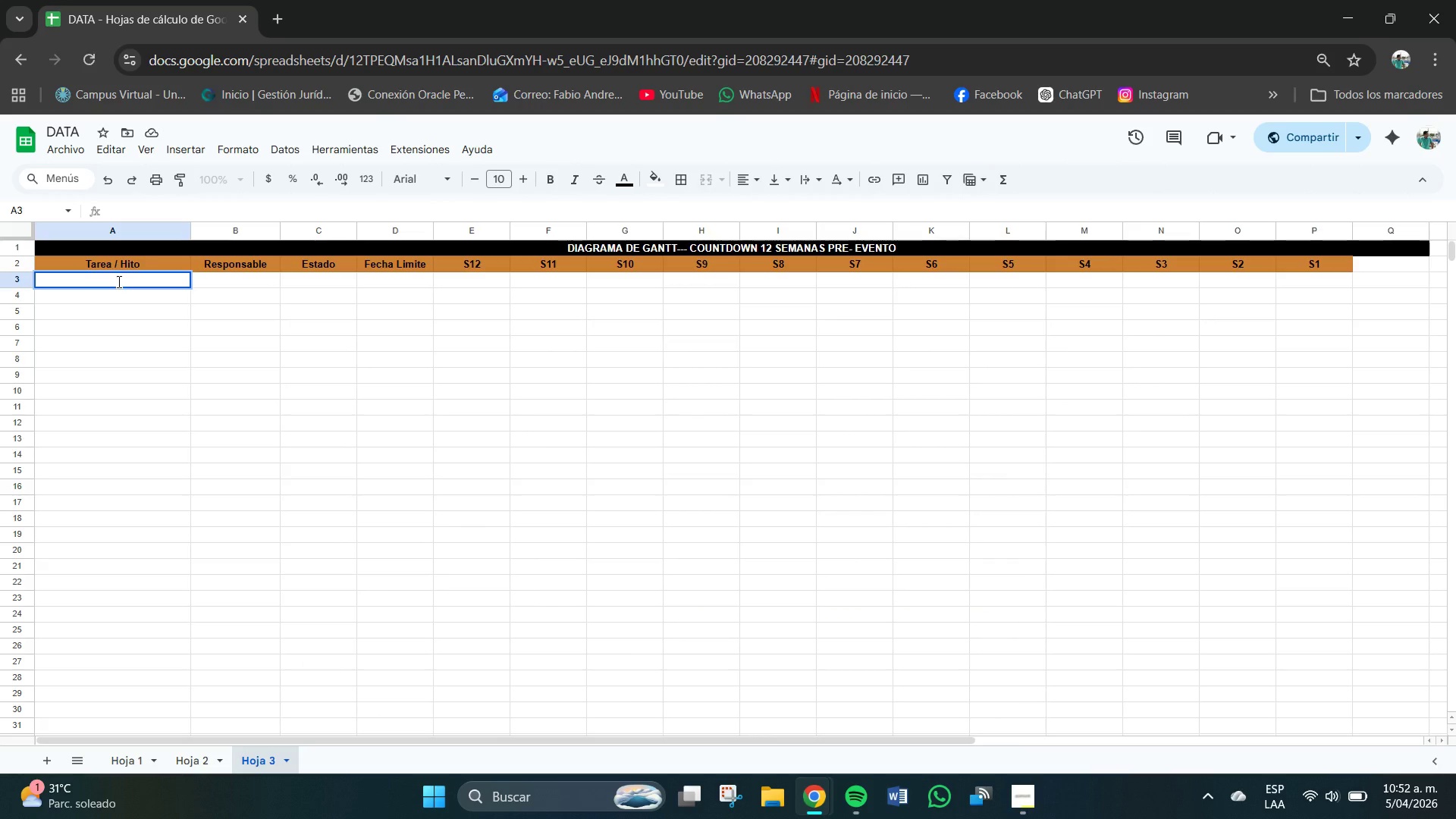 
type(HITO> )
 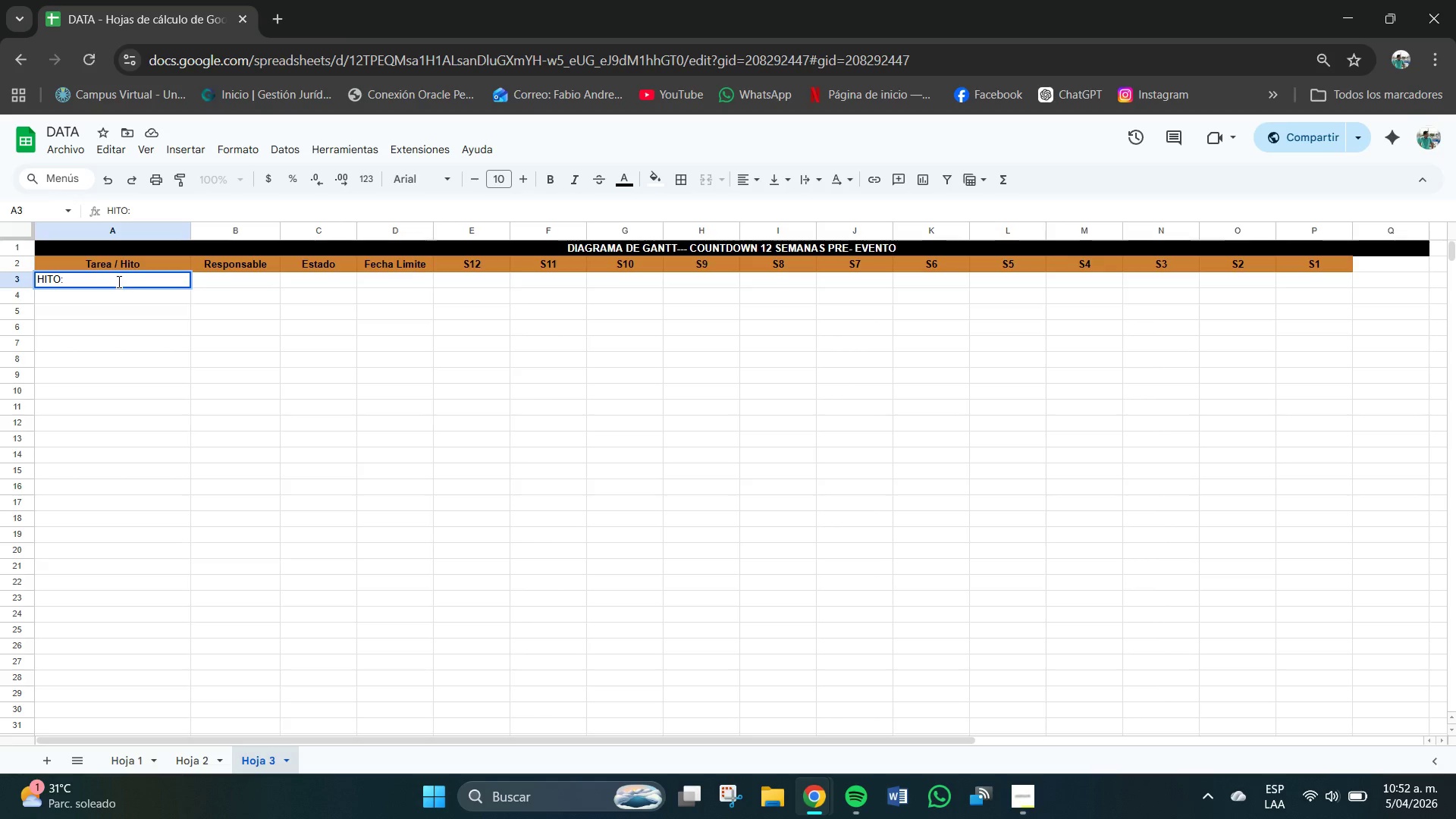 
type(CIERRE DE PRESUPUESTO)
 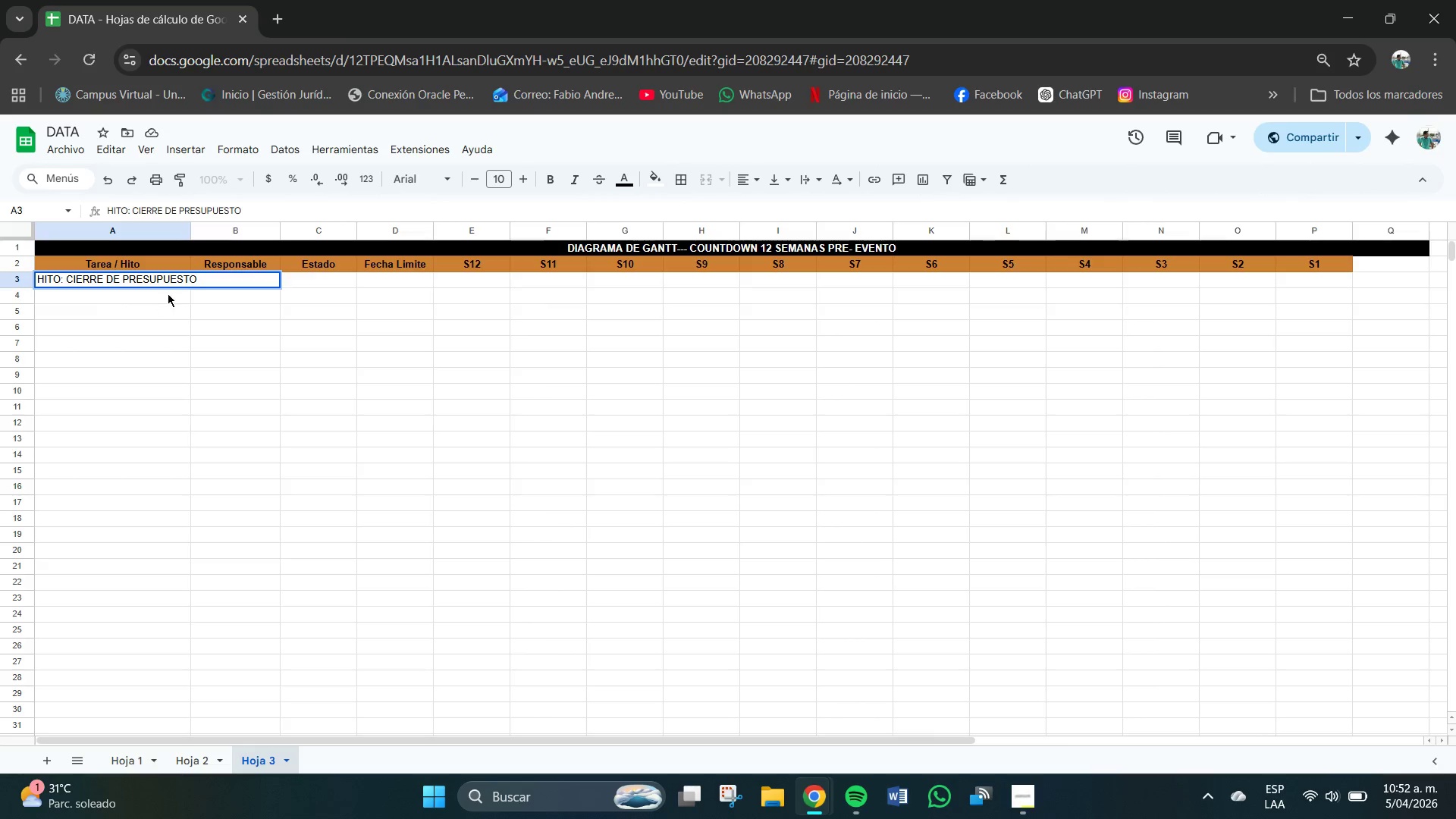 
left_click([173, 325])
 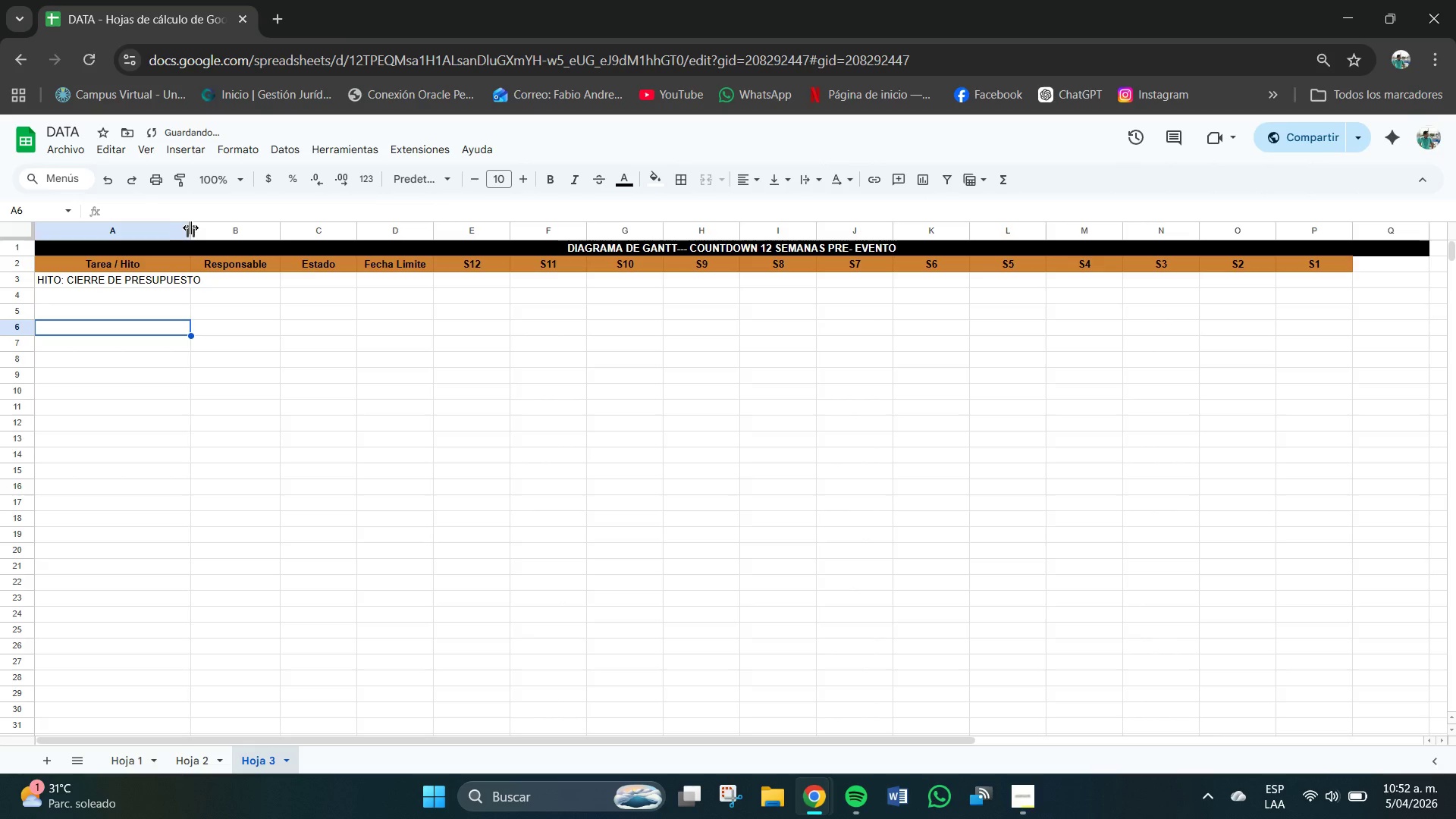 
left_click_drag(start_coordinate=[190, 228], to_coordinate=[200, 230])
 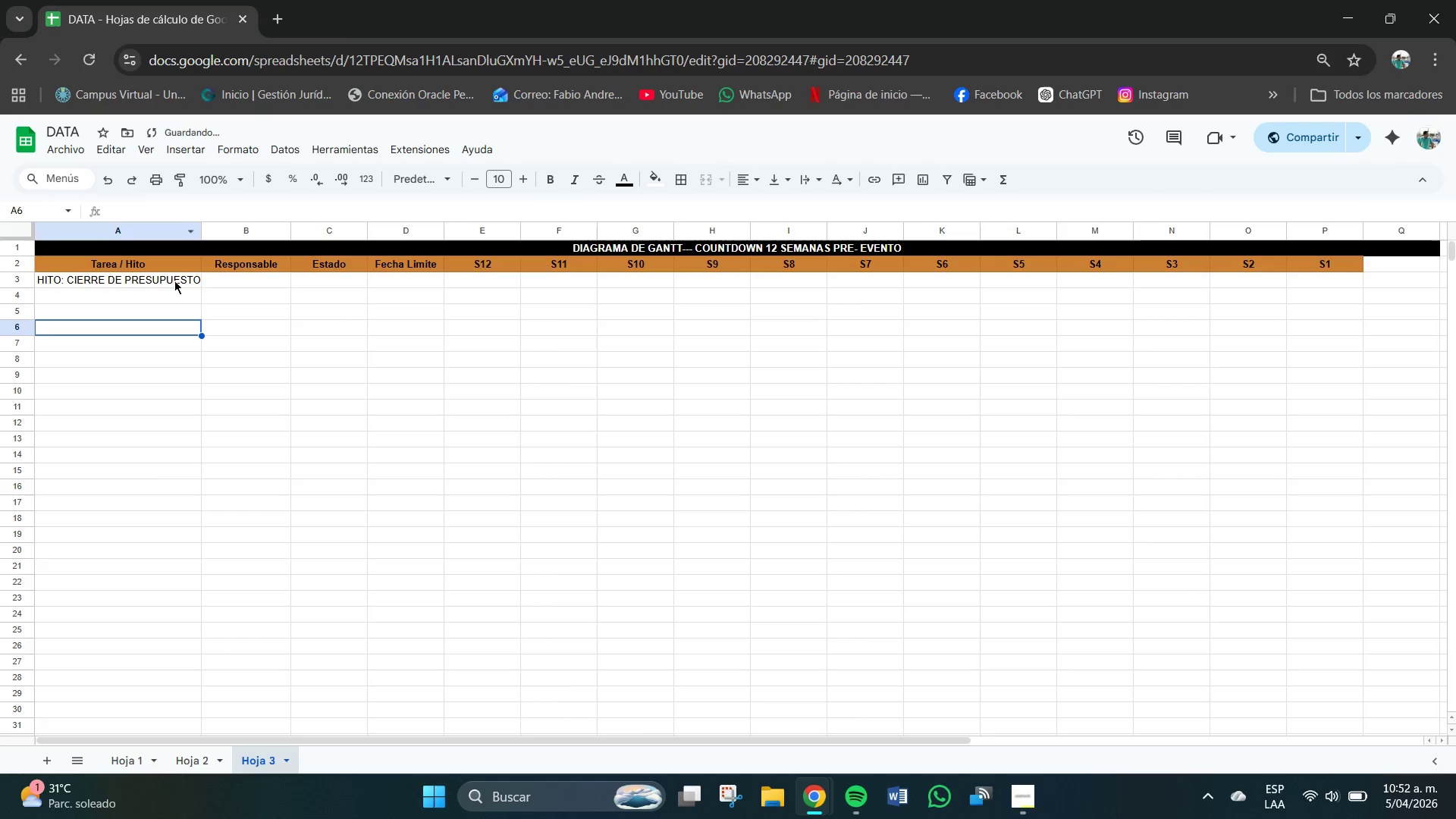 
left_click([175, 280])
 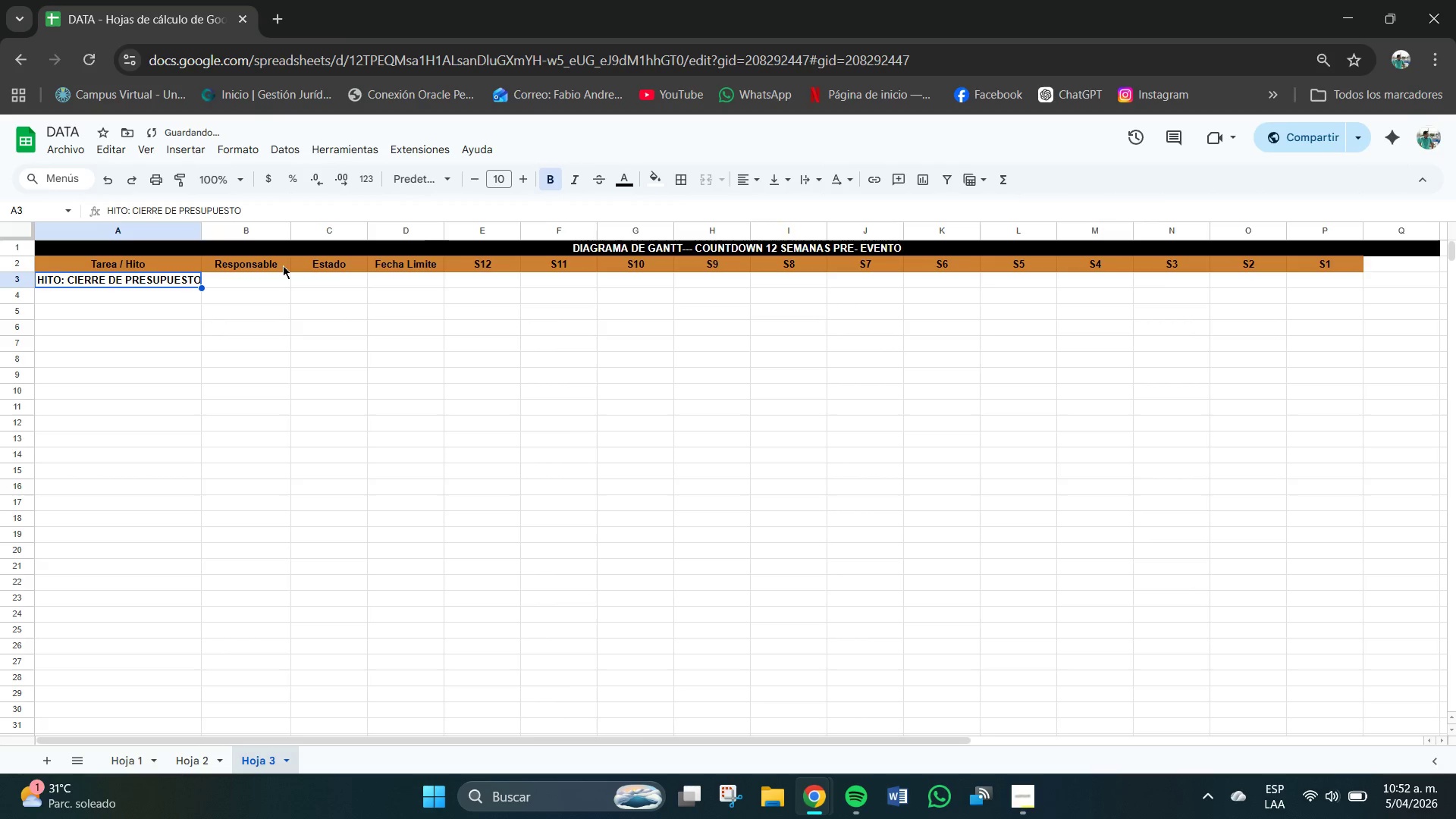 
left_click([103, 318])
 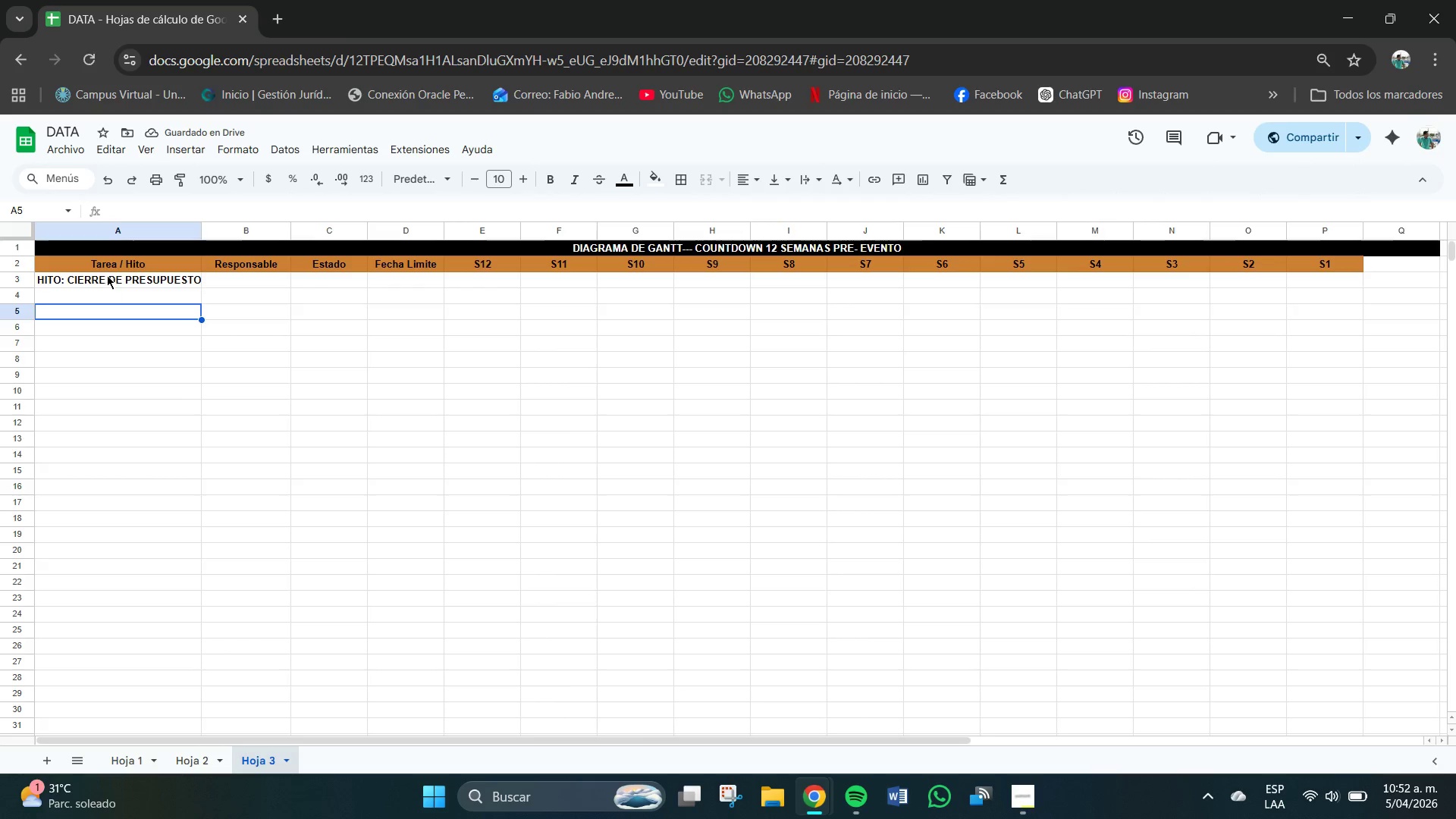 
left_click([112, 275])
 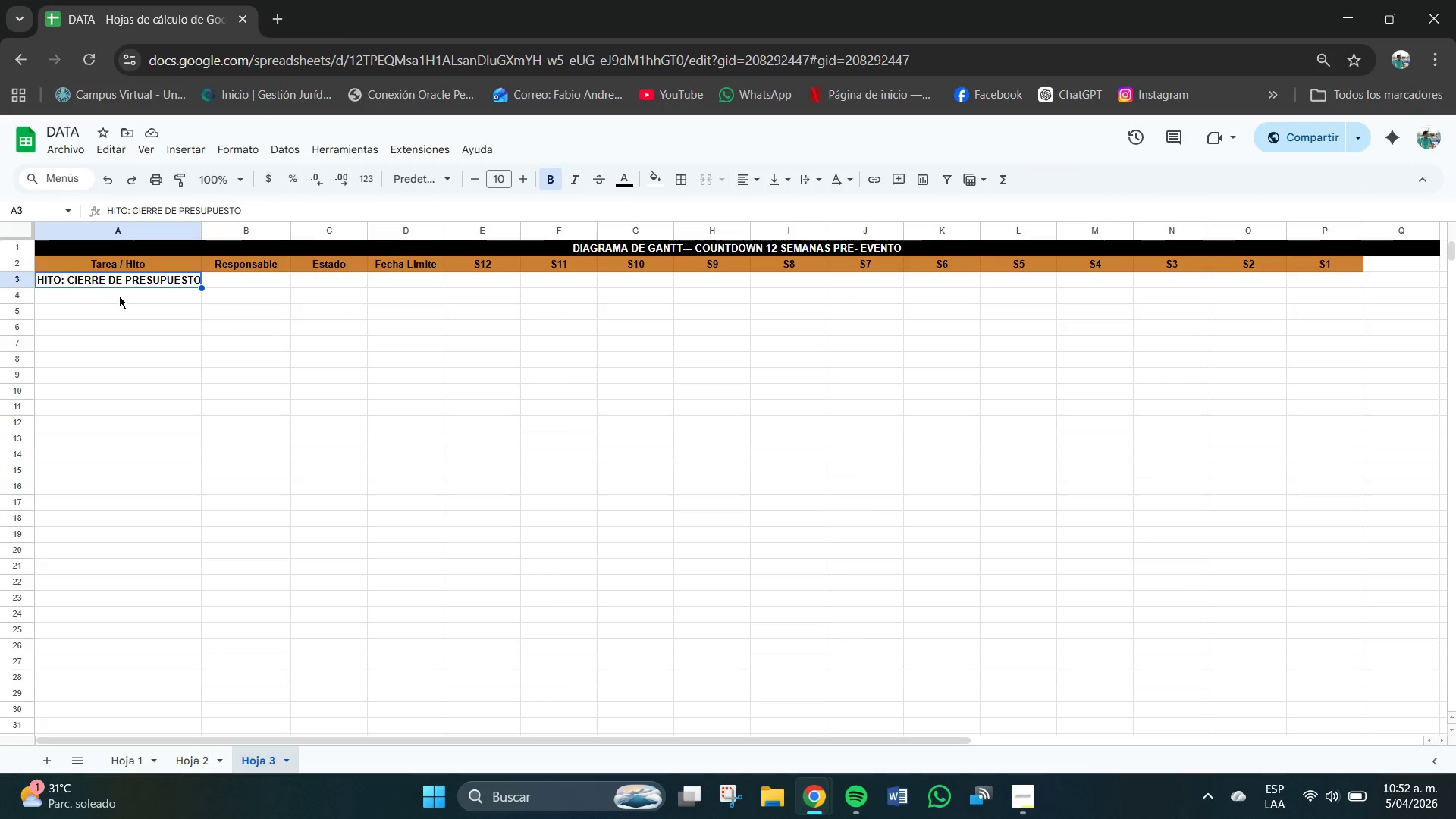 
left_click([119, 298])
 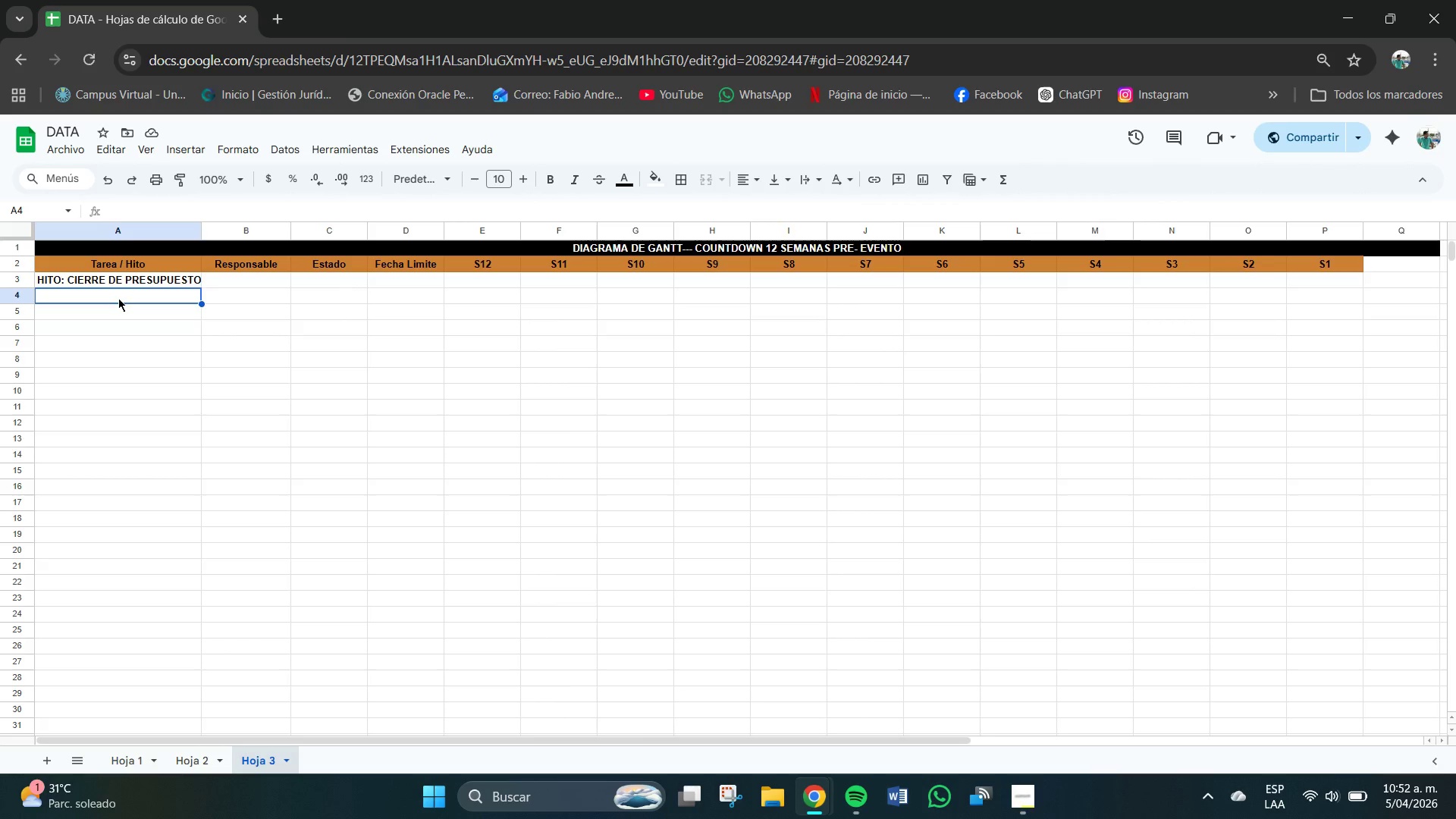 
double_click([118, 298])
 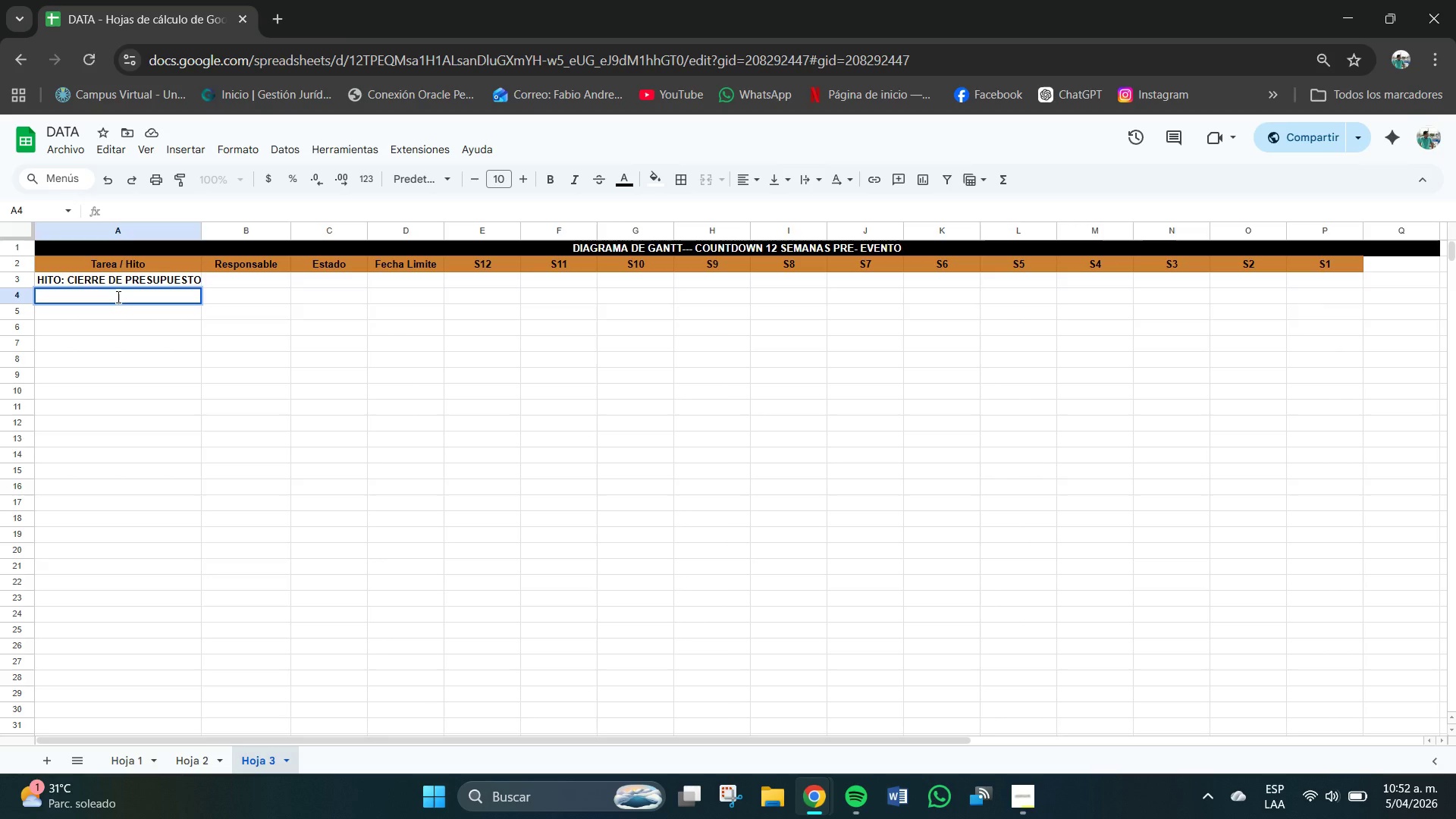 
type(Seleccion y reserva del venue)
 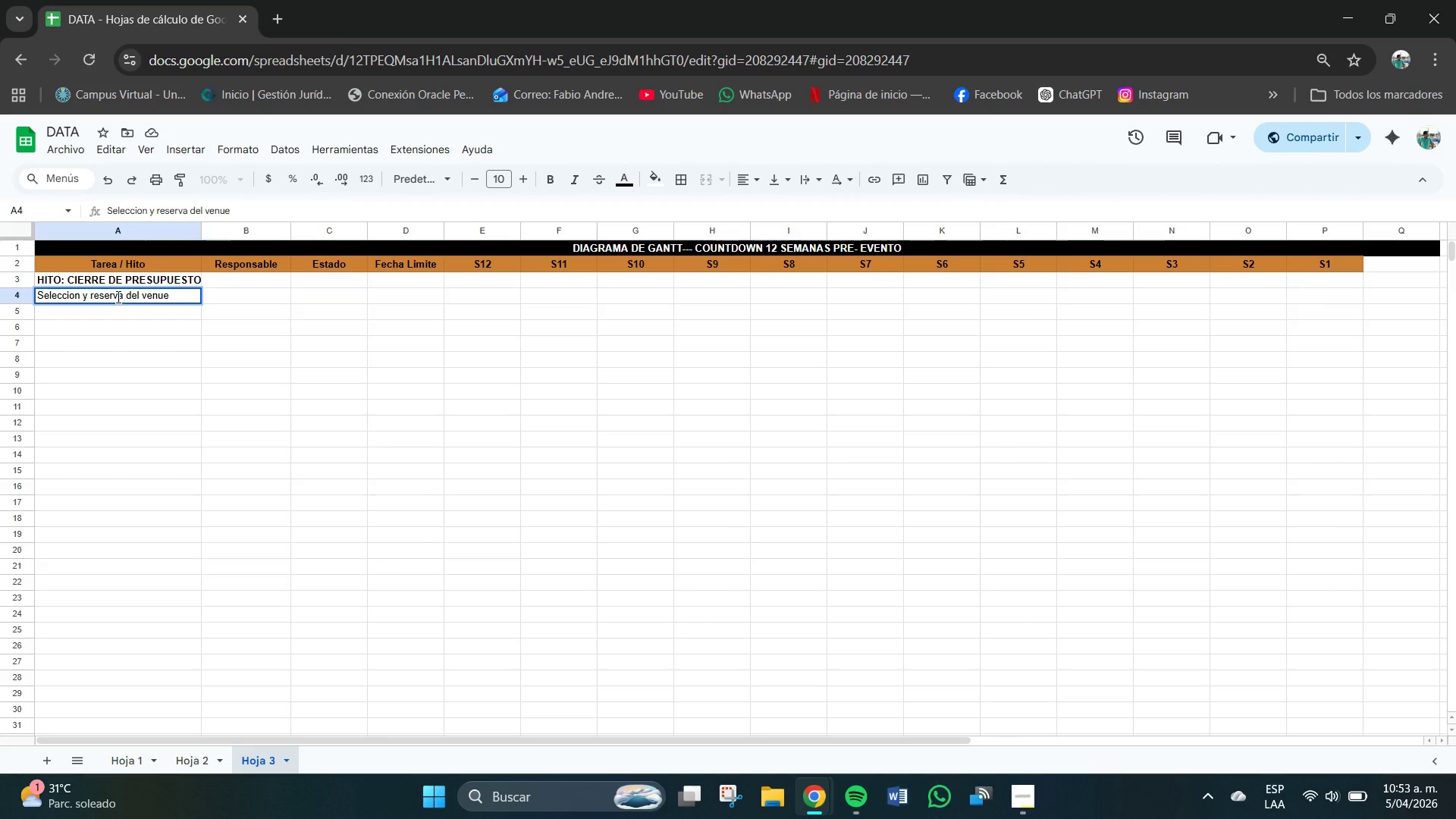 
key(Enter)
 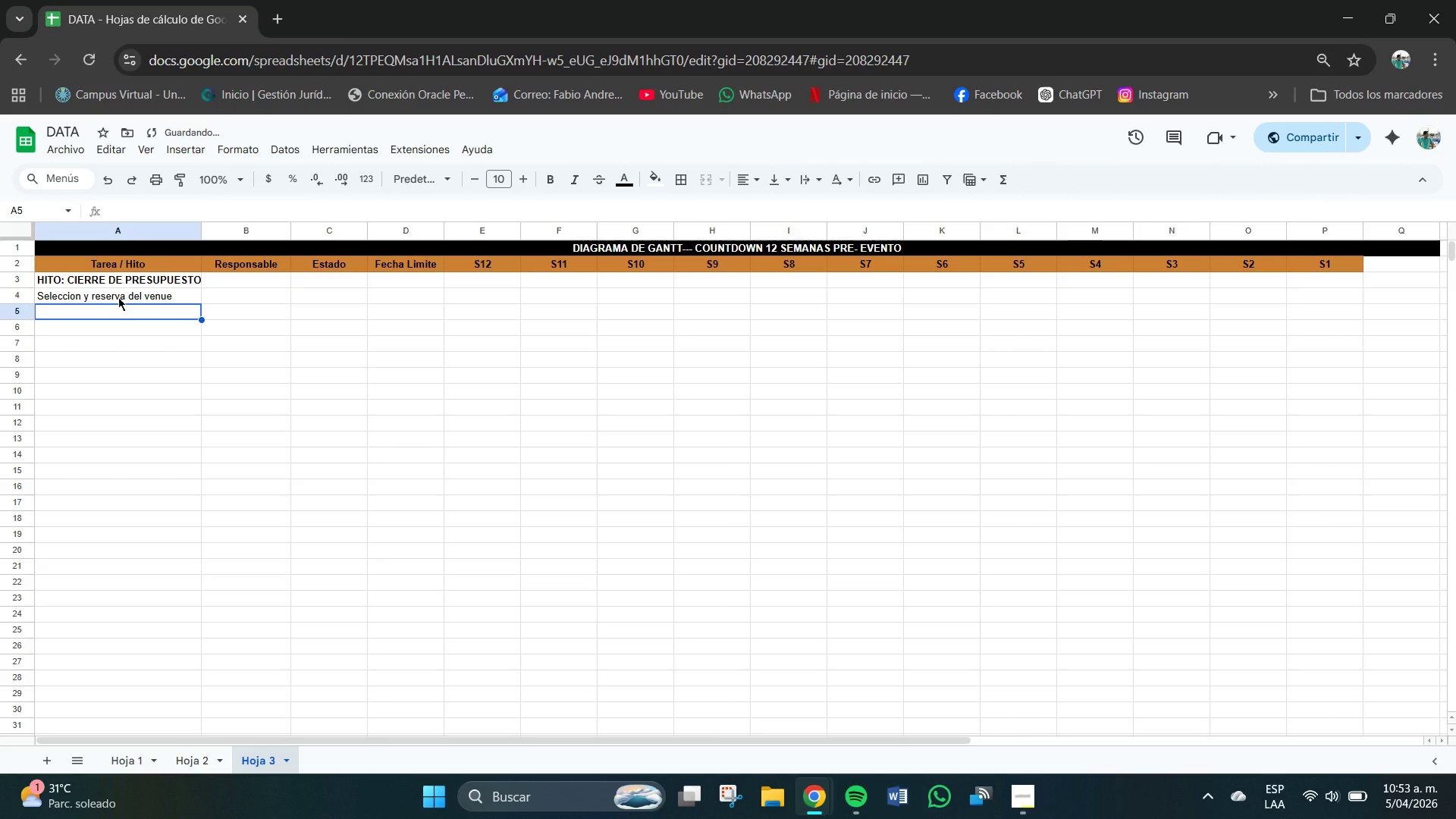 
type(Concocatpr)
key(Backspace)
key(Backspace)
type(oria)
key(Backspace)
key(Backspace)
key(Backspace)
key(Backspace)
key(Backspace)
key(Backspace)
key(Backspace)
key(Backspace)
key(Backspace)
type(vocatoria)
 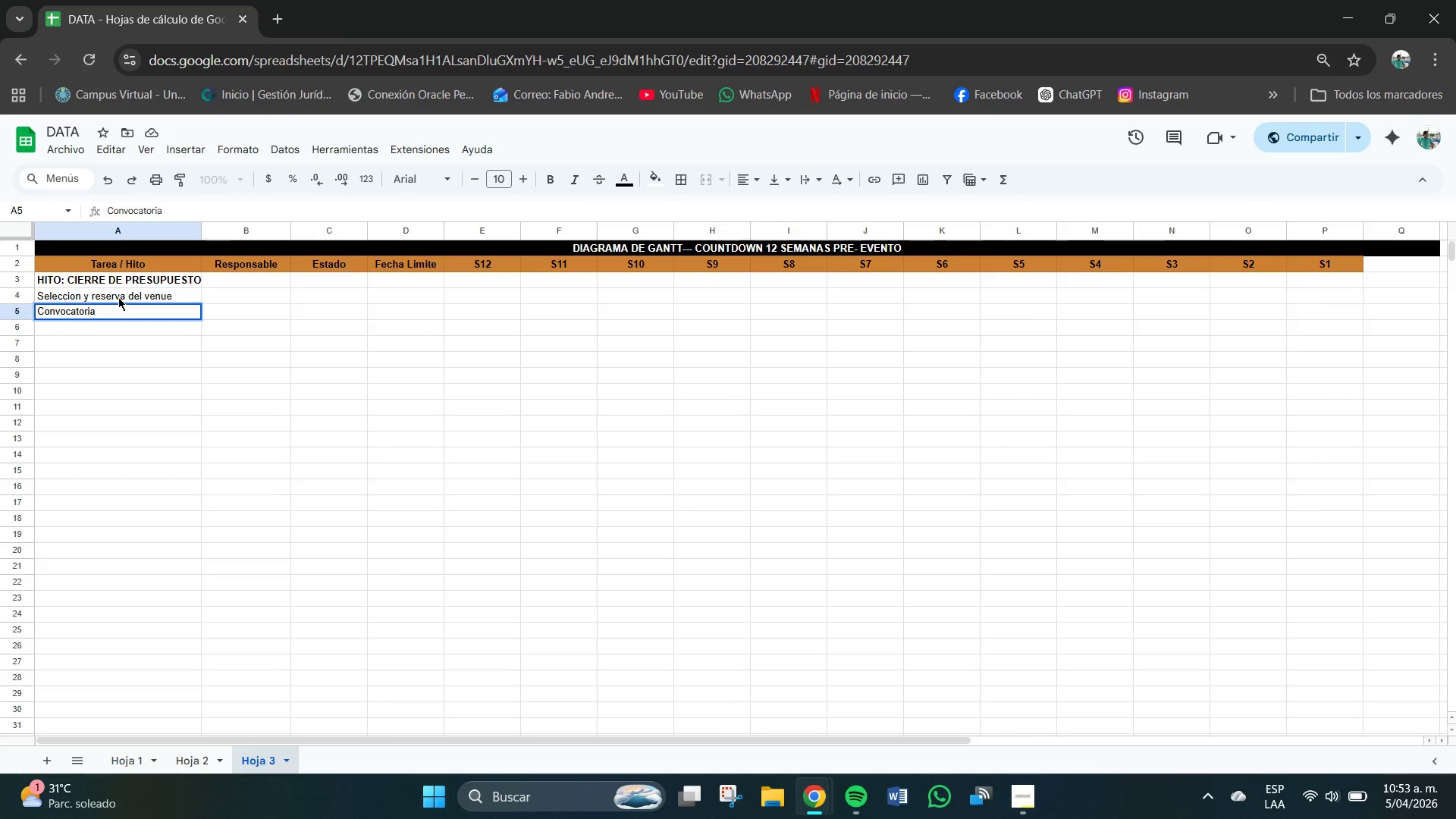 
type( de competidorea)
key(Backspace)
type(s)
 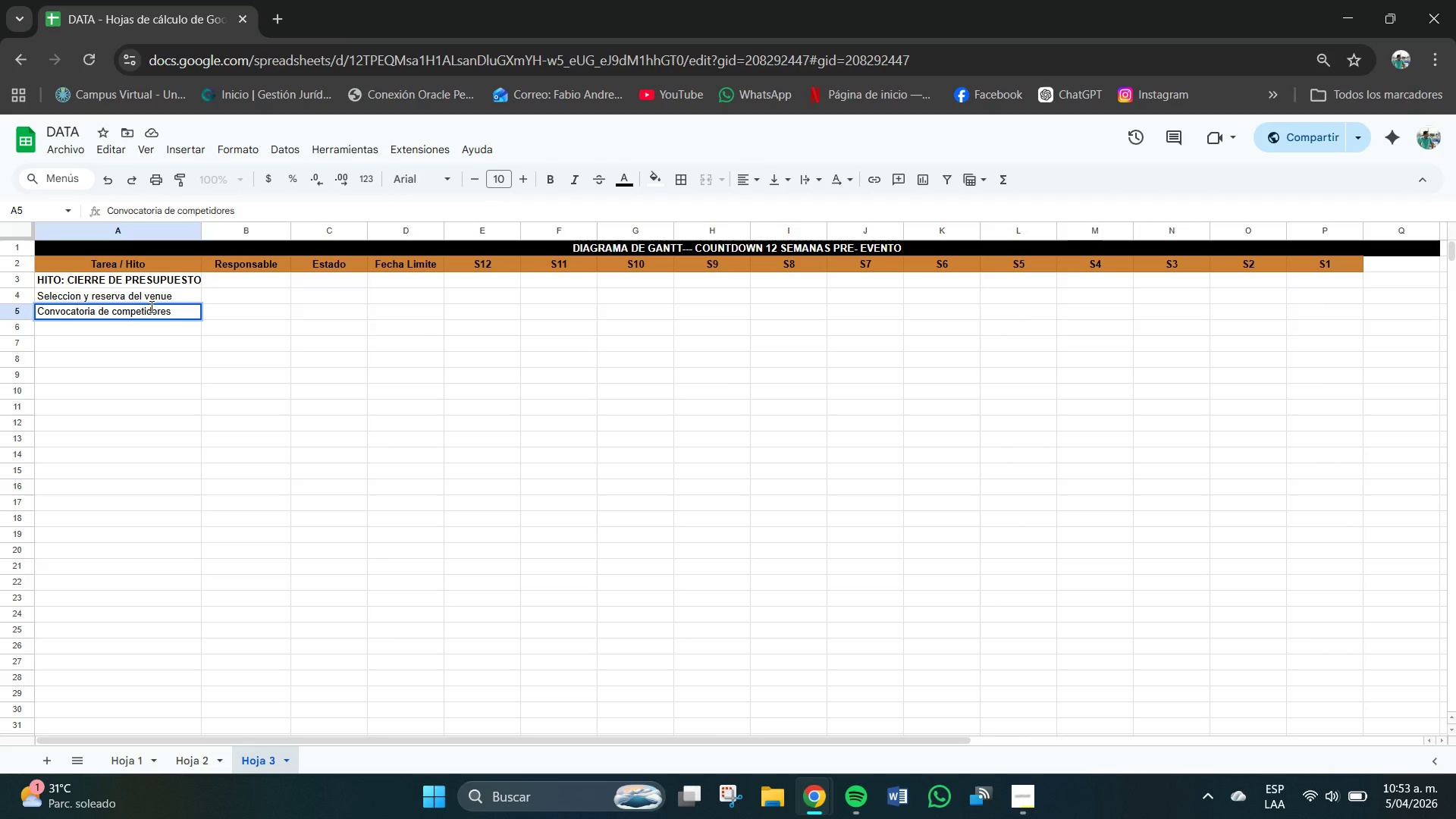 
key(Space)
 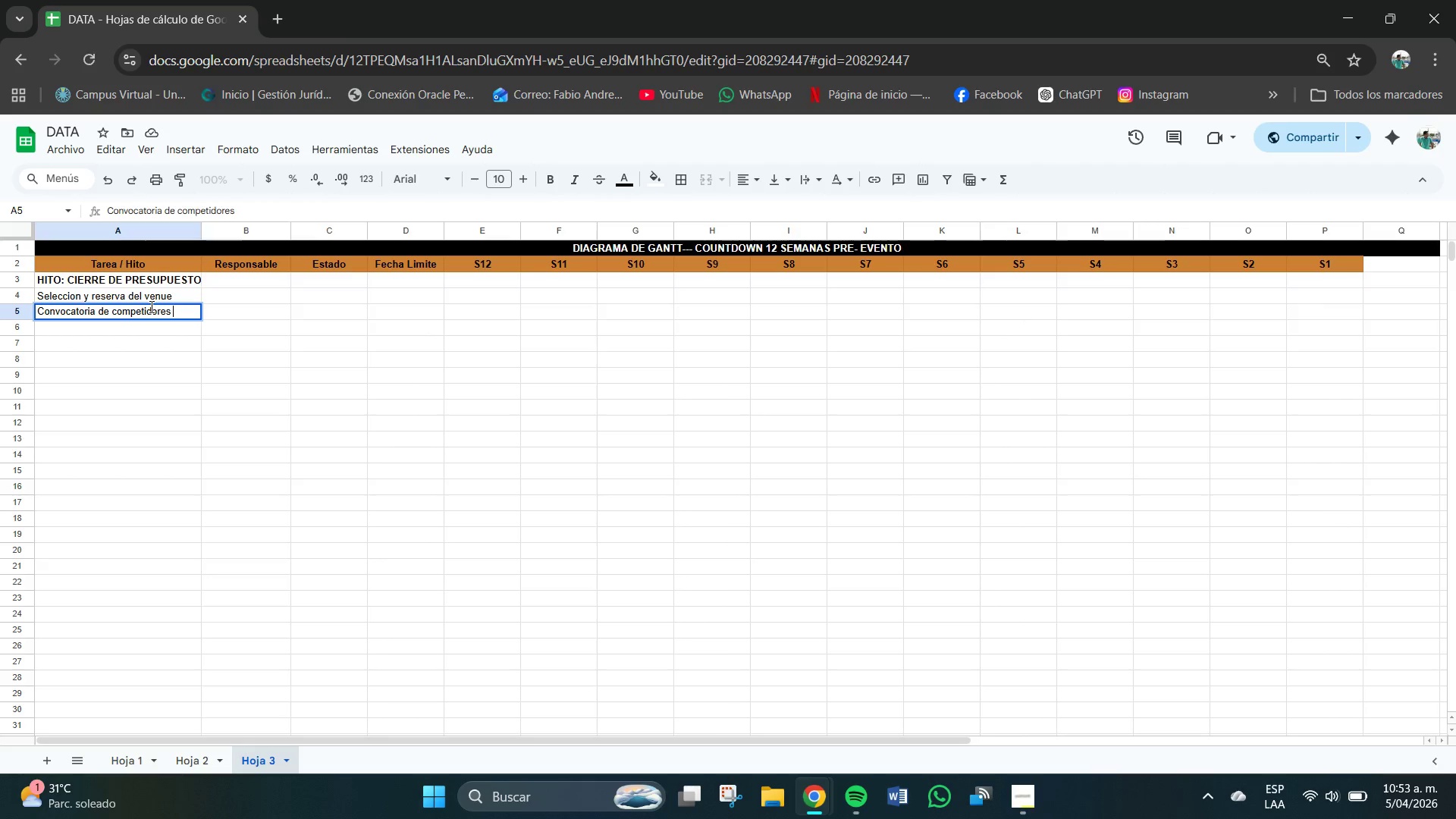 
key(CapsLock)
 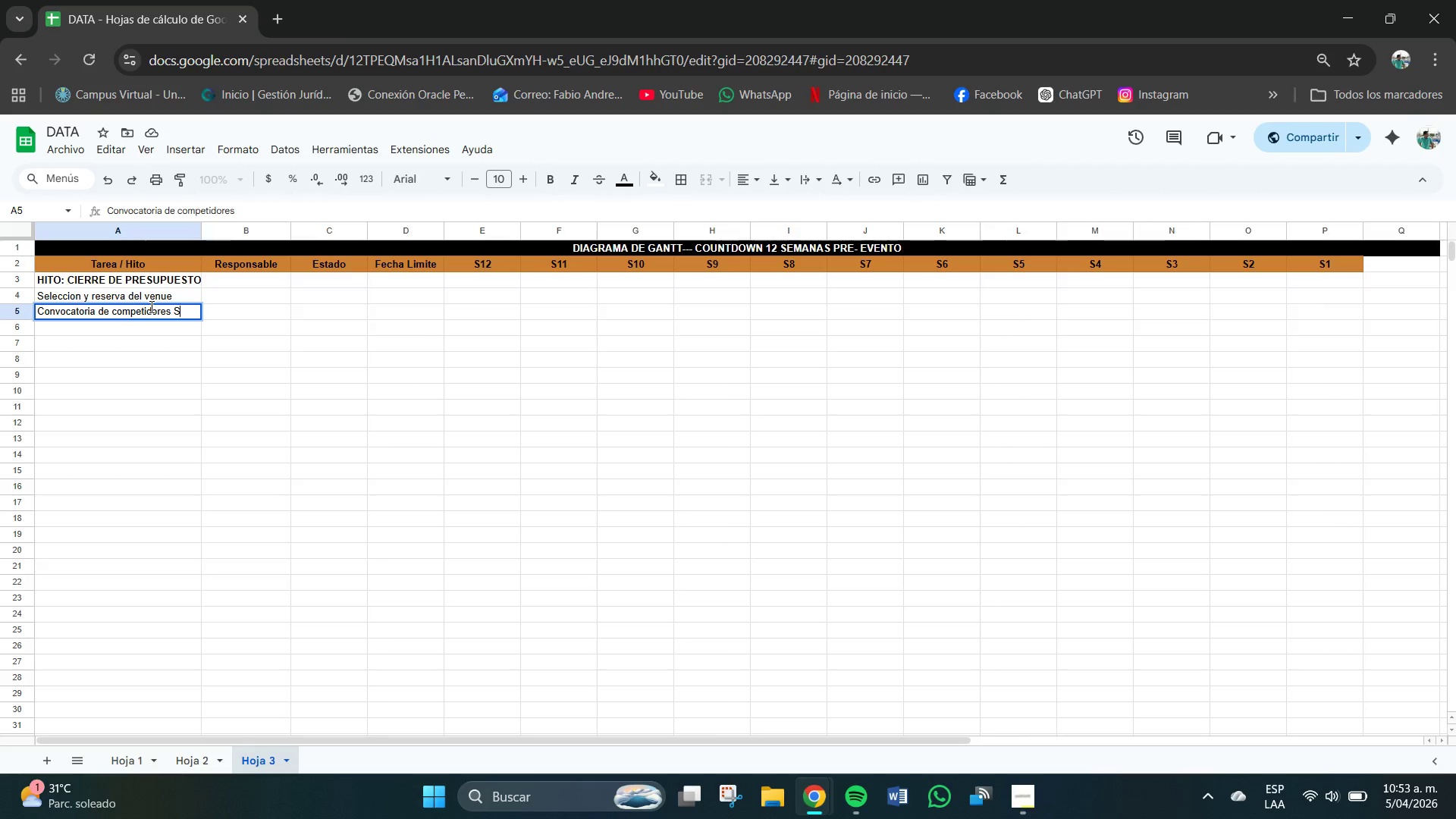 
type(SCA)
 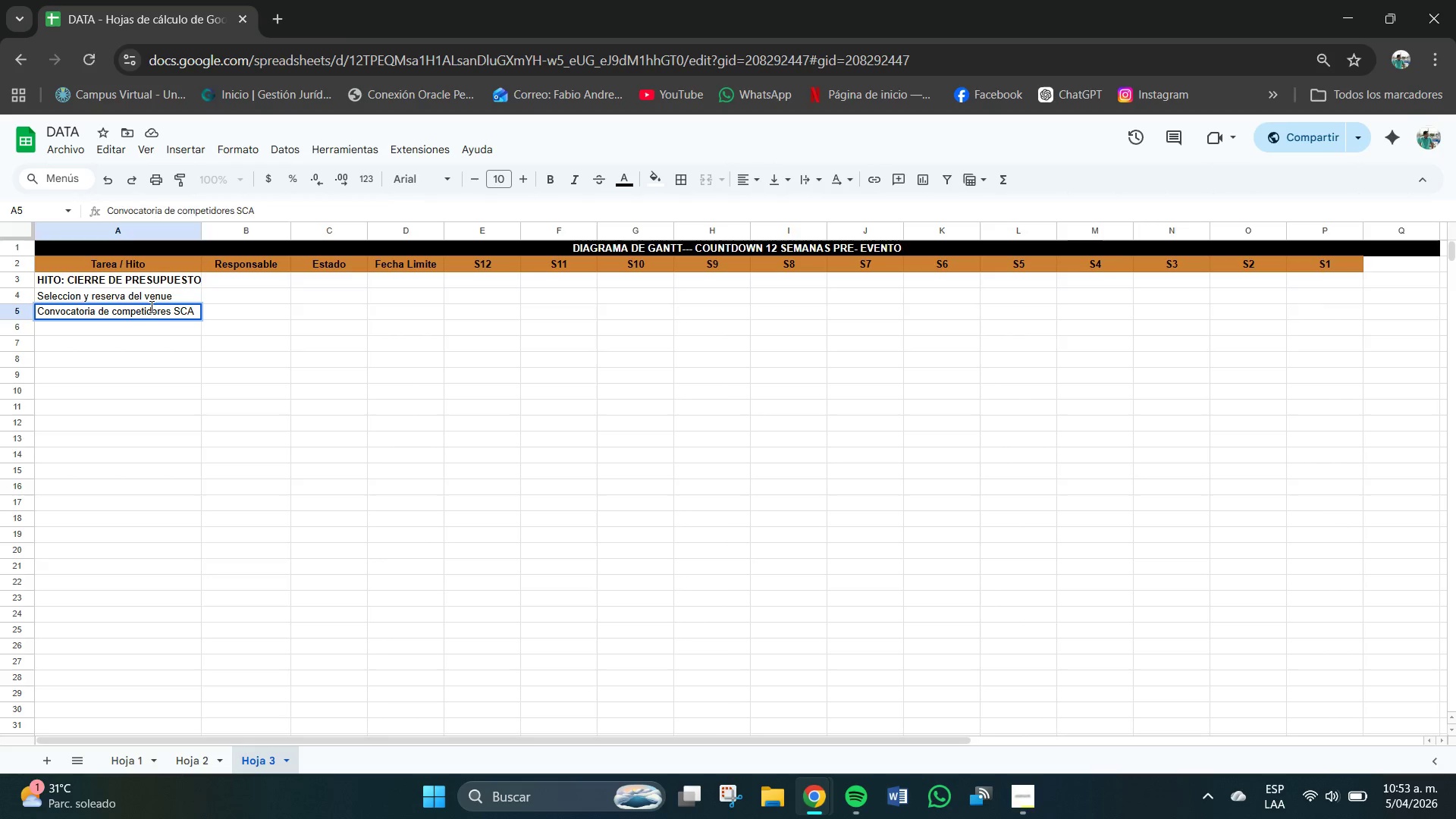 
key(Enter)
 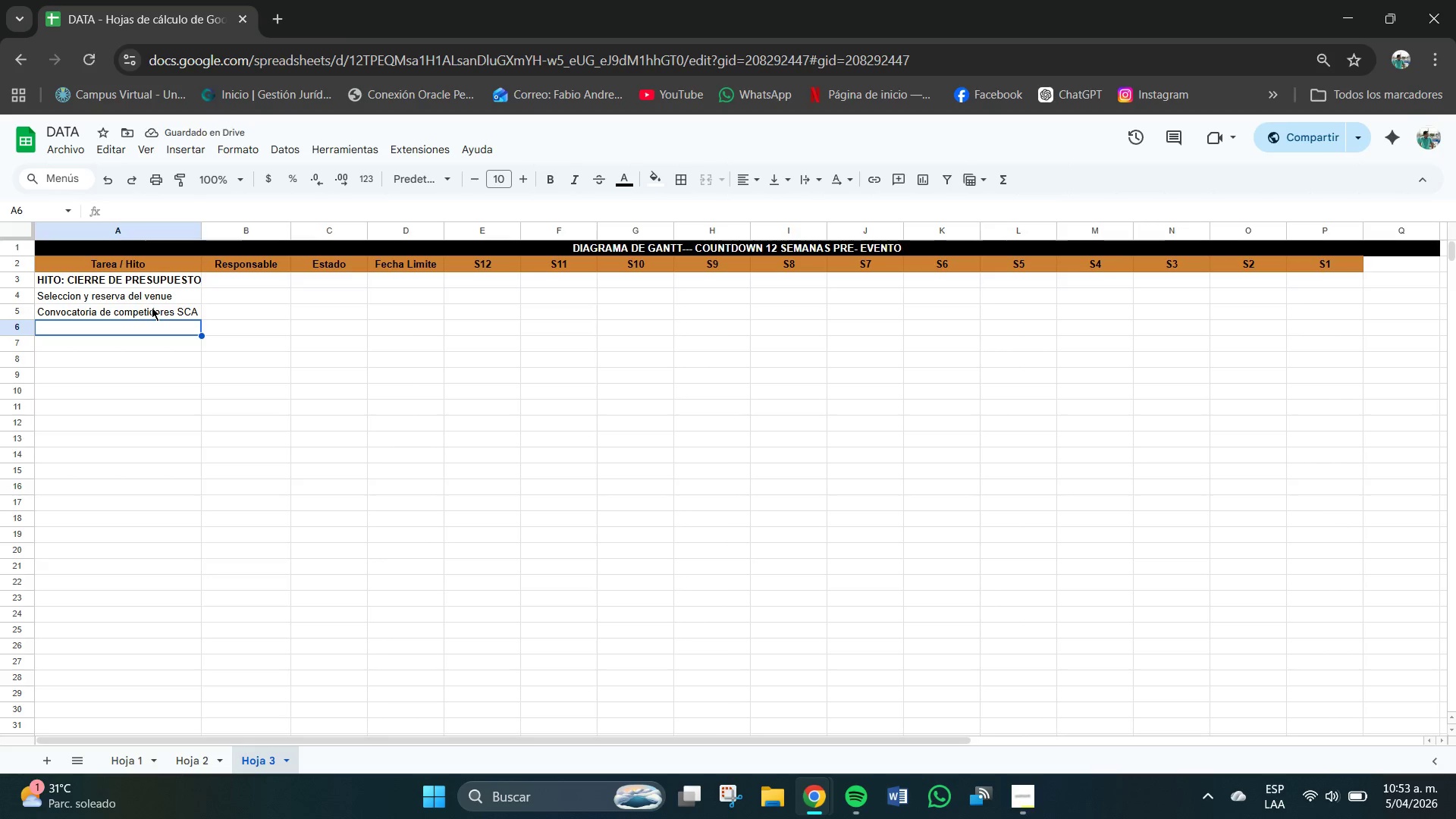 
type(Contratacion jueces certificados )
 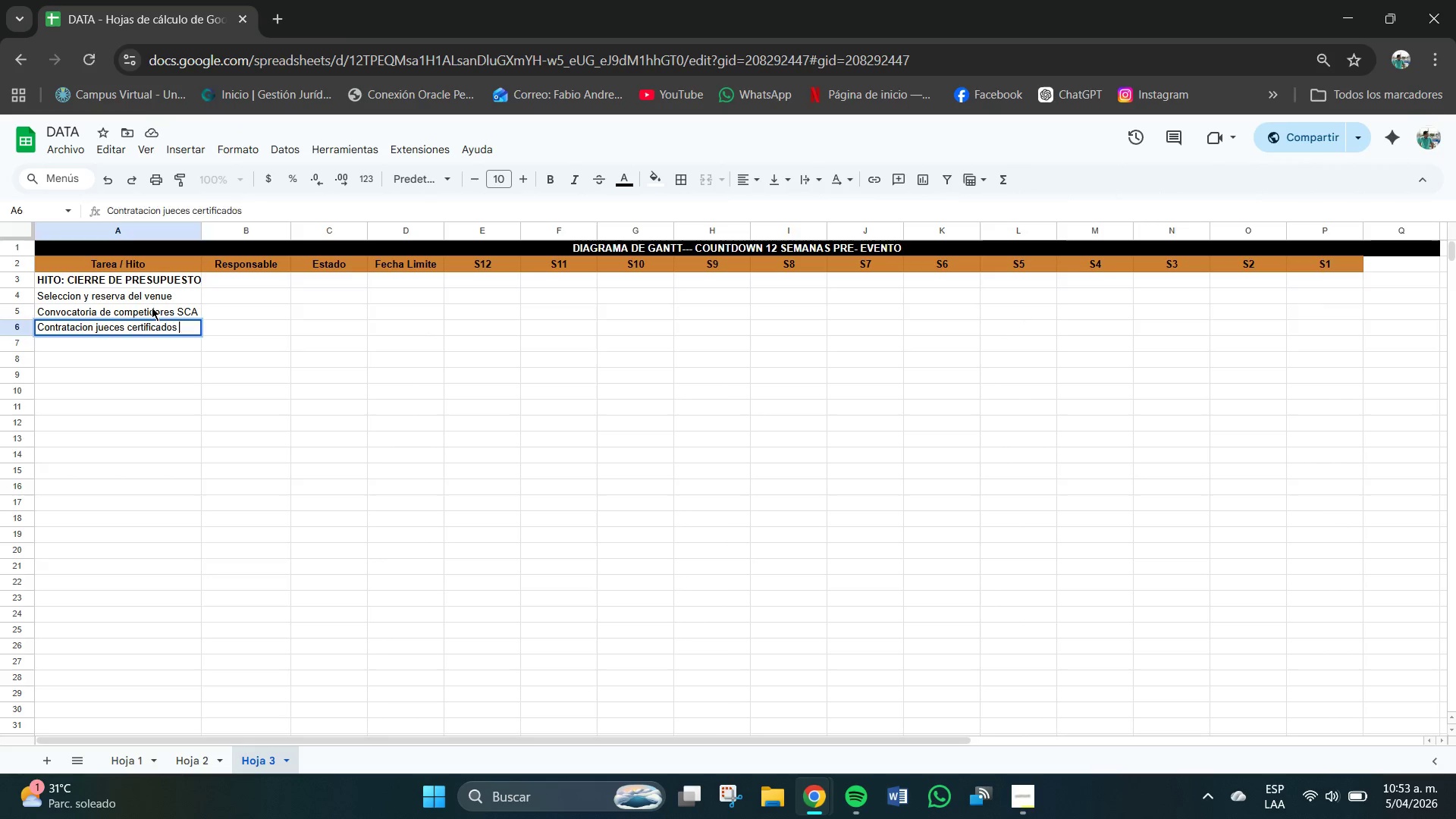 
key(Enter)
 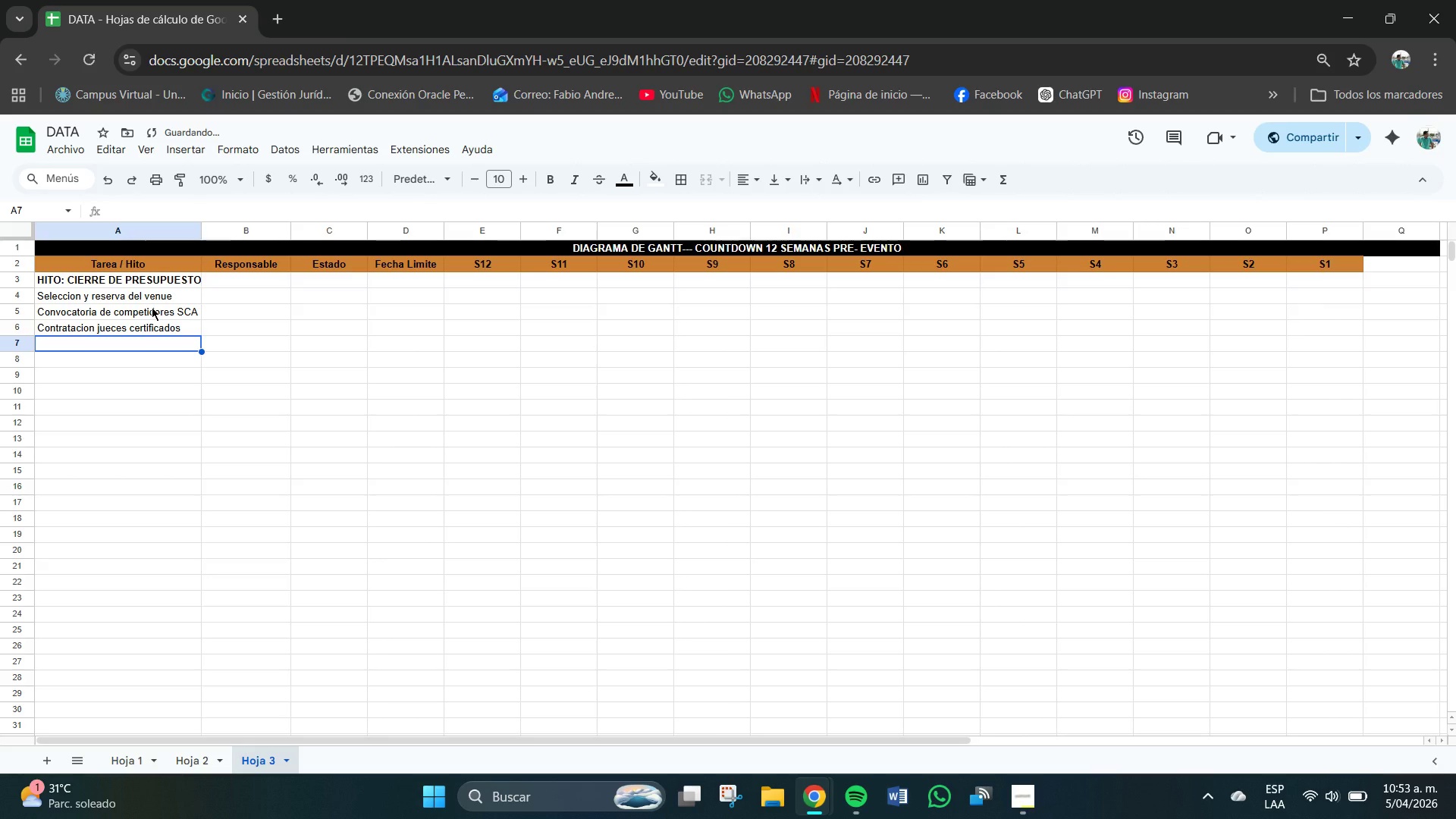 
type(dise`p)
key(Backspace)
type(o)
key(Backspace)
key(Backspace)
key(Backspace)
key(Backspace)
key(Backspace)
key(Backspace)
type(DSe)
key(Backspace)
key(Backspace)
type(ise`o branding y piex)
key(Backspace)
type(zas graficas )
 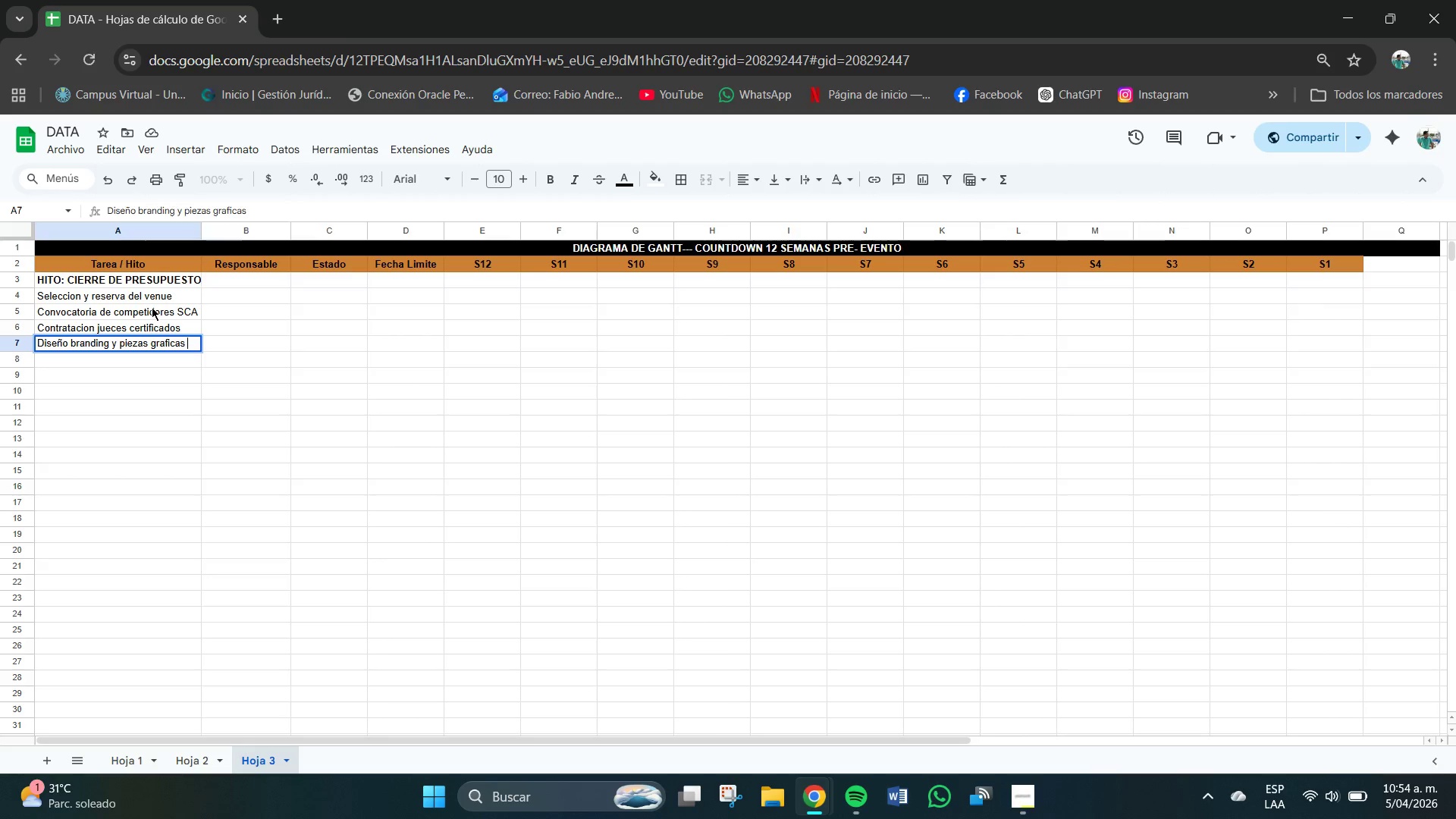 
key(Enter)
 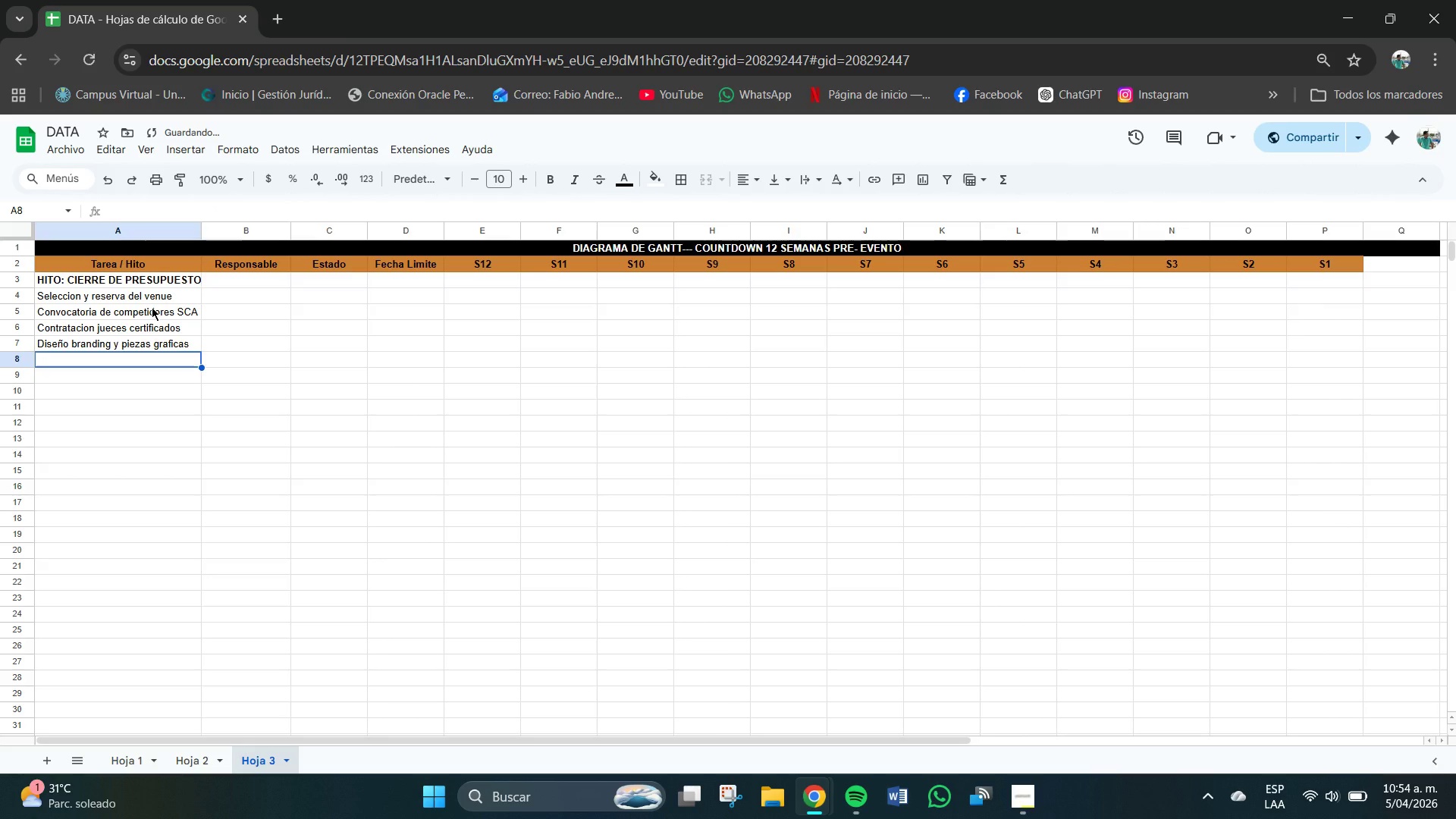 
type(Gesy)
key(Backspace)
type(tion )
 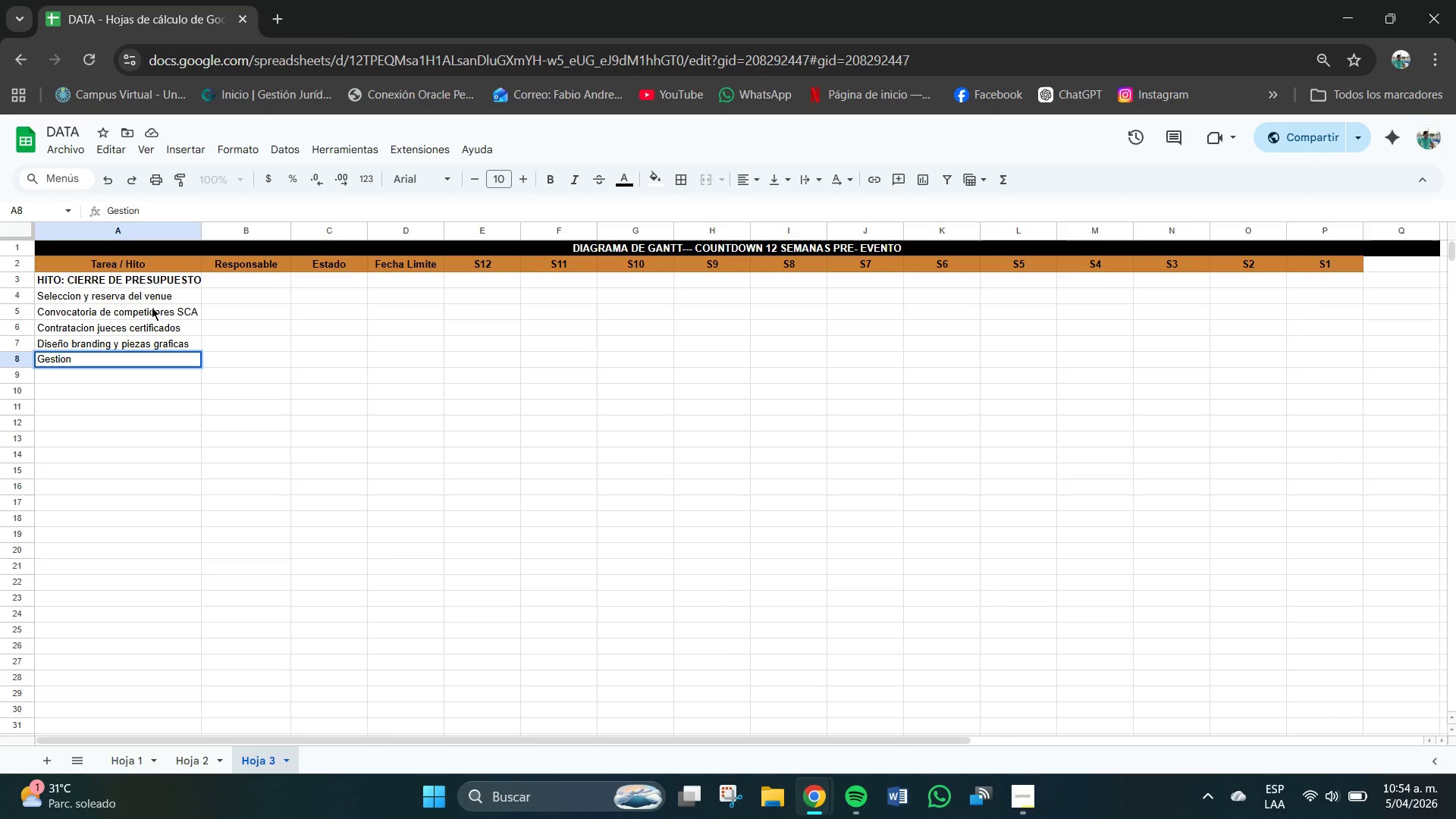 
wait(10.94)
 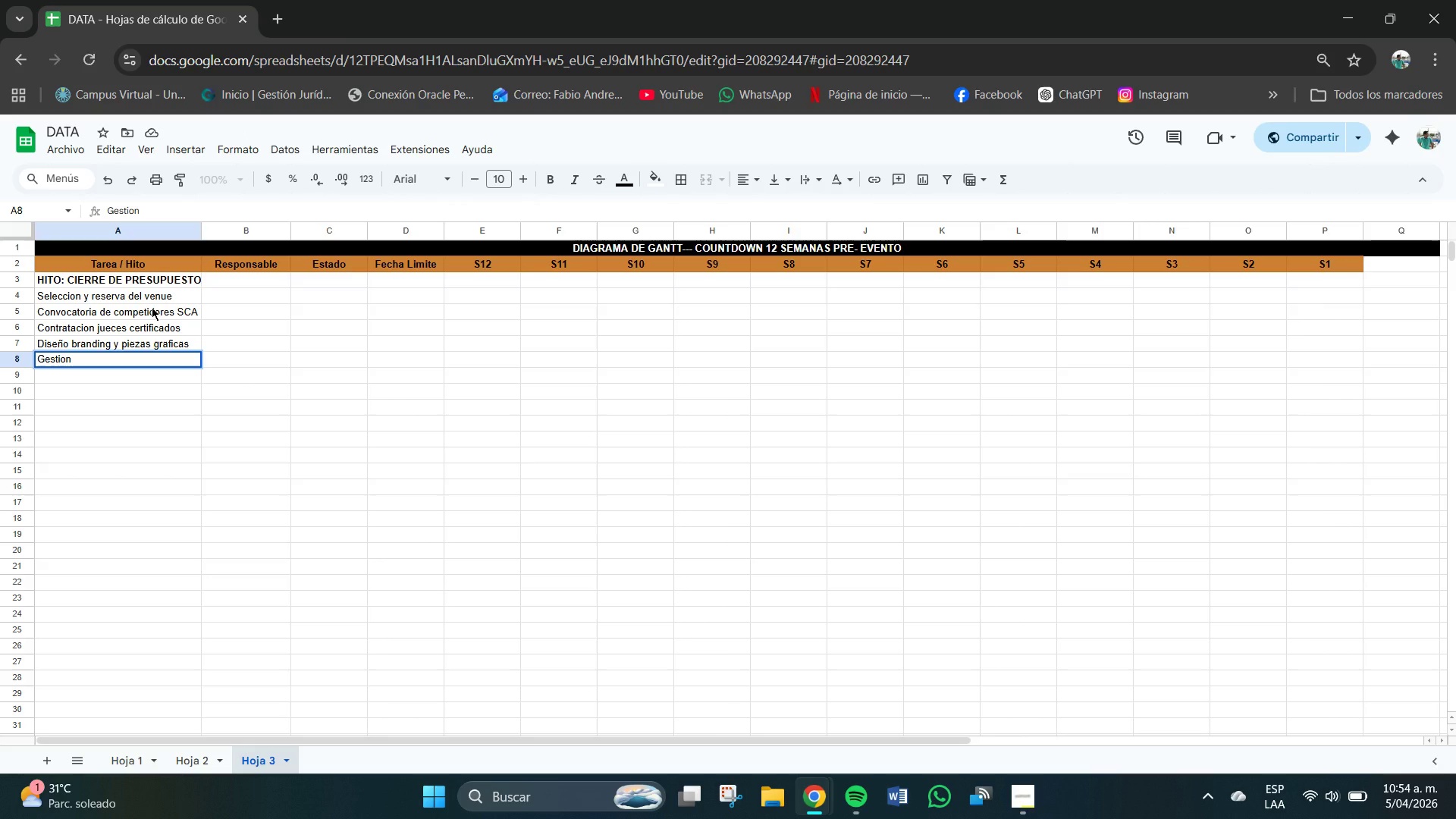 
type(permisos plomeria&electrica)
 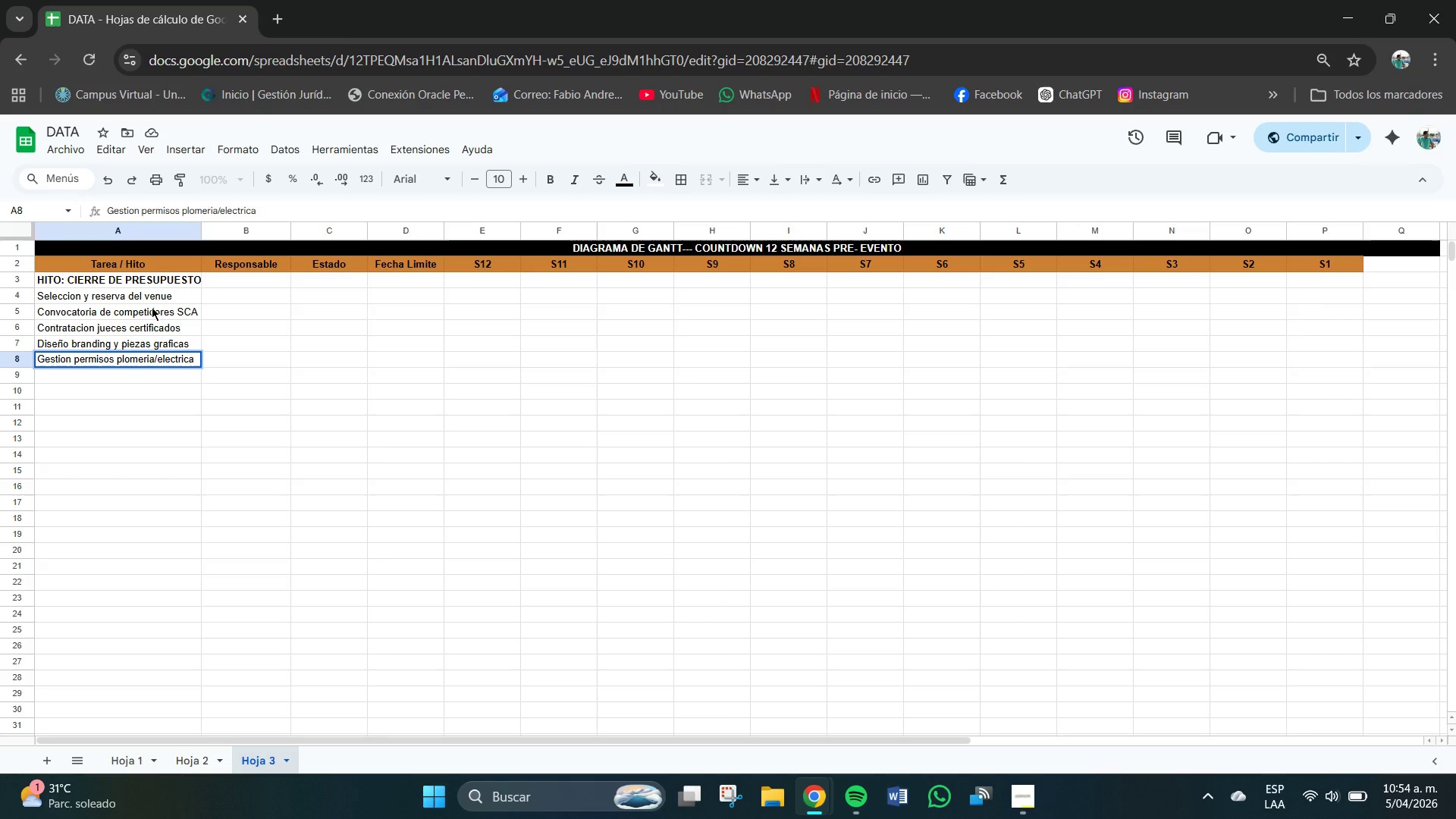 
key(Backspace)
type(idad )
key(Backspace)
 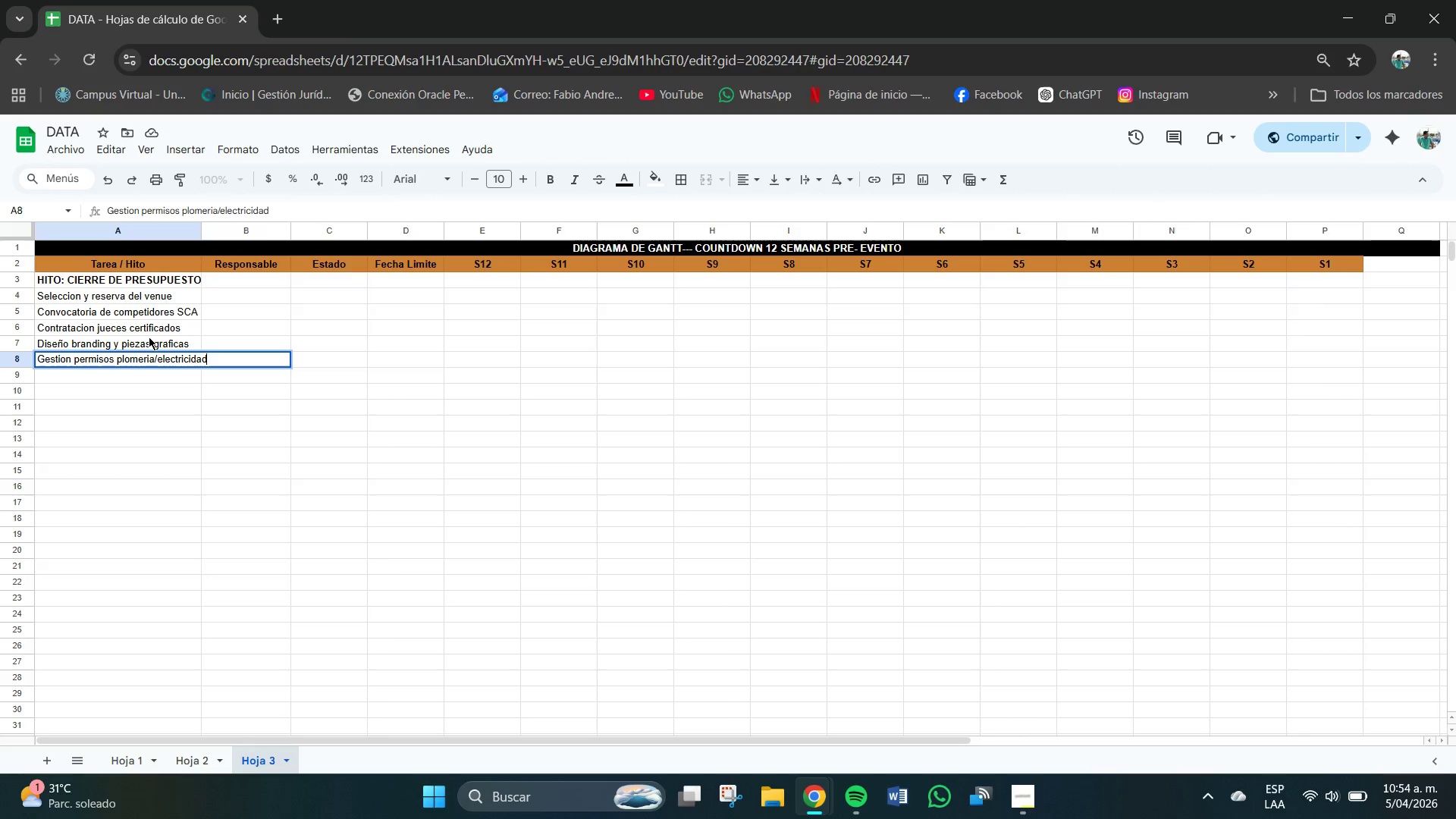 
left_click([141, 382])
 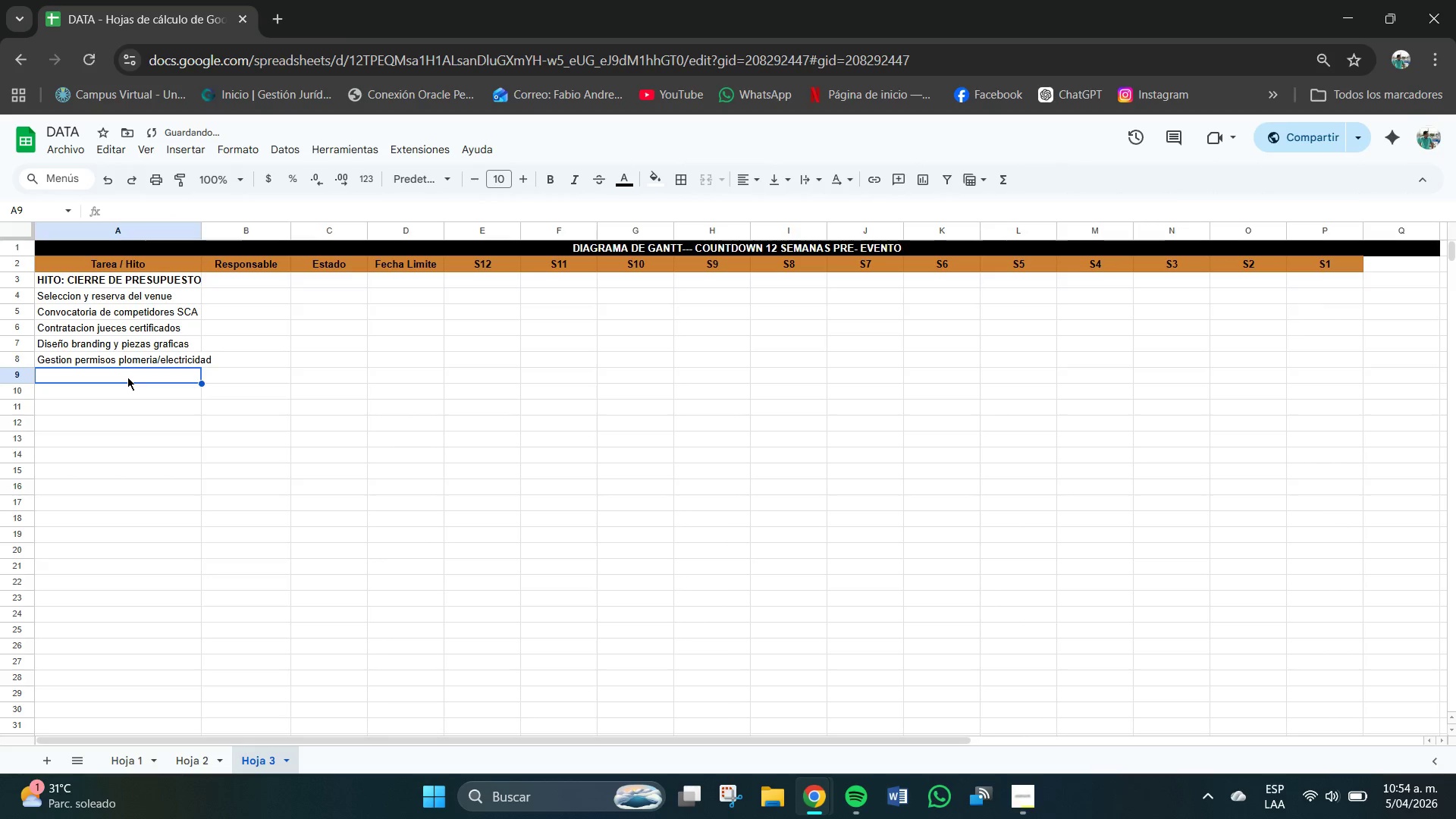 
double_click([127, 377])
 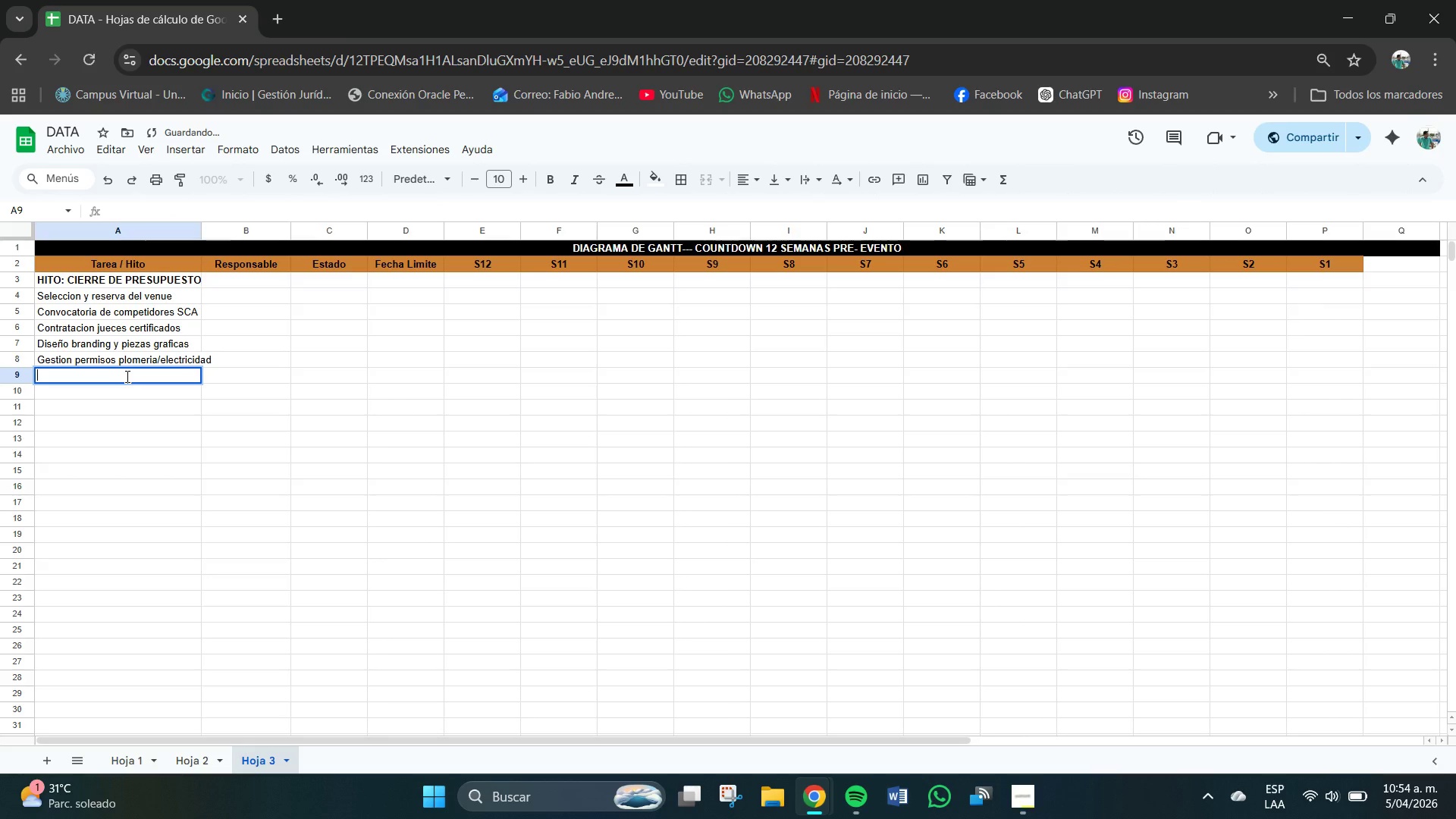 
left_click([127, 377])
 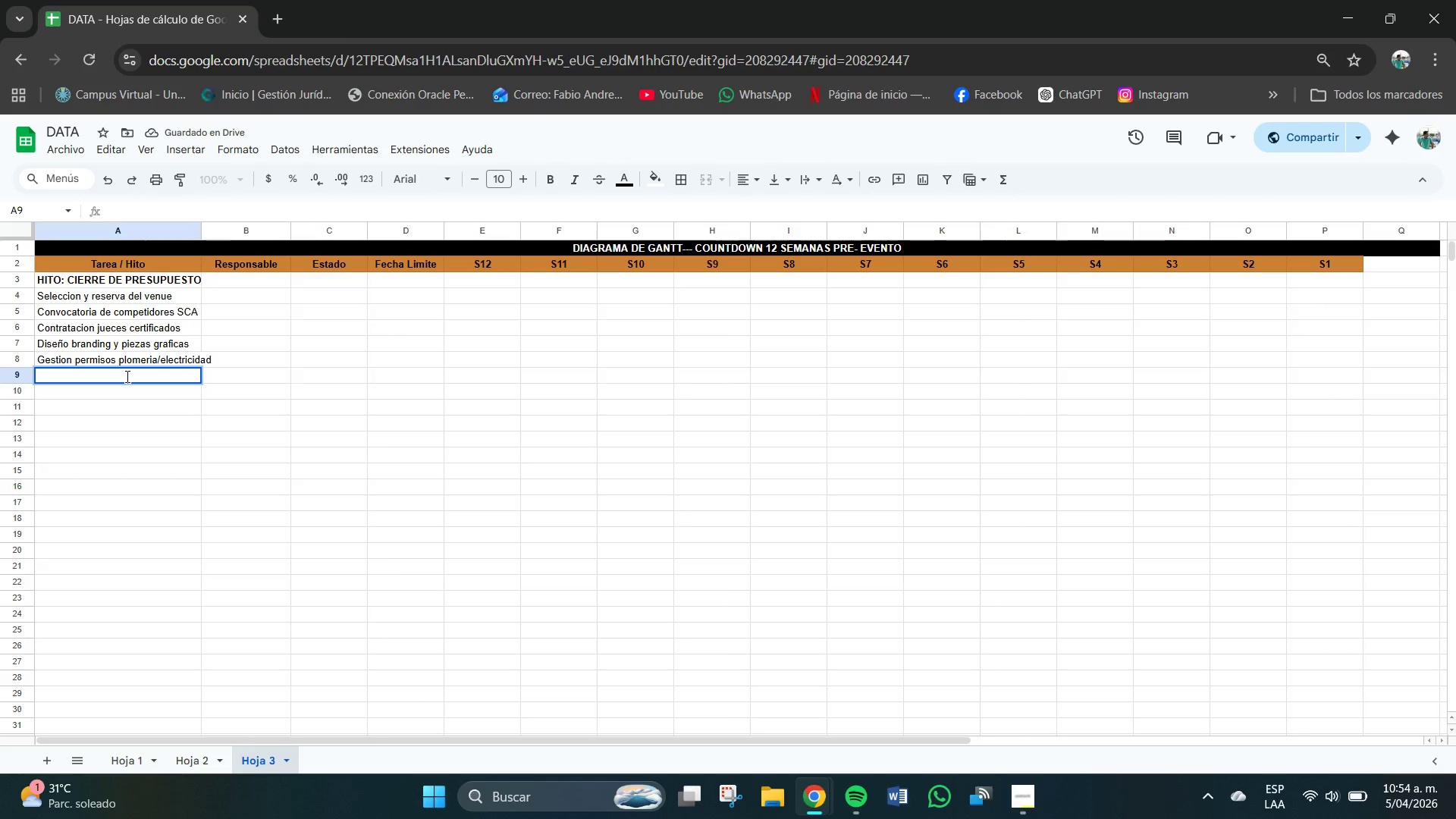 
type(Alquiler equipos espresoos)
key(Backspace)
key(Backspace)
 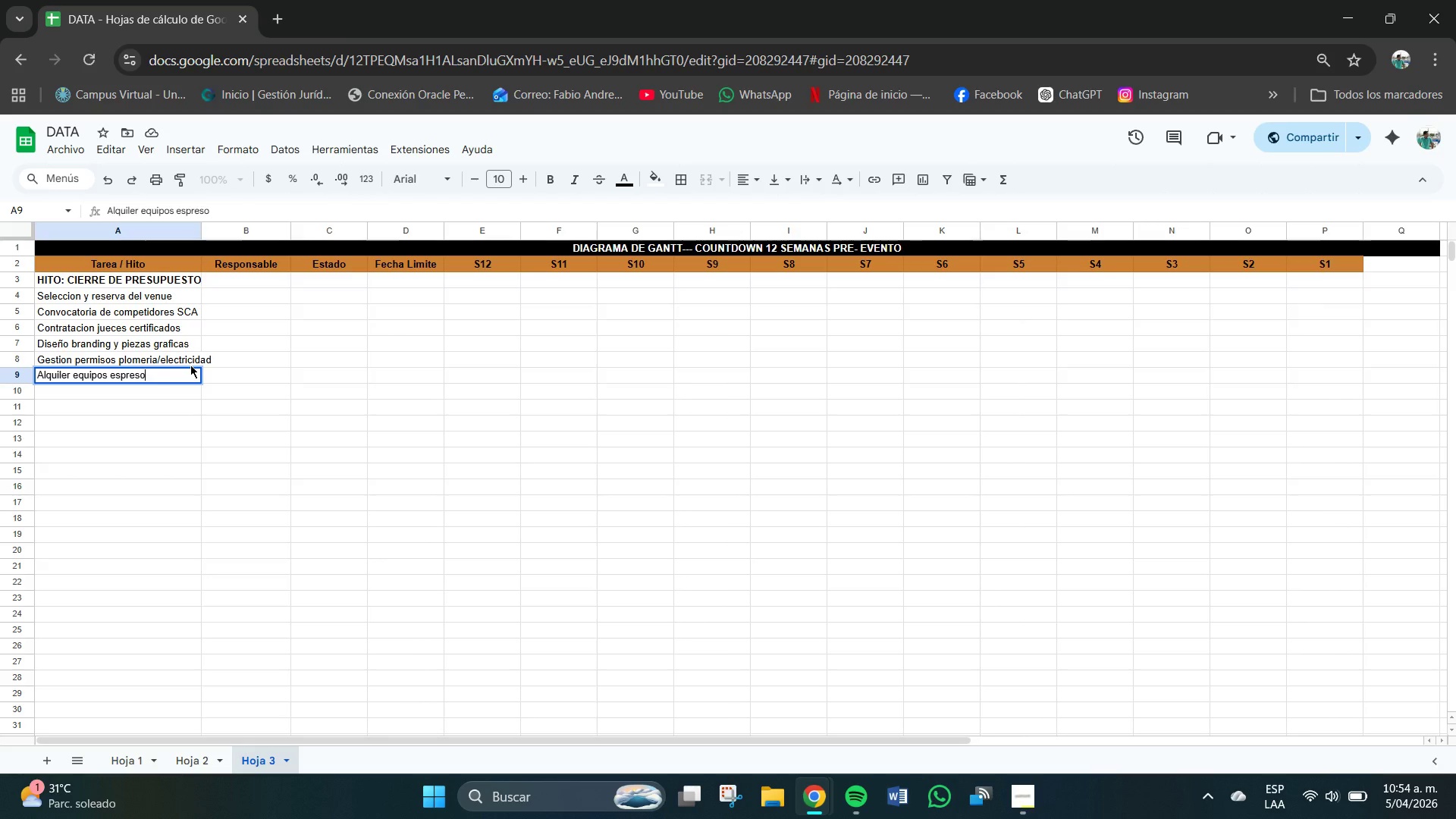 
wait(6.08)
 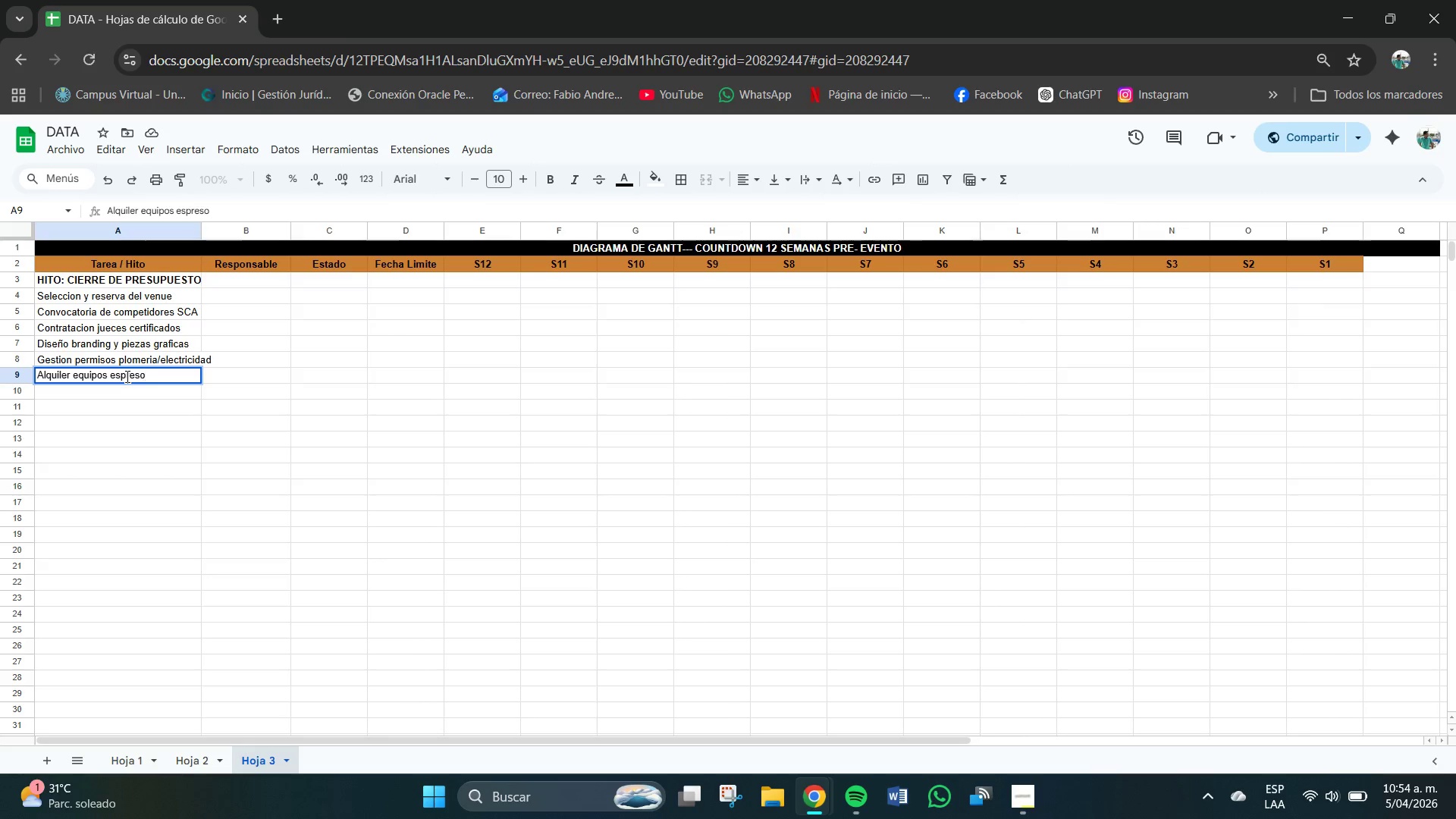 
key(NumLock)
 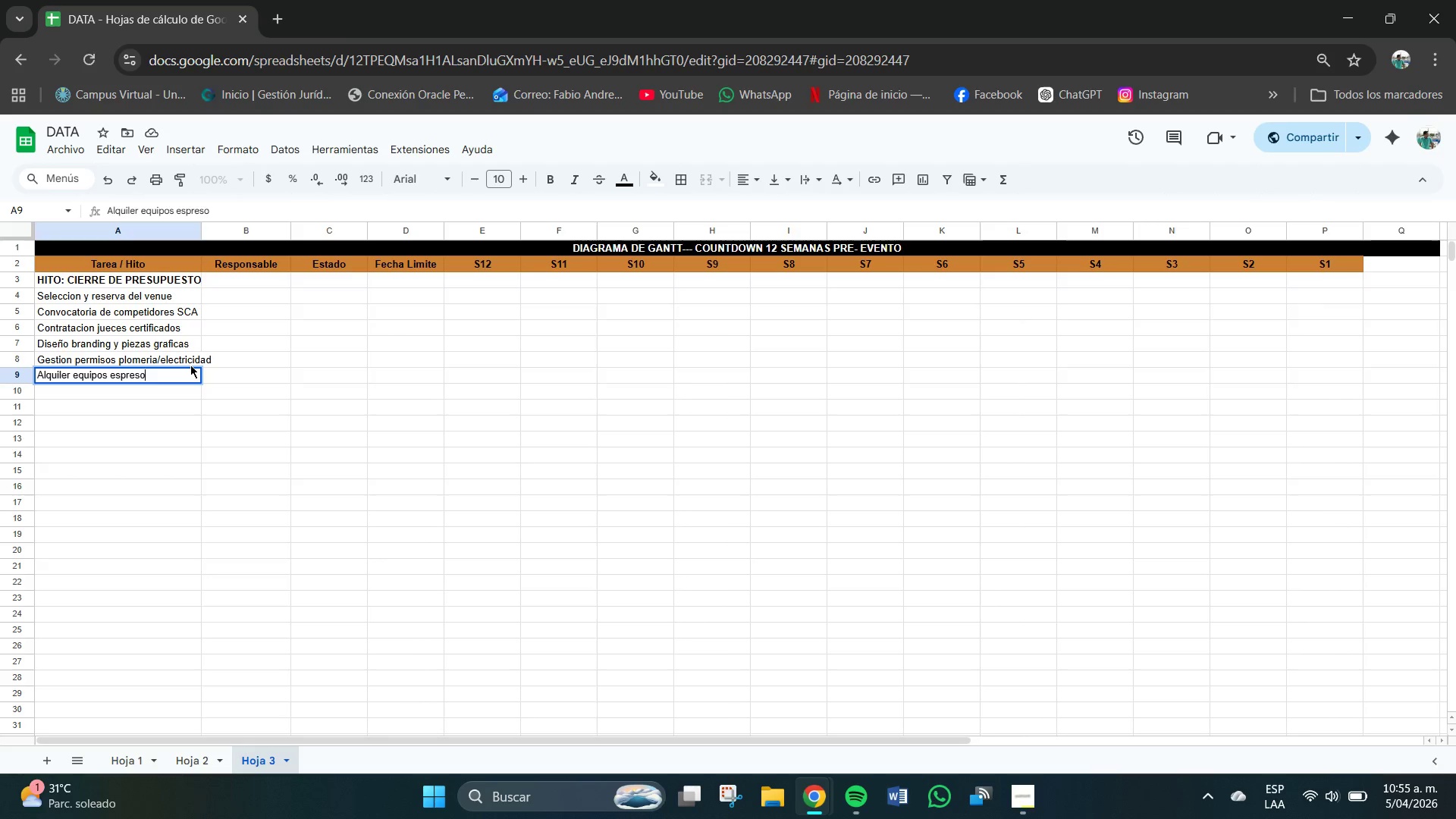 
key(Backspace)
type(so *La Marzocco()
 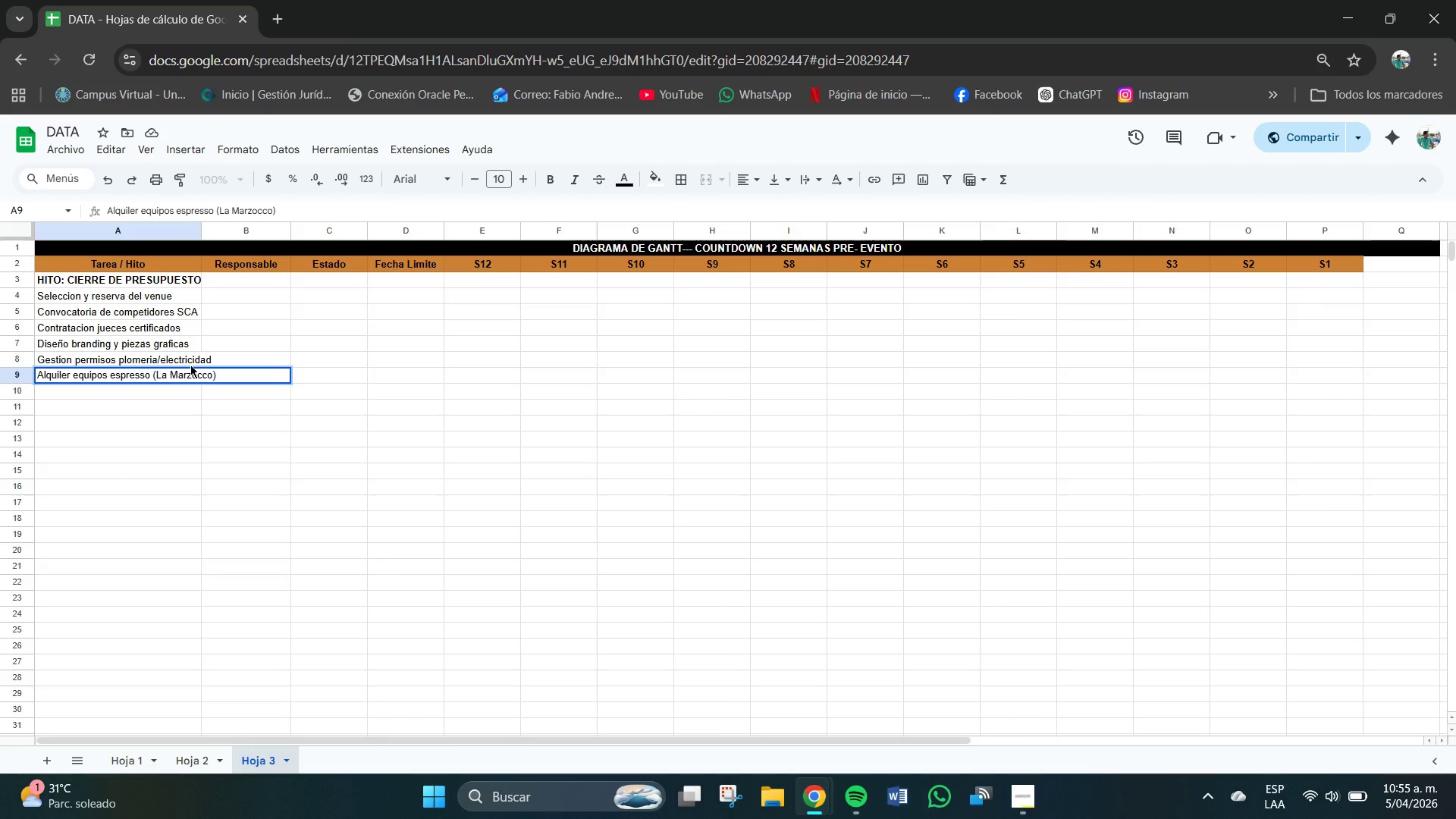 
left_click([130, 393])
 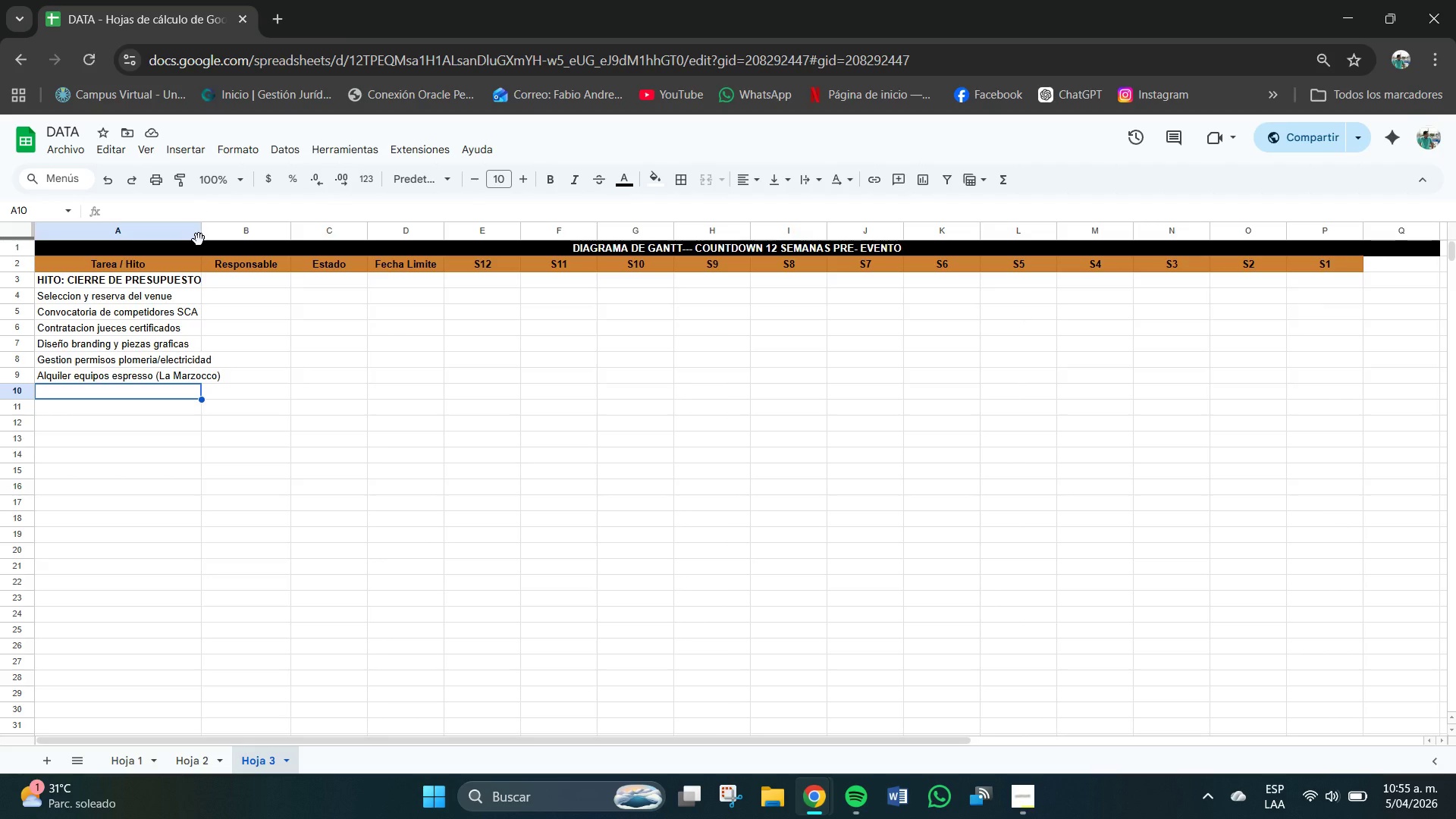 
wait(14.47)
 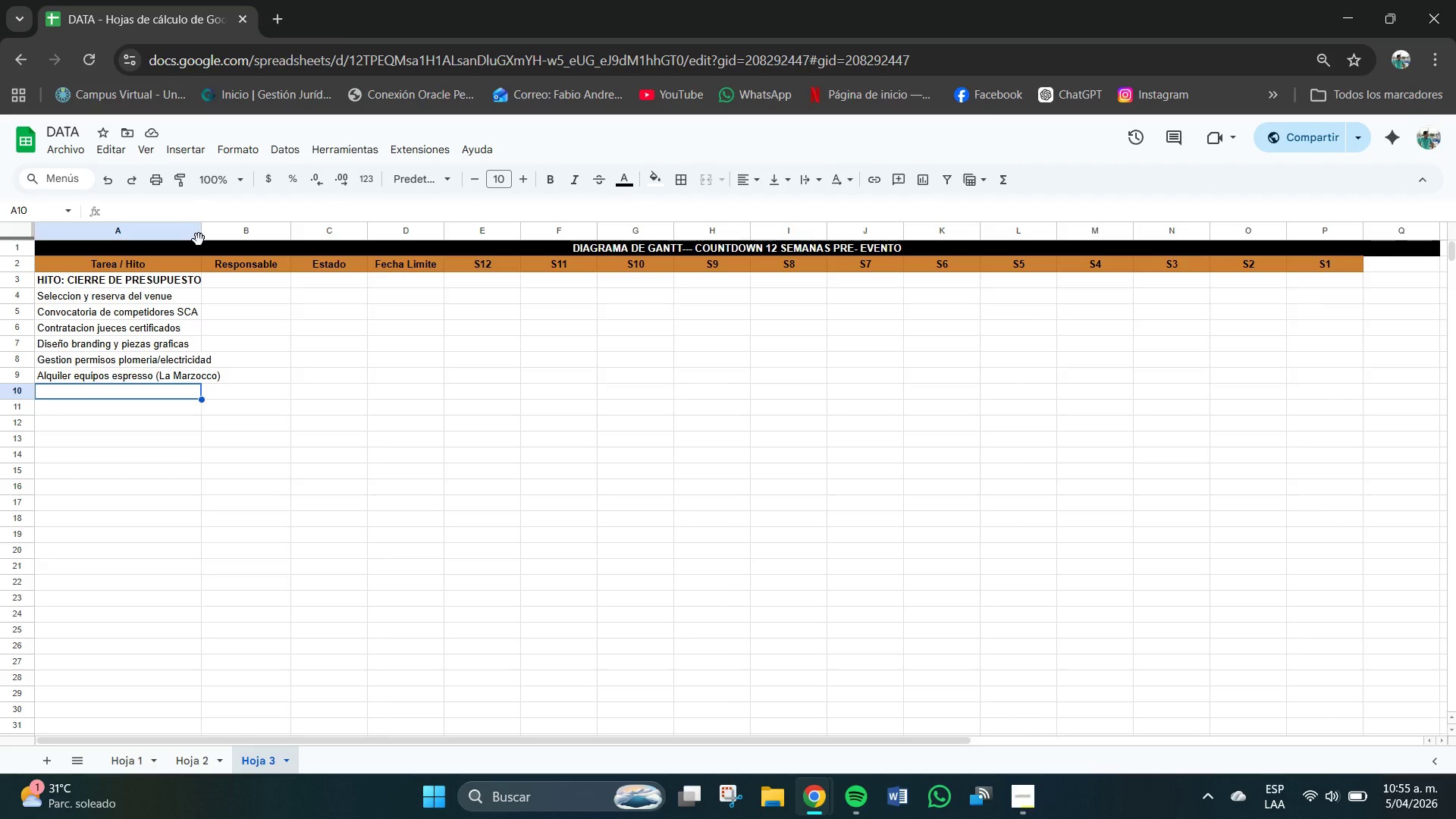 
key(CapsLock)
 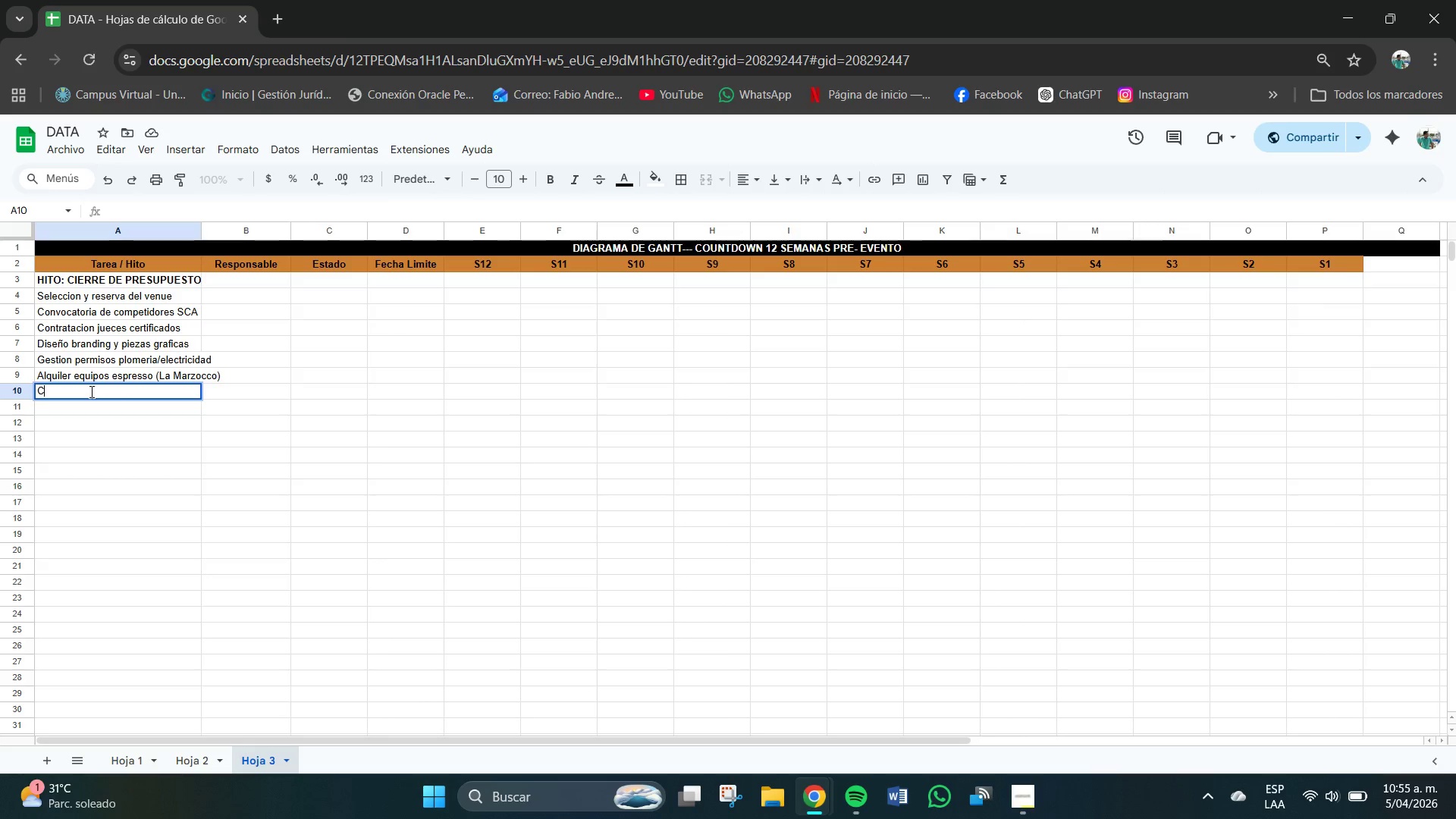 
type(Campa`a marketing redes c)
key(Backspace)
type(sociales )
 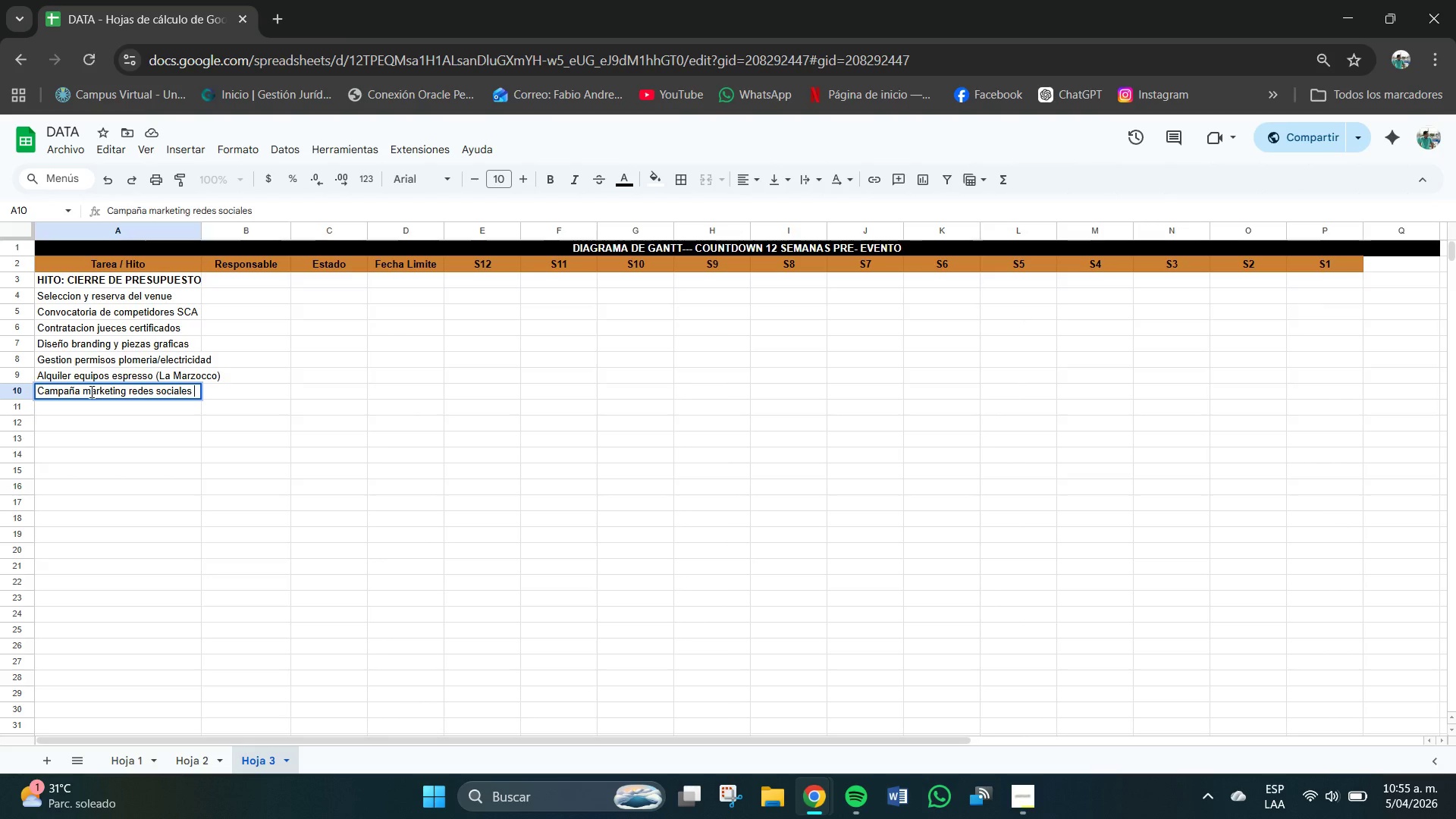 
key(Enter)
 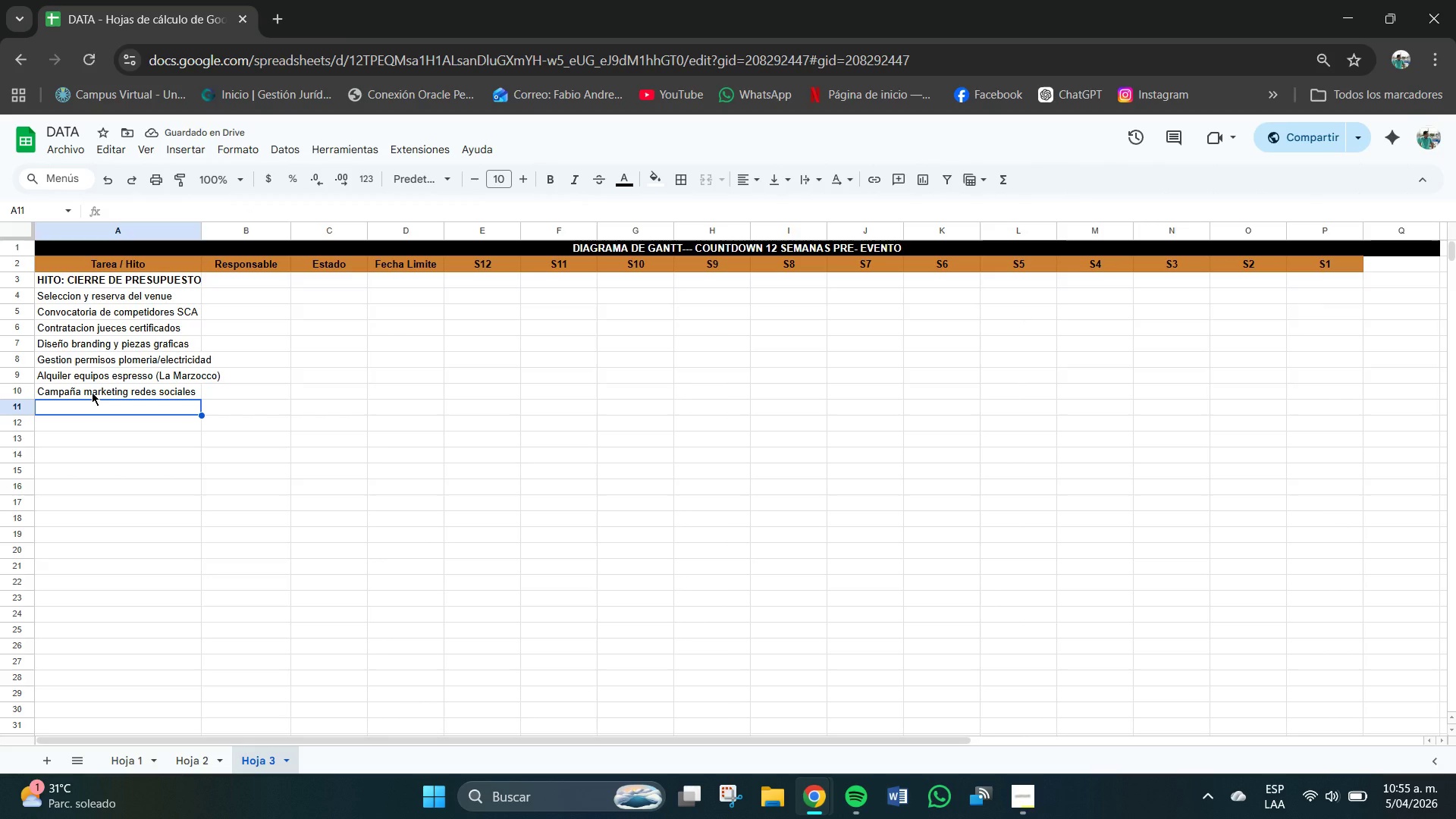 
type(Hitos)
key(Backspace)
key(Backspace)
key(Backspace)
key(Backspace)
key(Backspace)
type(HITOPS)
key(Backspace)
key(Backspace)
type(S)
key(Backspace)
type(> Cierre inscripriones)
key(Backspace)
key(Backspace)
key(Backspace)
key(Backspace)
key(Backspace)
key(Backspace)
key(Backspace)
key(Backspace)
type(ipciones competidores)
 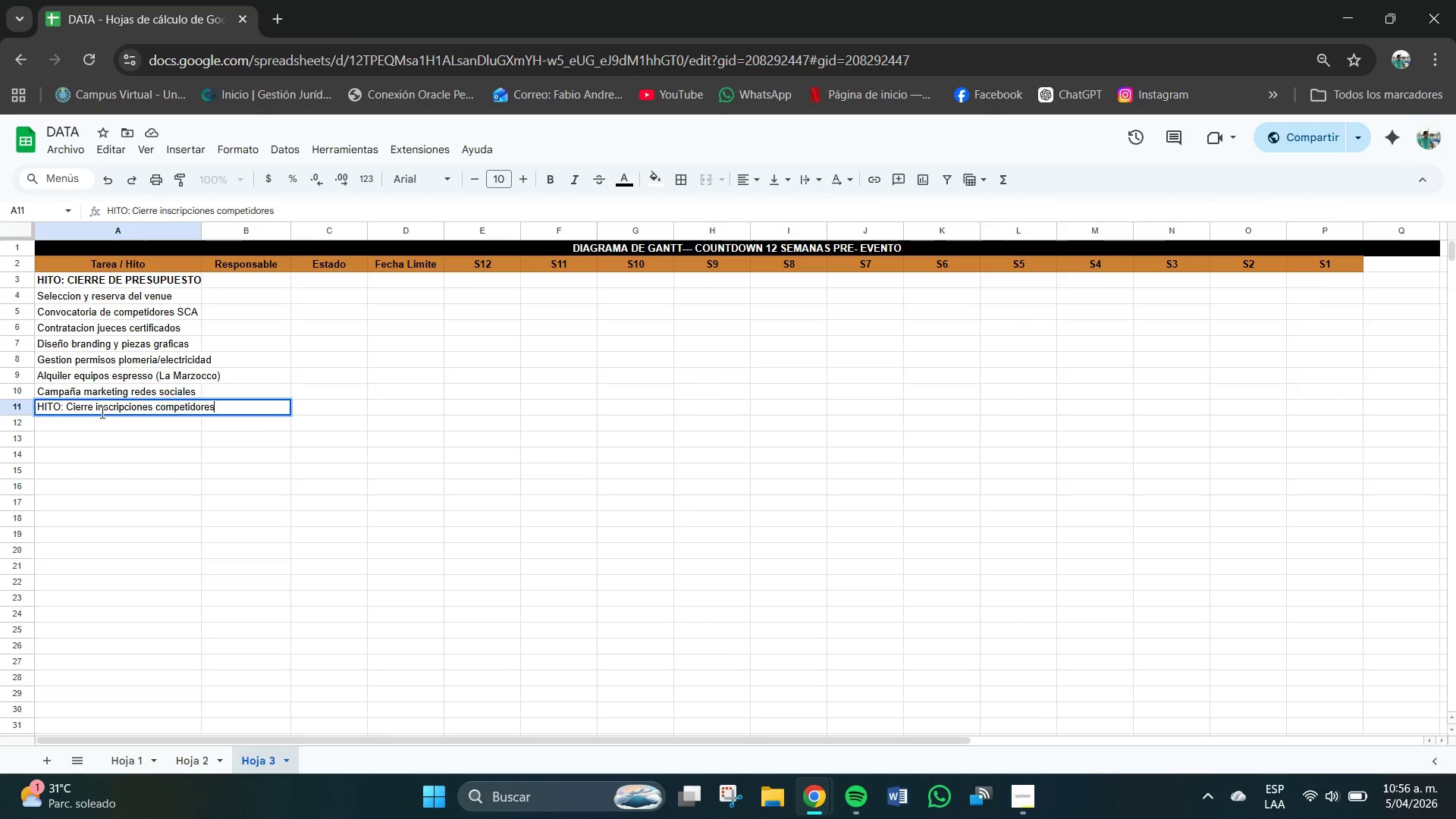 
left_click([112, 424])
 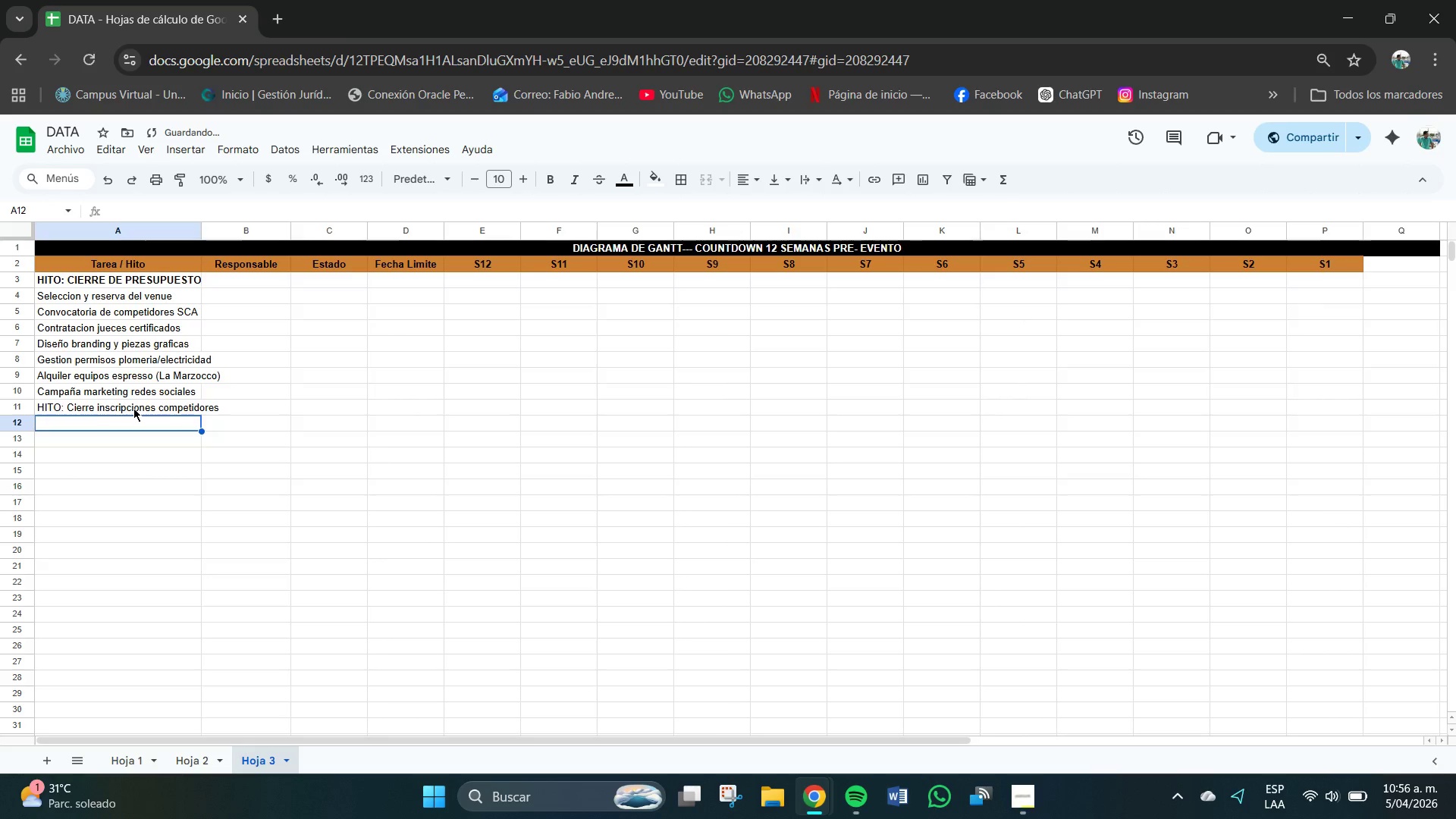 
double_click([133, 408])
 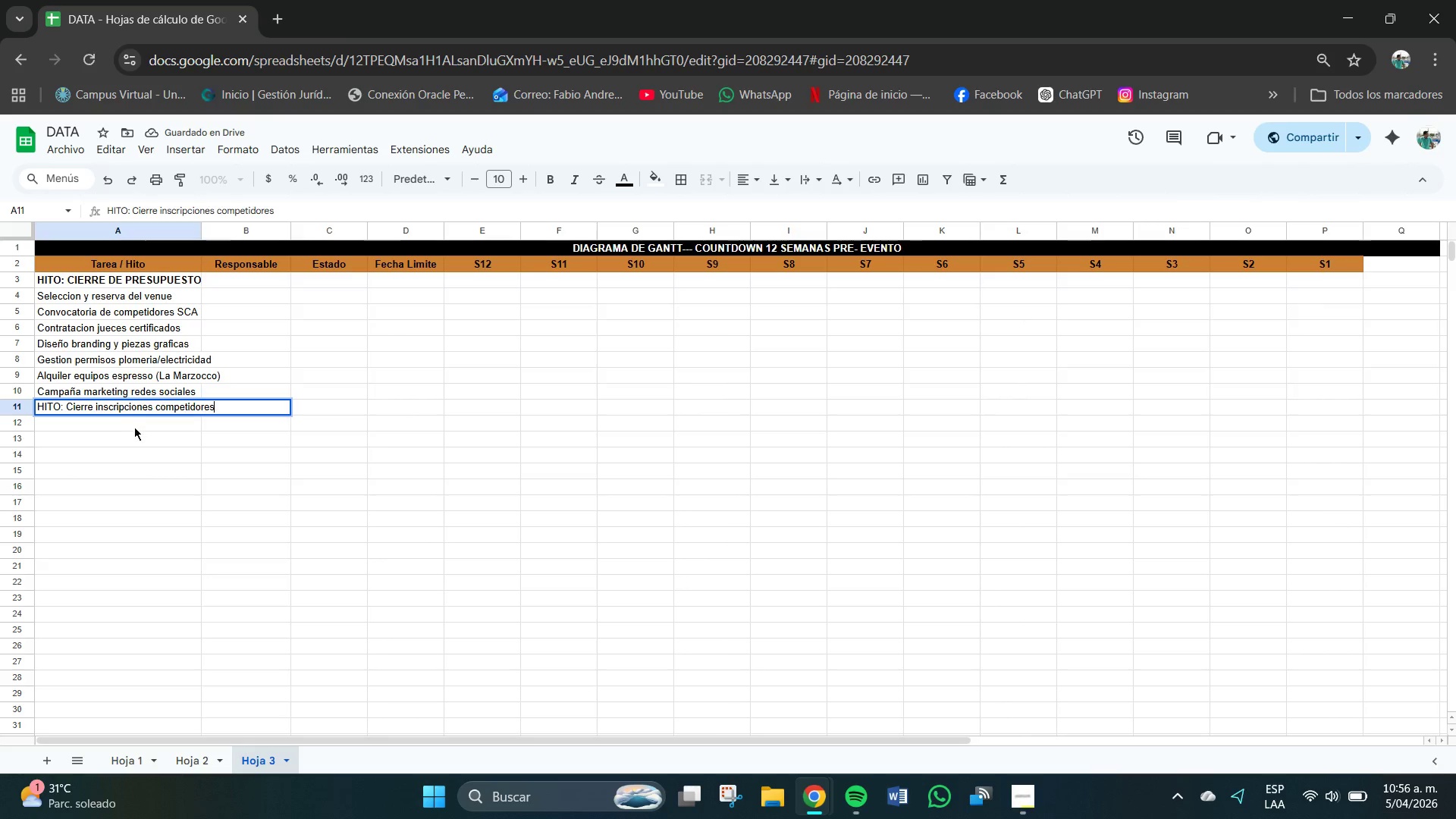 
left_click([134, 428])
 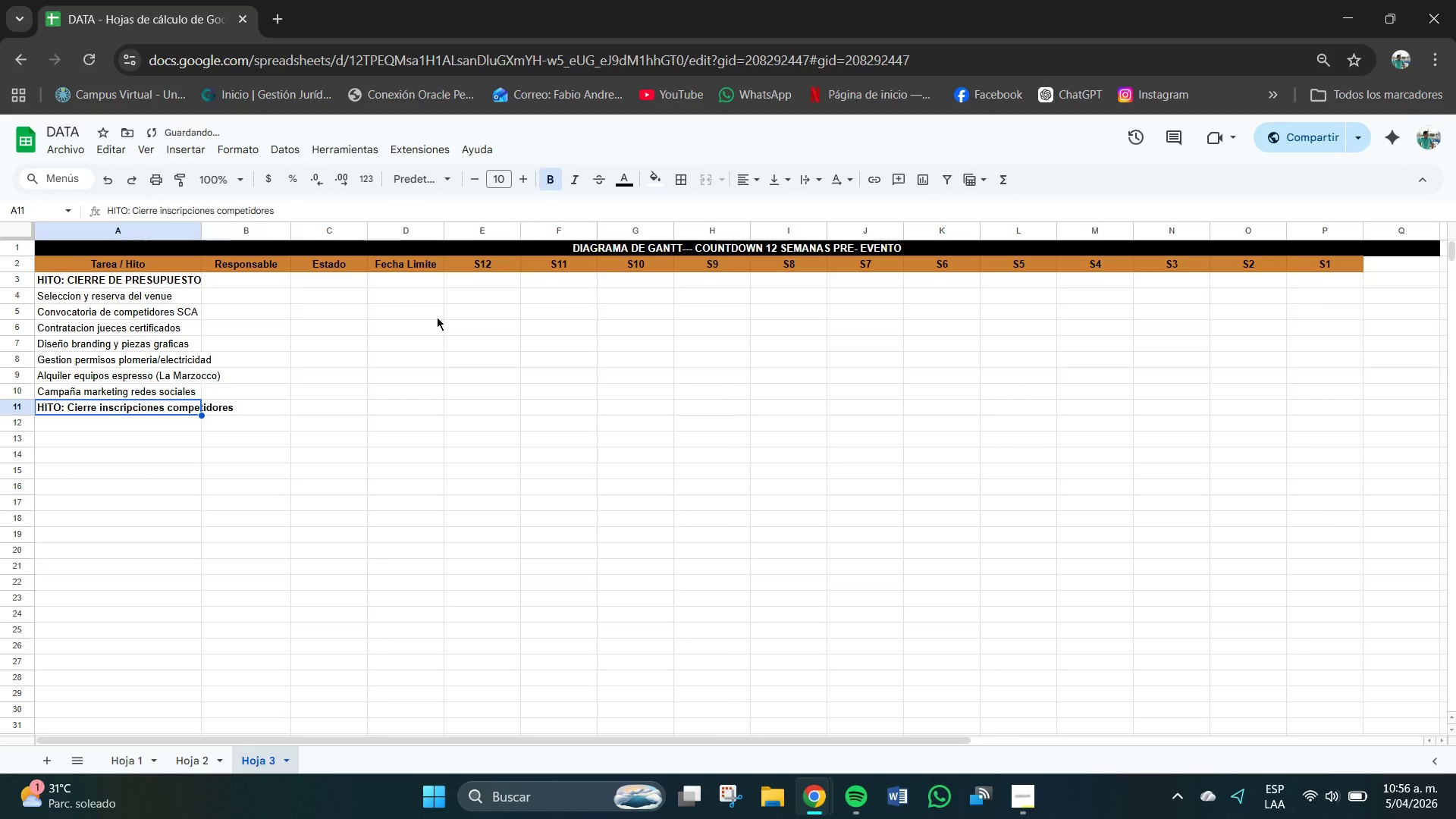 
left_click([99, 419])
 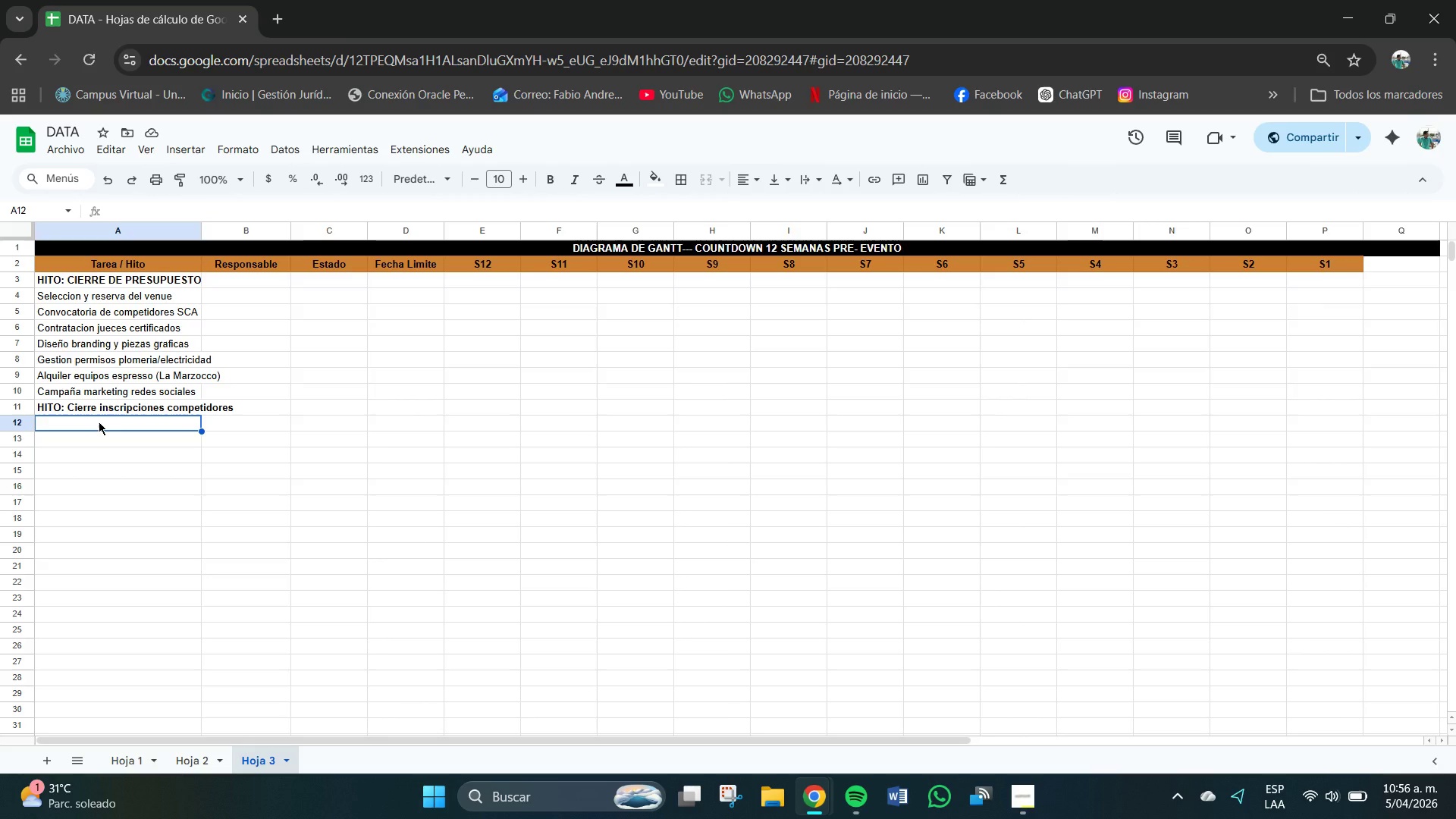 
wait(7.19)
 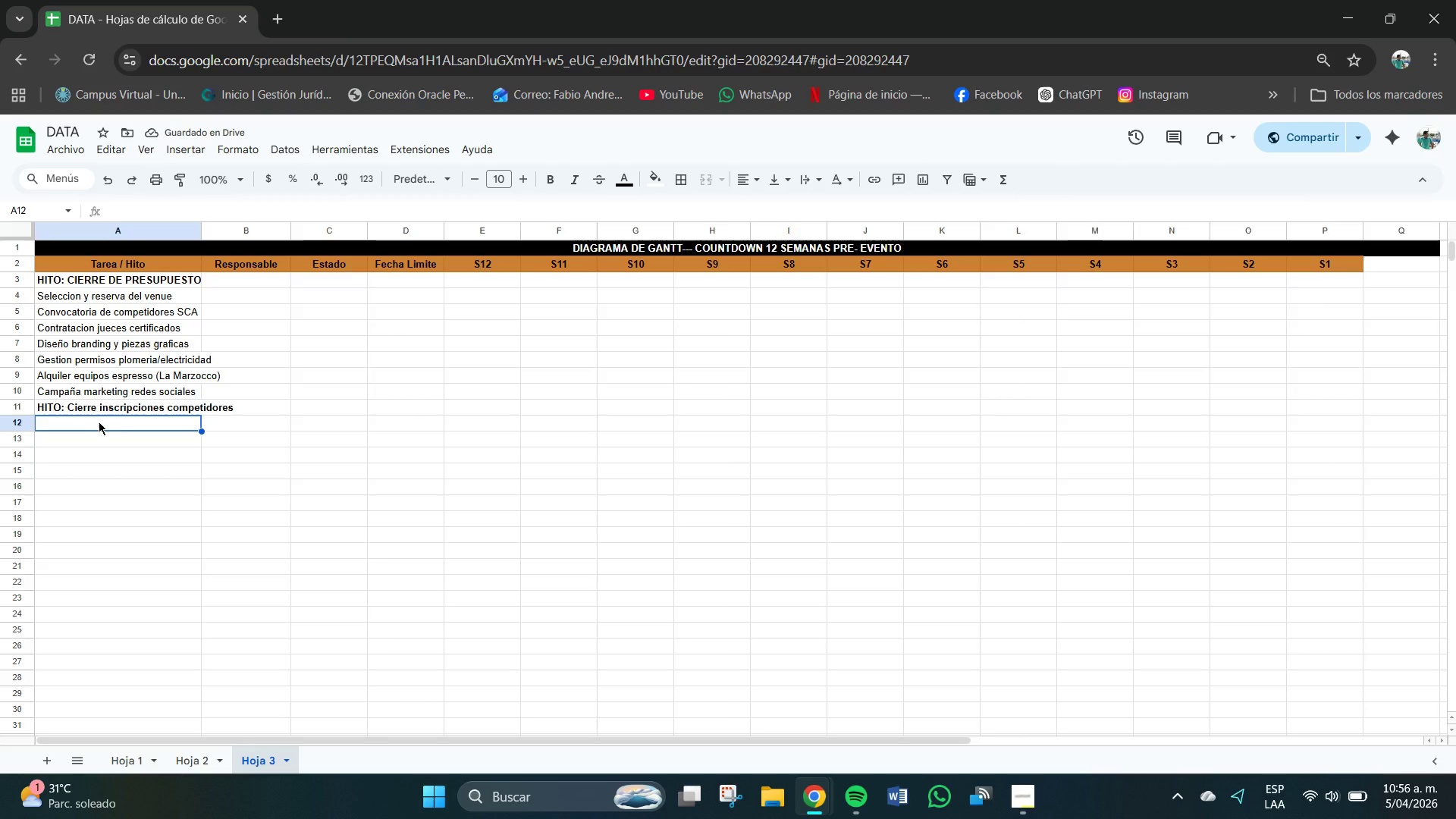 
double_click([168, 408])
 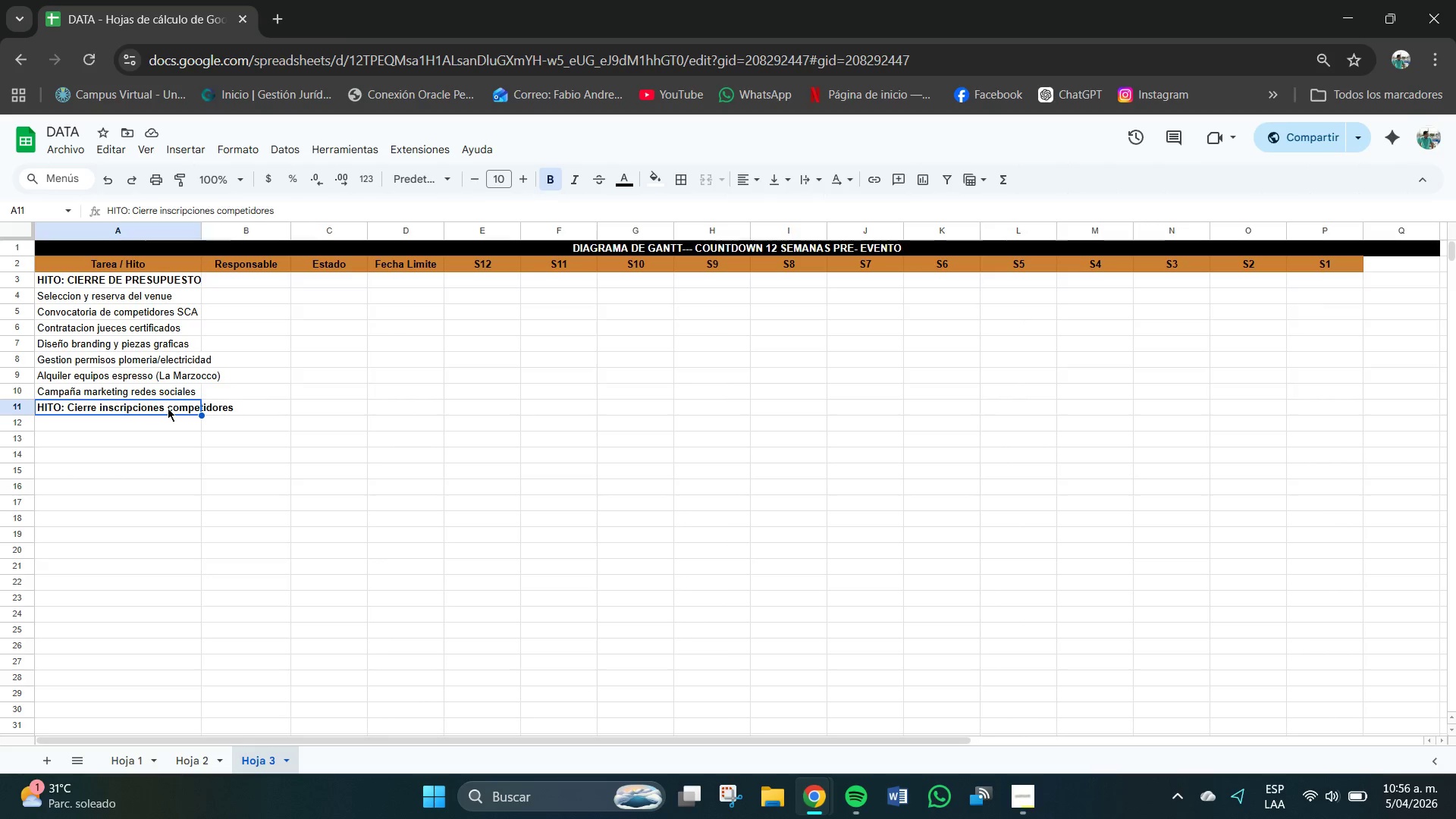 
triple_click([168, 408])
 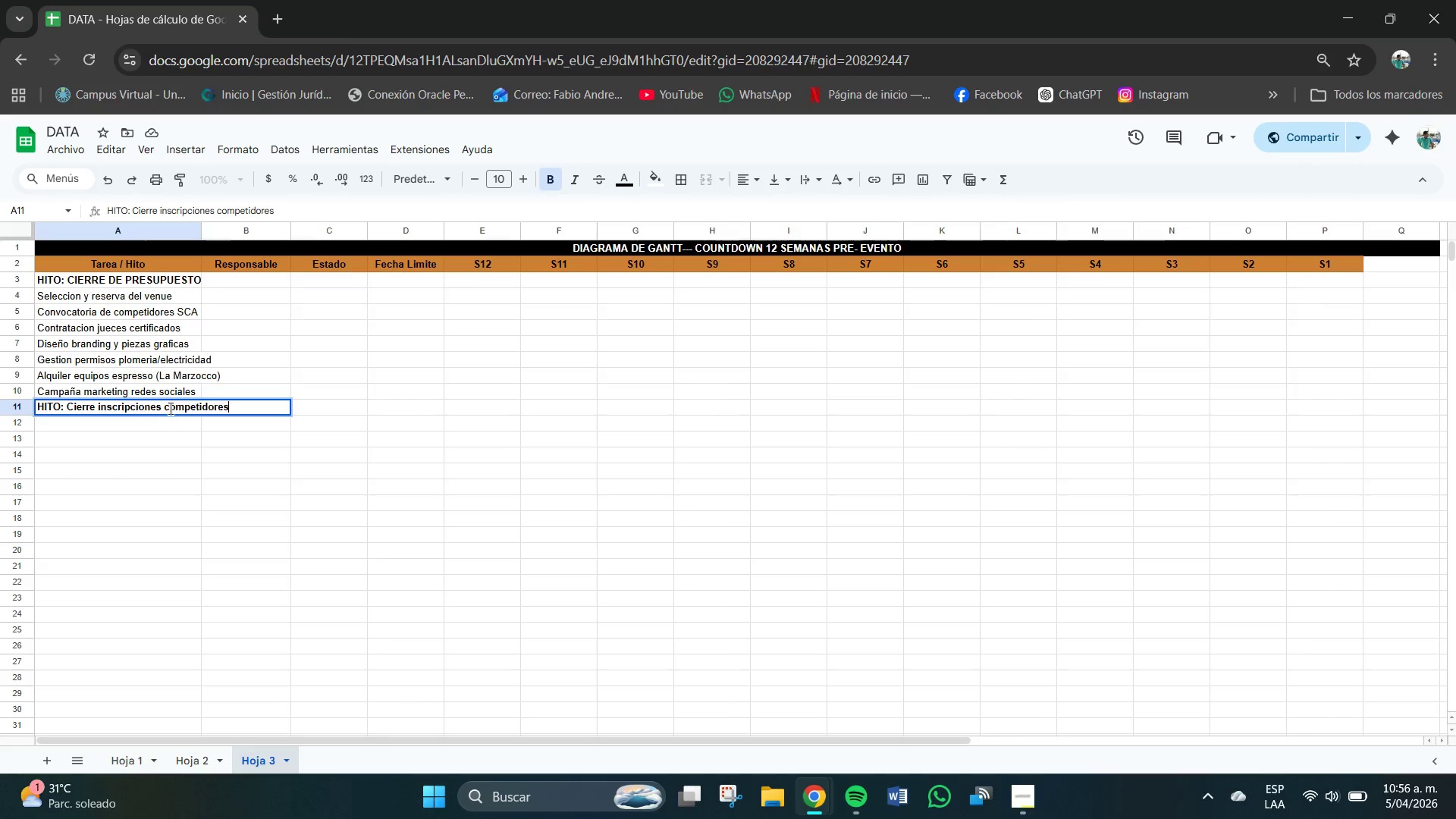 
left_click([171, 409])
 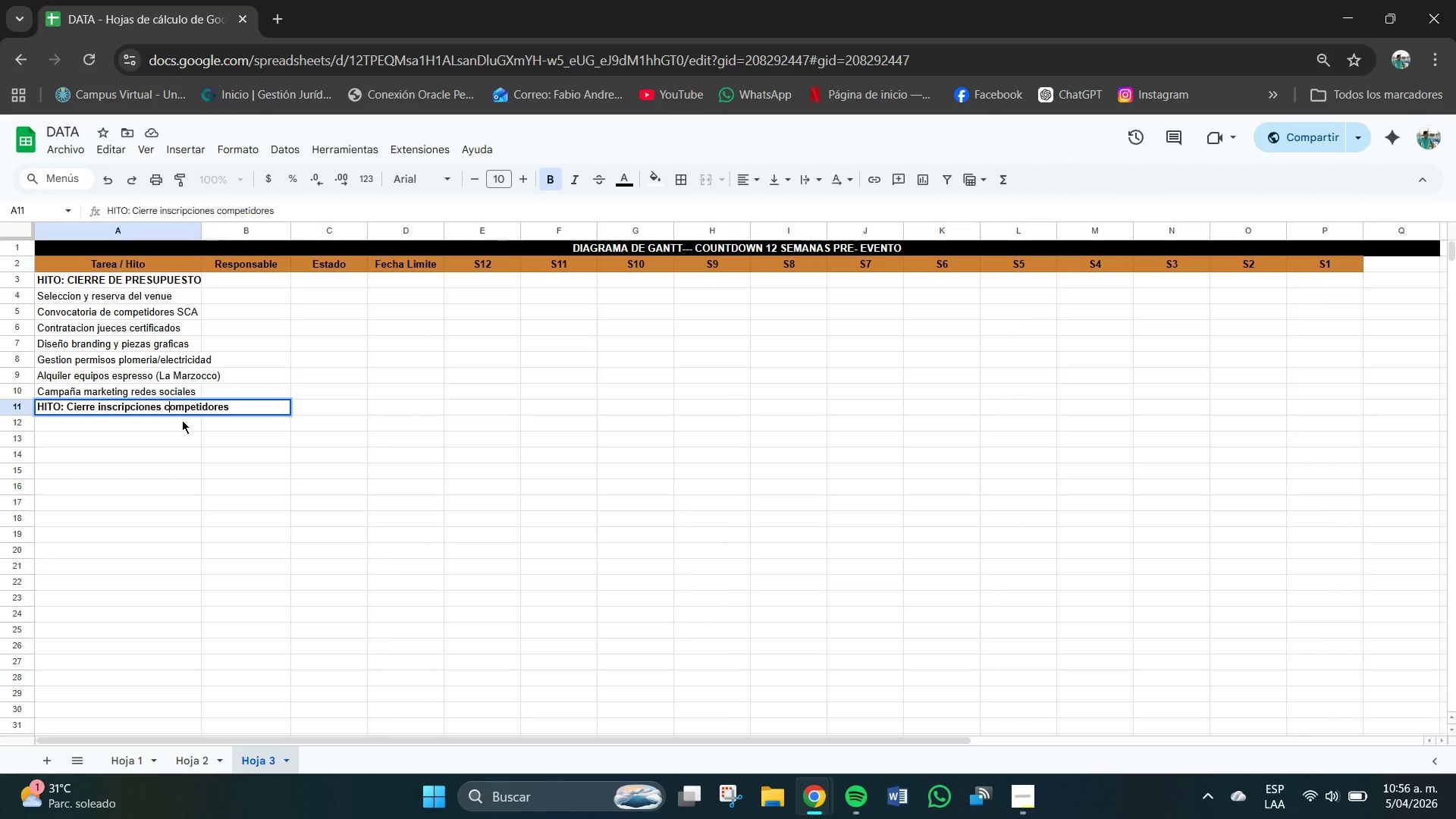 
left_click([143, 426])
 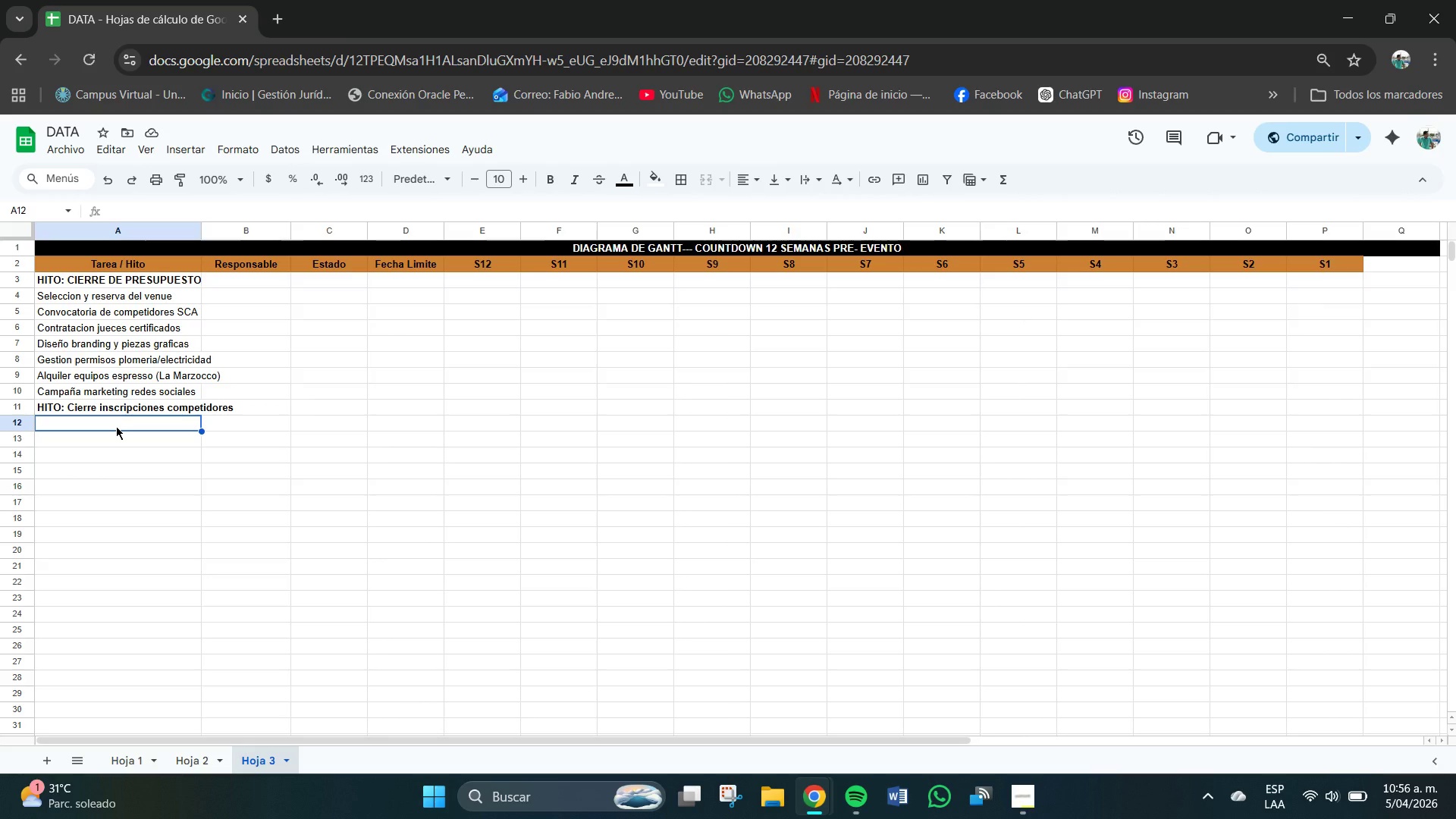 
wait(8.52)
 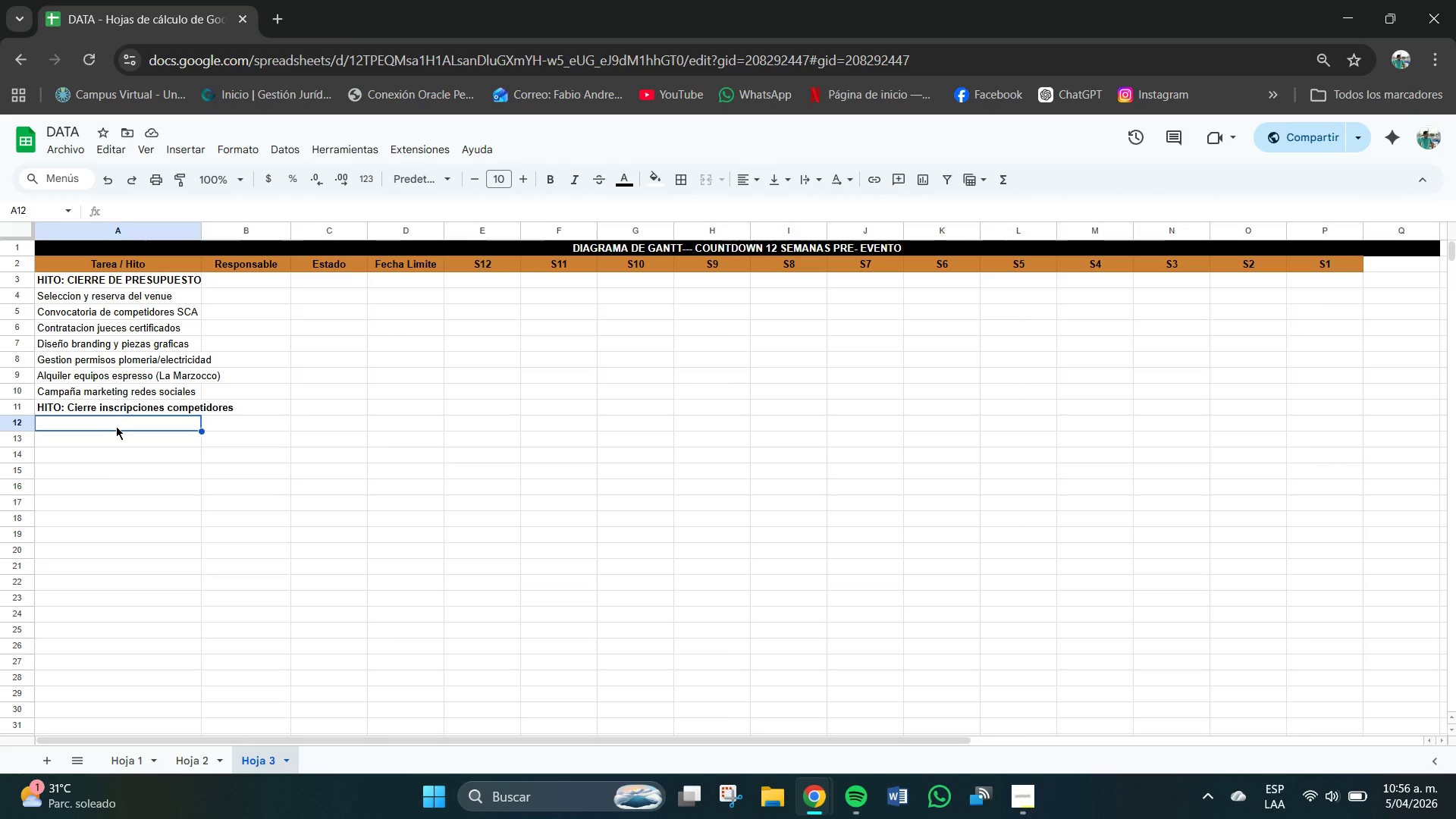 
double_click([114, 422])
 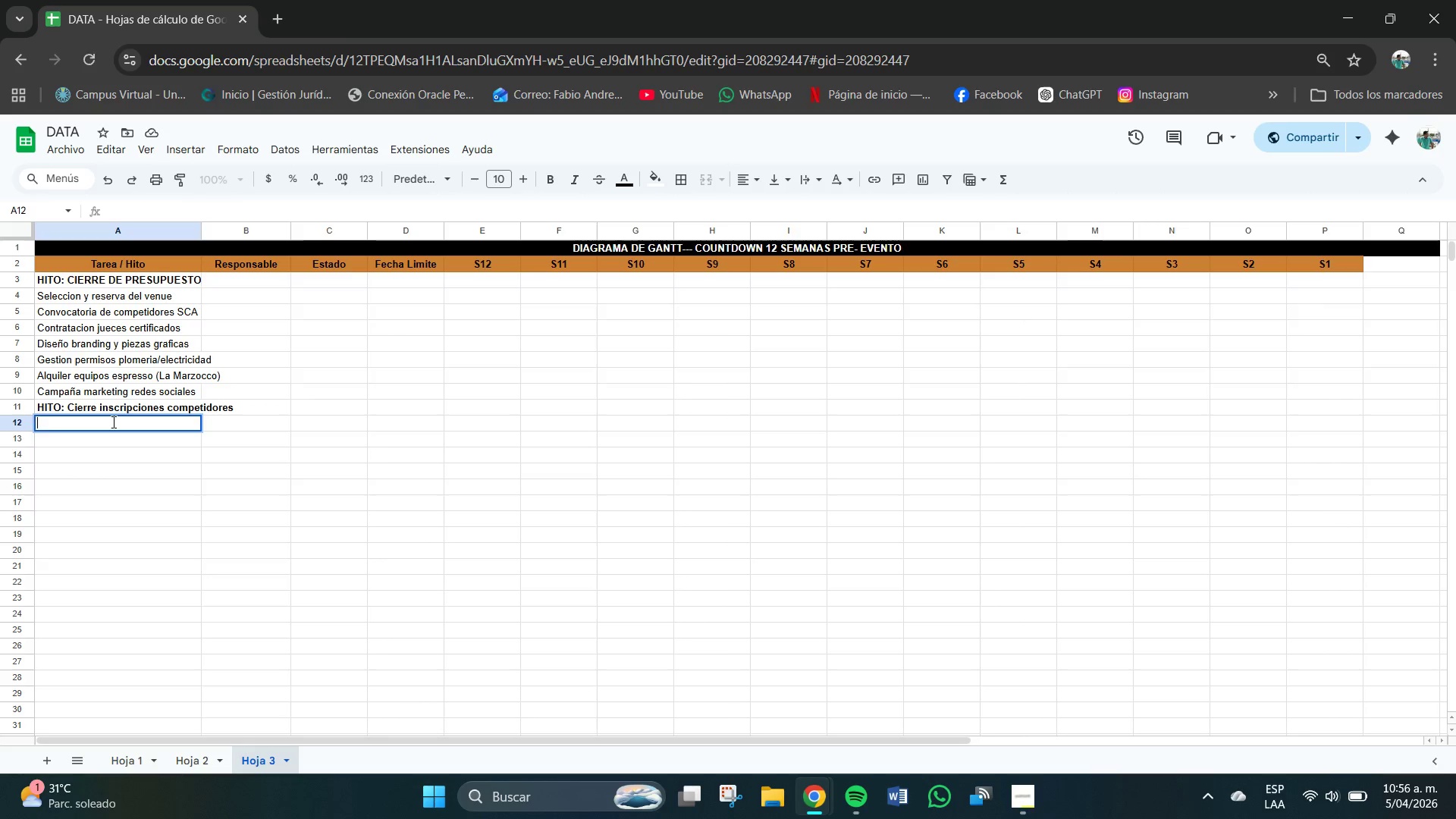 
type(Gestio)
key(Backspace)
key(Backspace)
type(on seguro envento y equipos)
 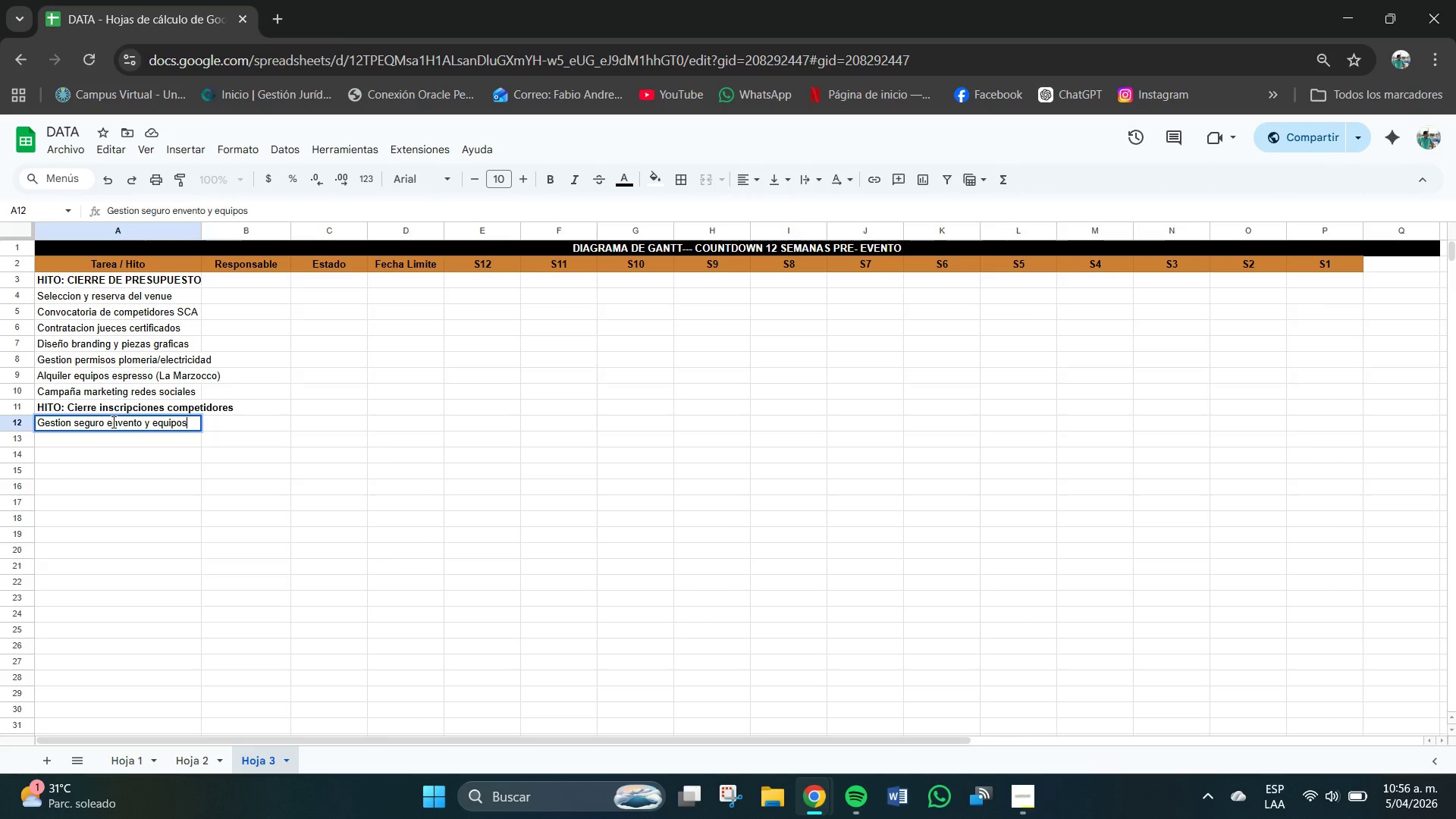 
key(Enter)
 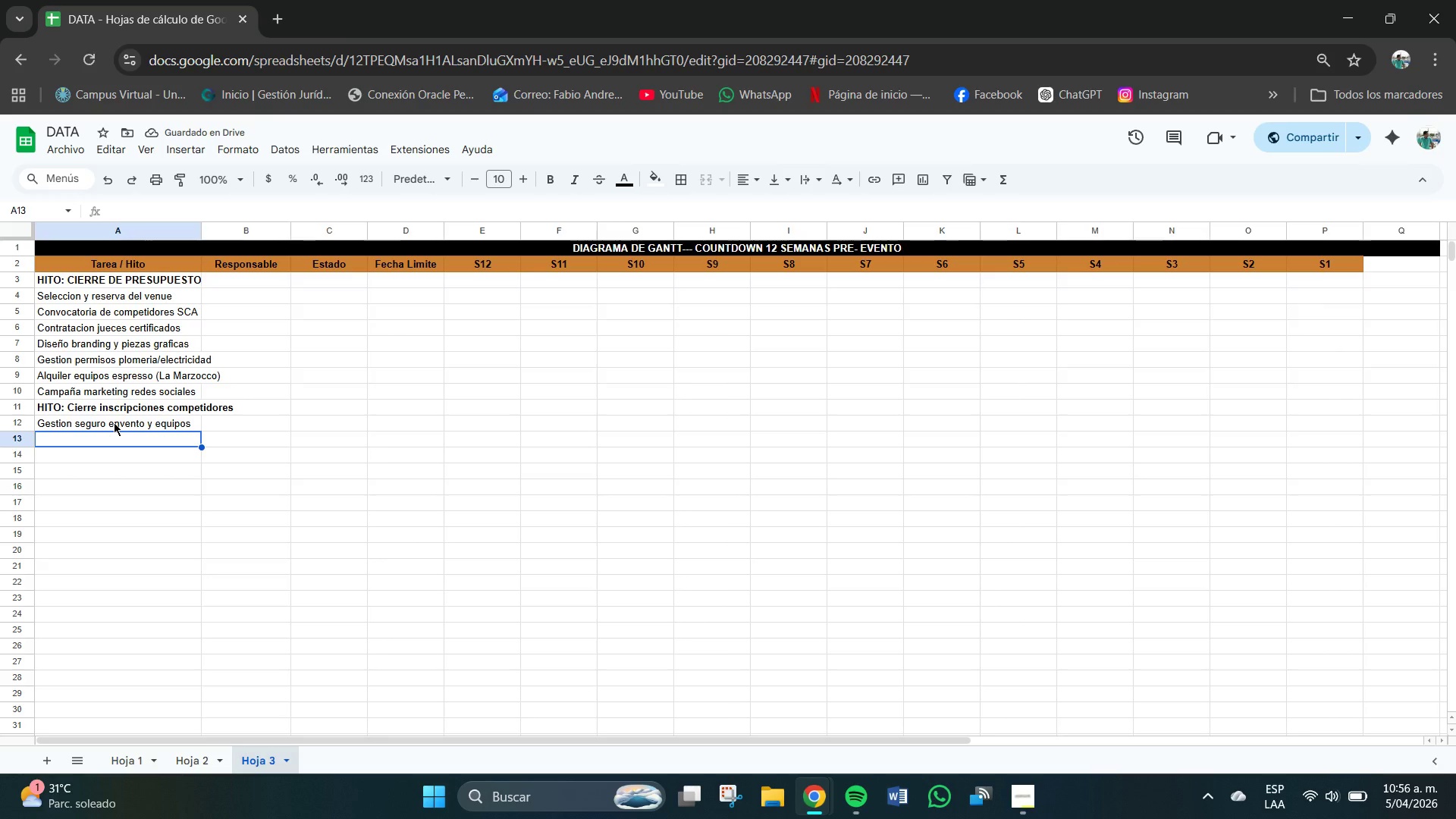 
type(Coordinacion catering y proveedores cf)
key(Backspace)
type(af;e)
 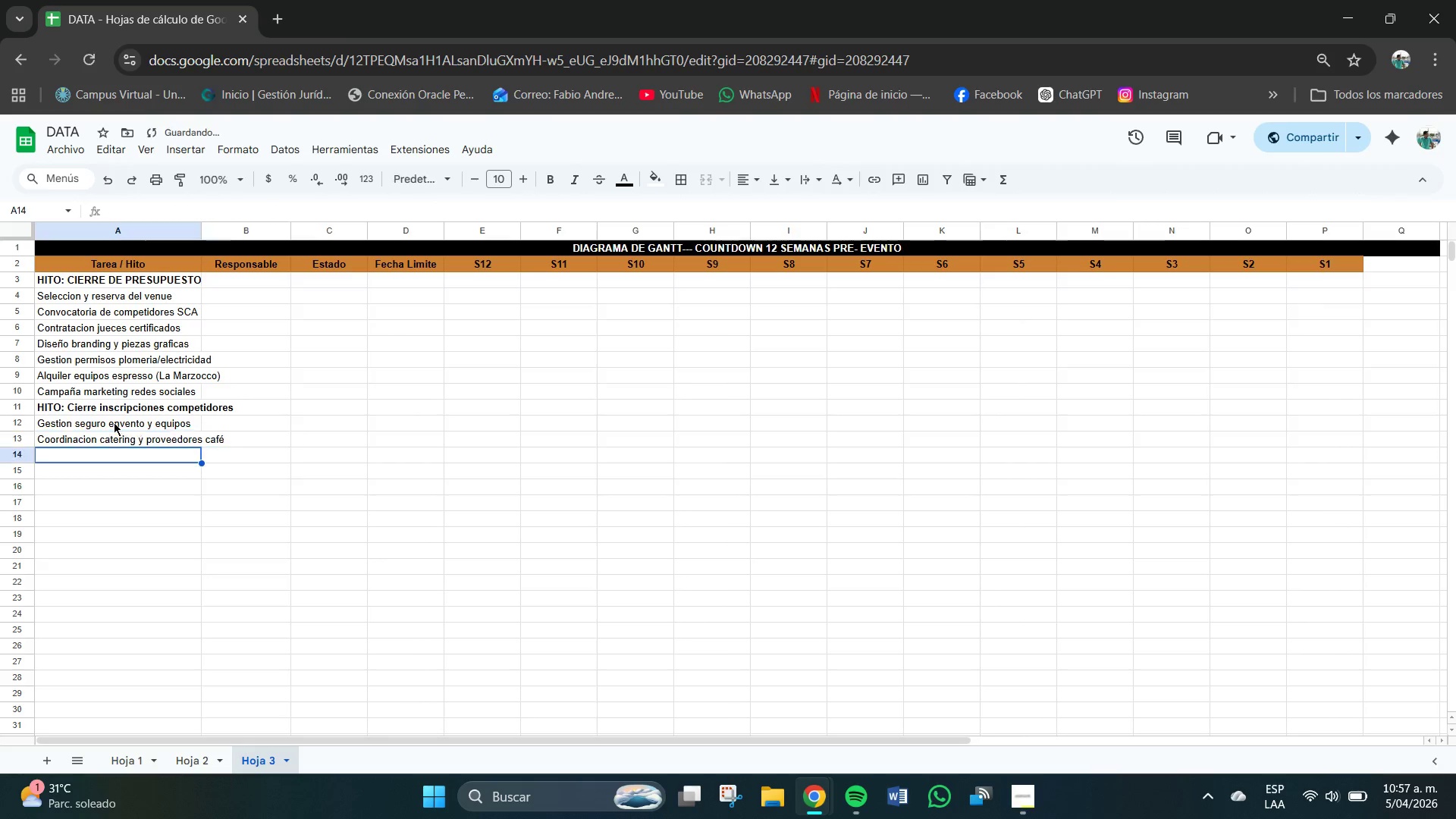 
key(Enter)
 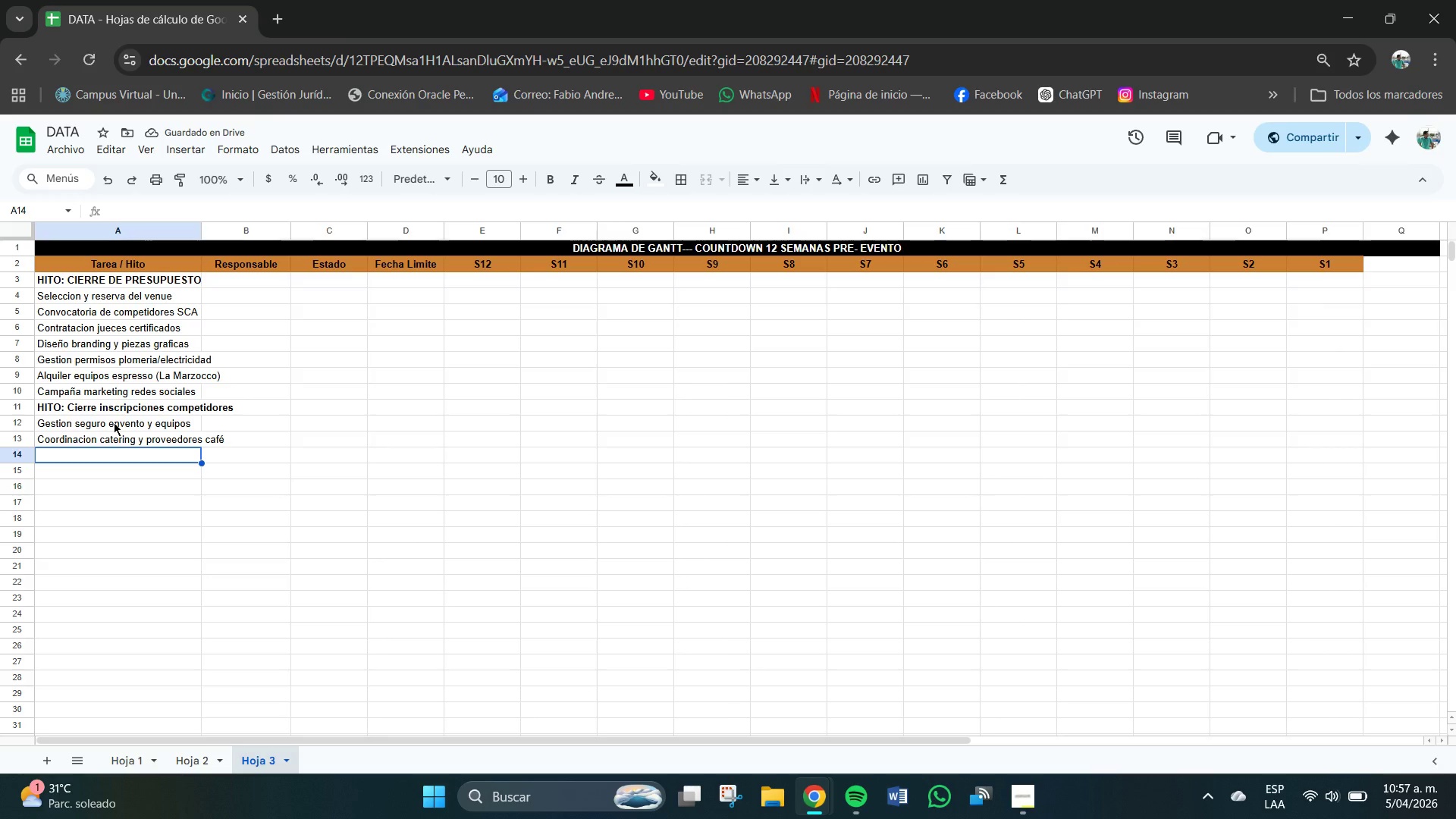 
type(Dise`o yu montaje de stands feria)
 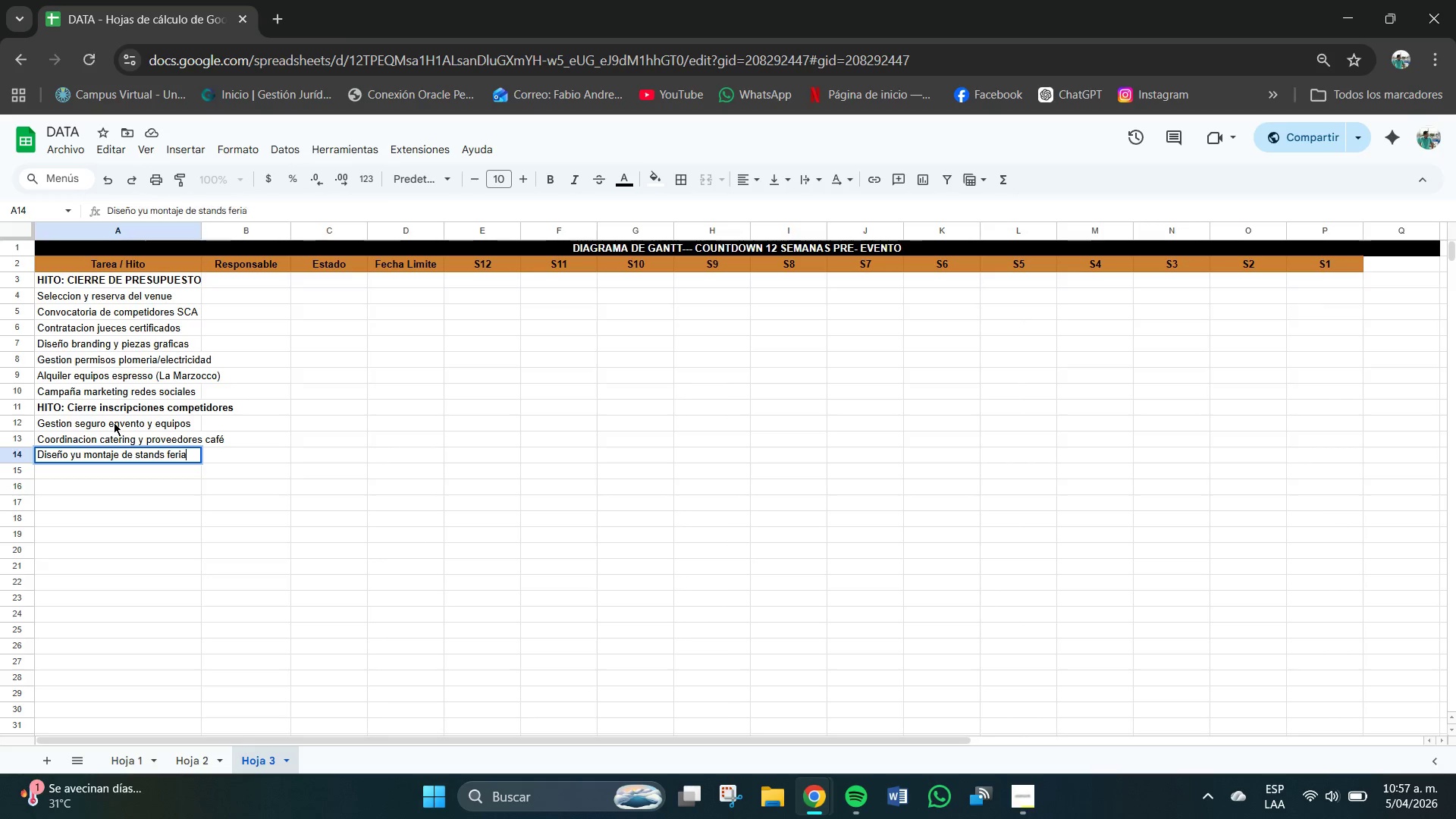 
key(Enter)
 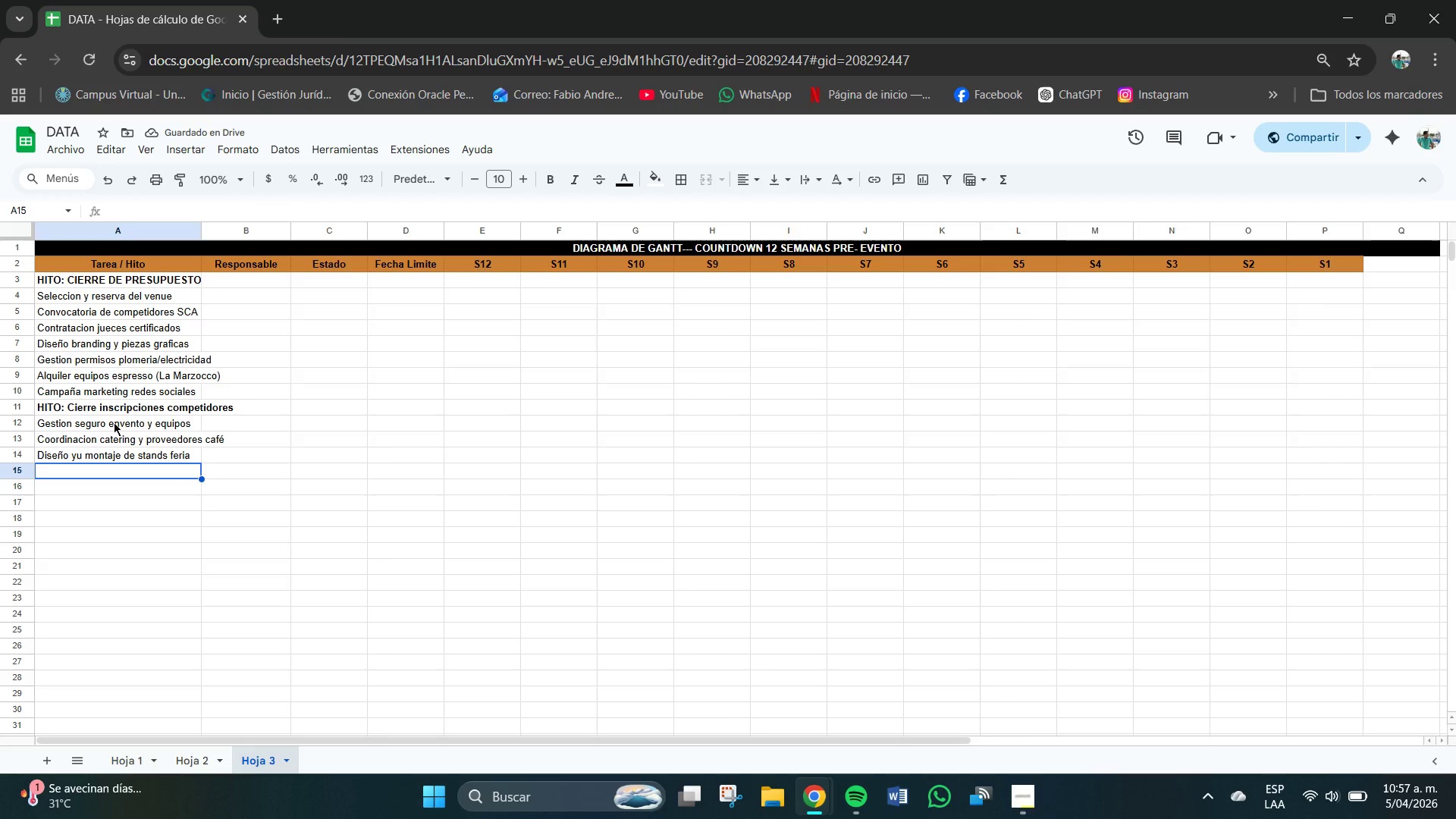 
type(Confirmacion Pa)
key(Backspace)
key(Backspace)
key(Backspace)
type( patrocinadores)
 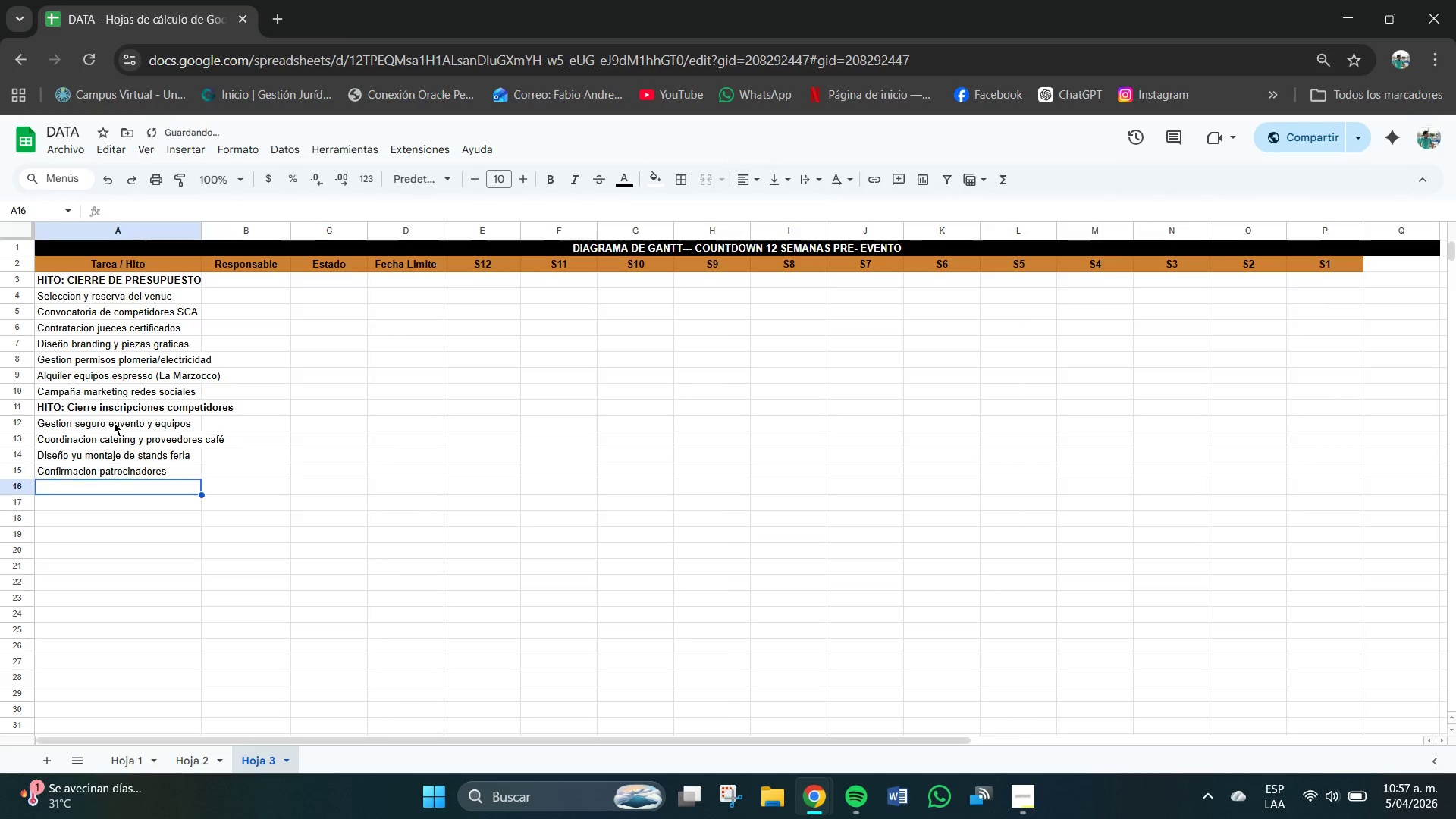 
key(Enter)
 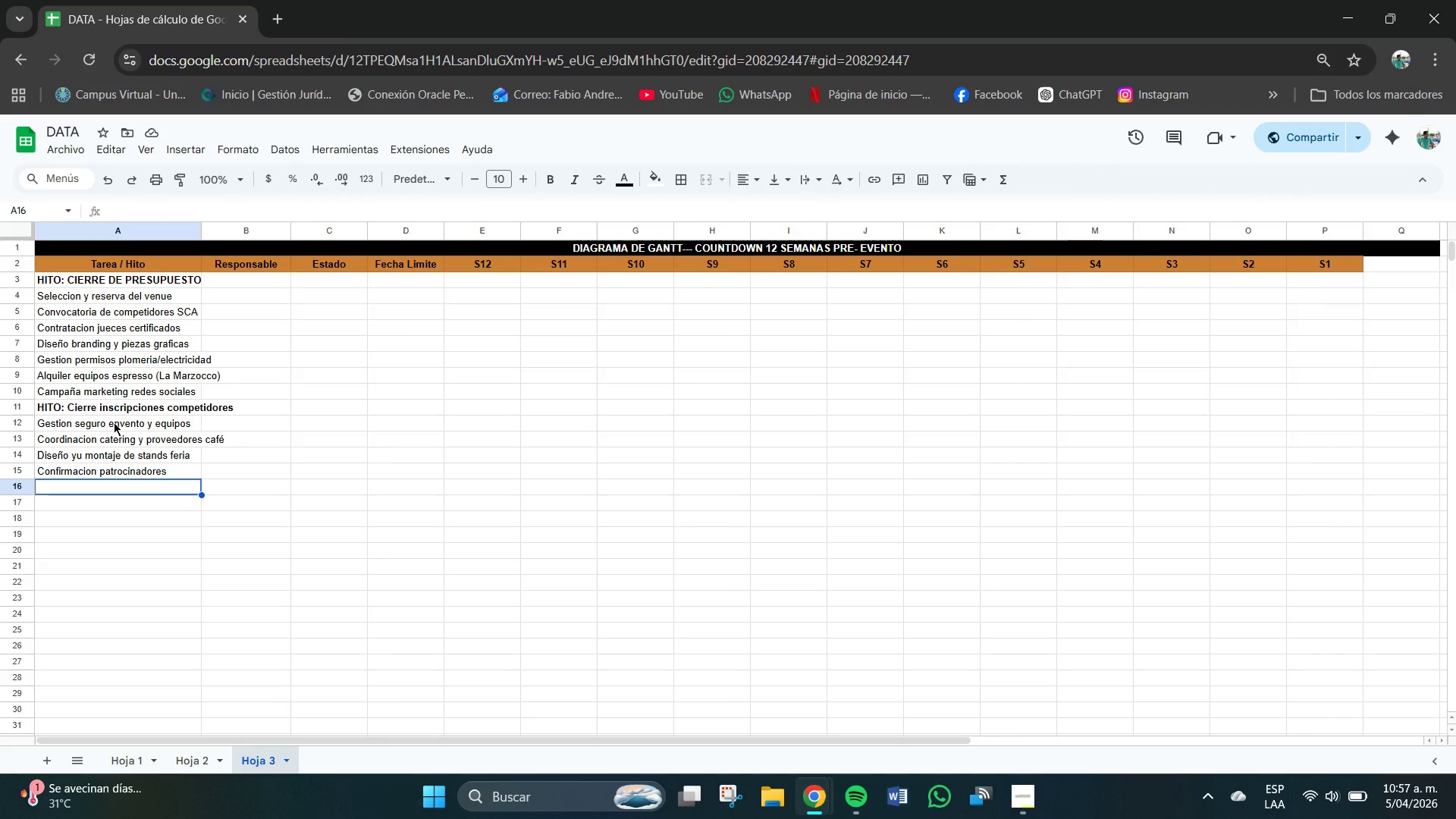 
wait(7.02)
 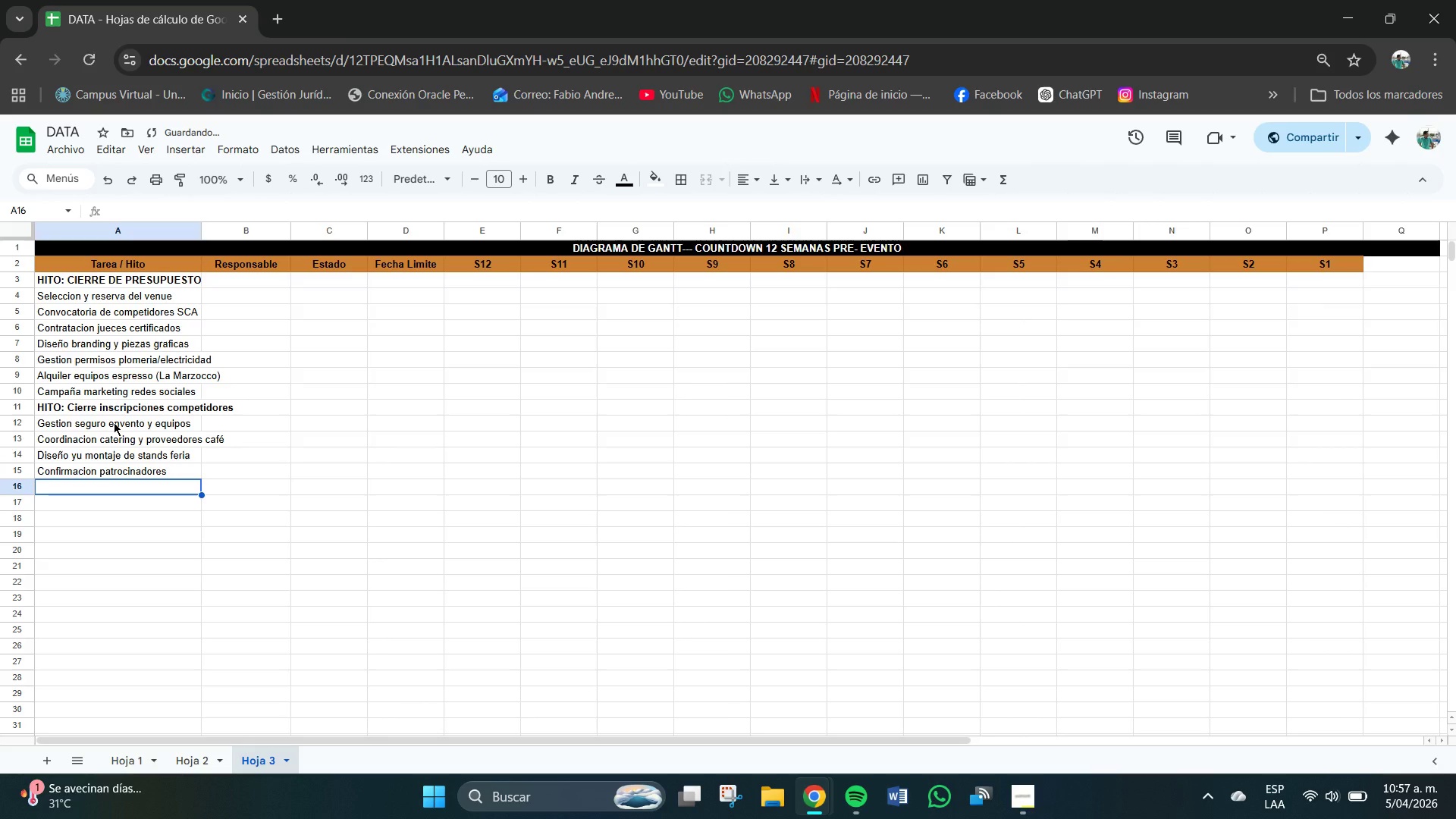 
type(Comunicado de prensa y medios )
 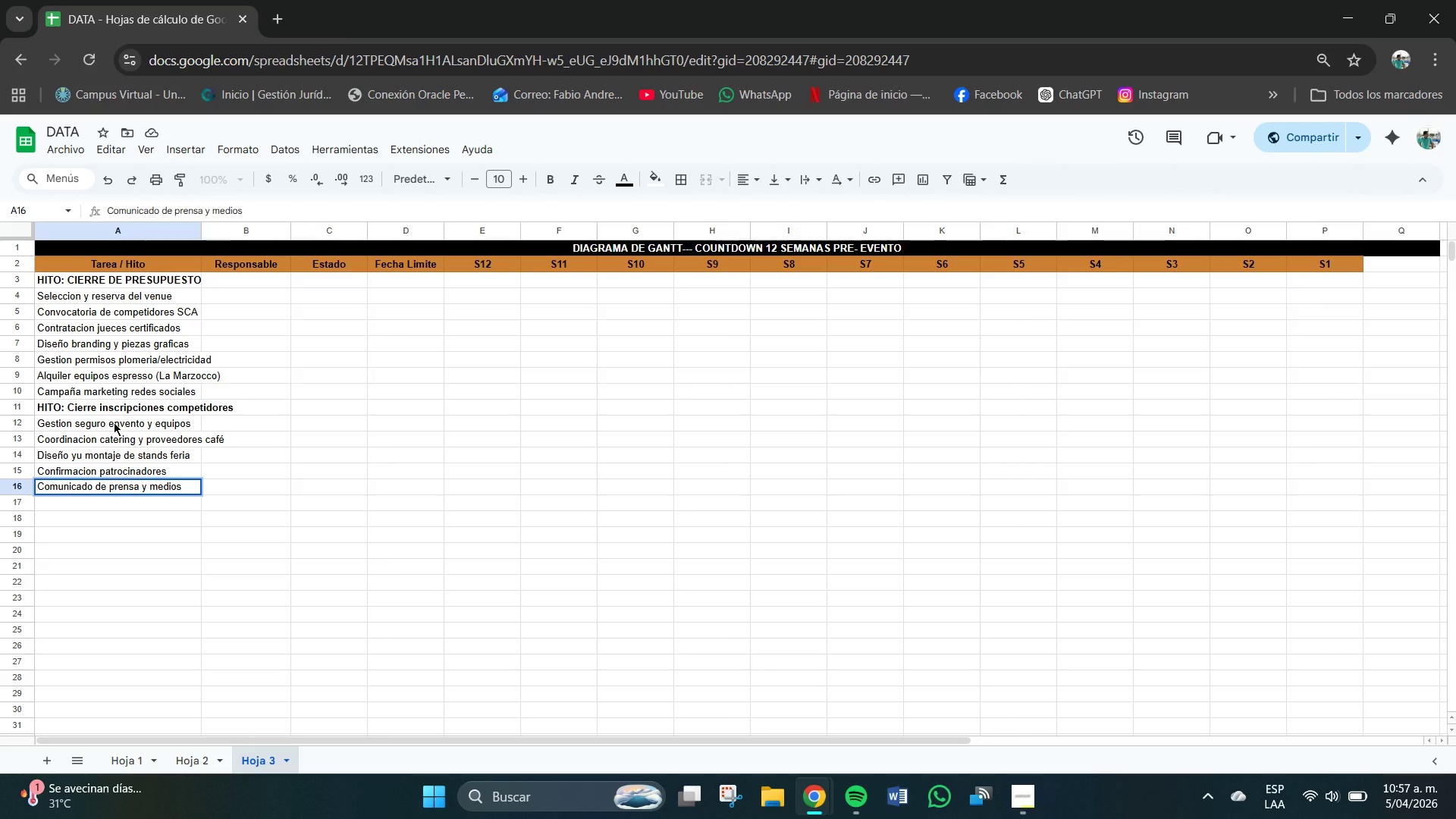 
key(Enter)
 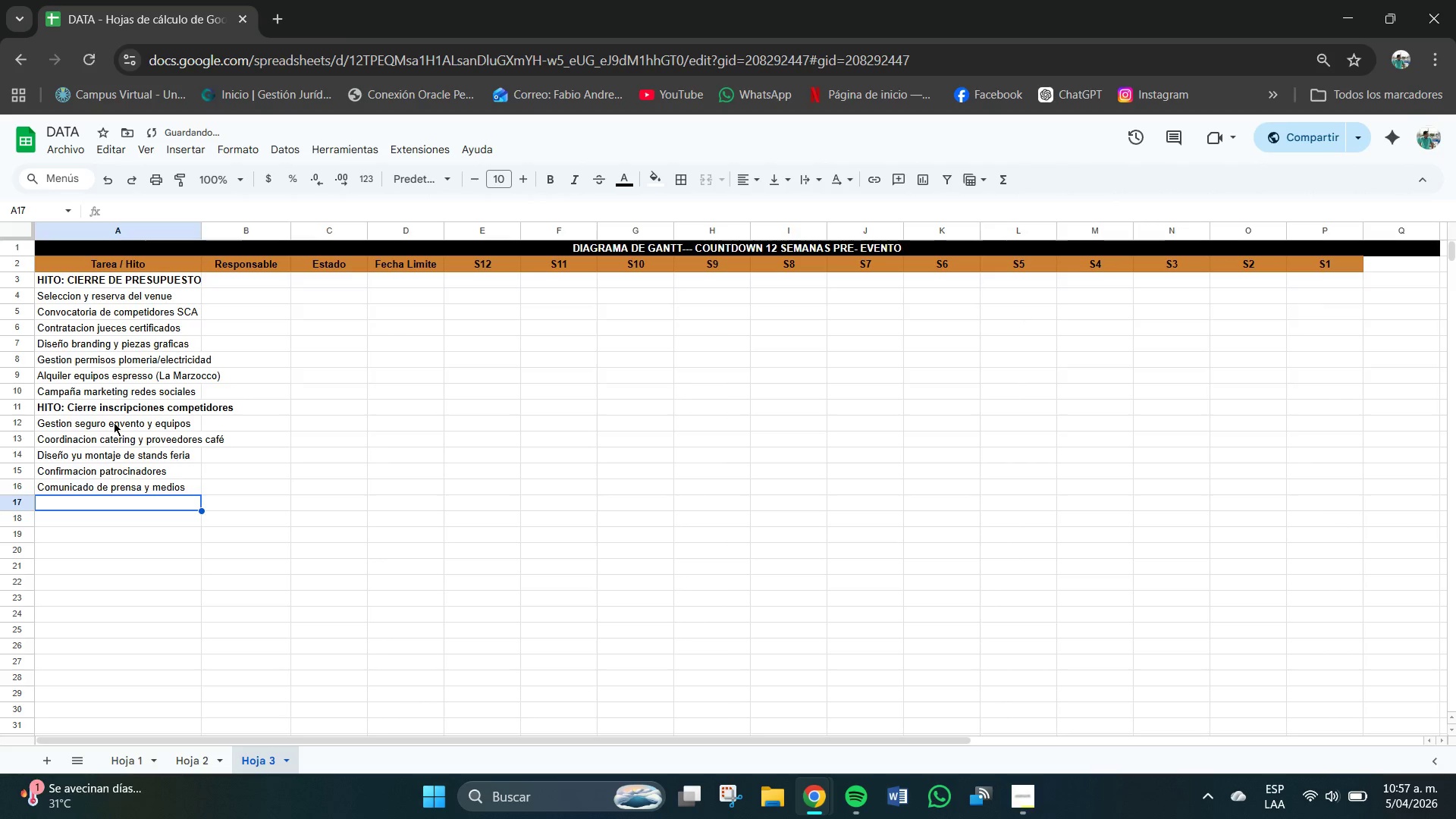 
type(Ensayoi )
key(Backspace)
key(Backspace)
key(Backspace)
type(o general cronoga)
key(Backspace)
type(rana)
key(Backspace)
key(Backspace)
type(ma del e)
key(Backspace)
key(Backspace)
type(evento)
key(Backspace)
key(Backspace)
key(Backspace)
key(Backspace)
key(Backspace)
key(Backspace)
type( evento)
 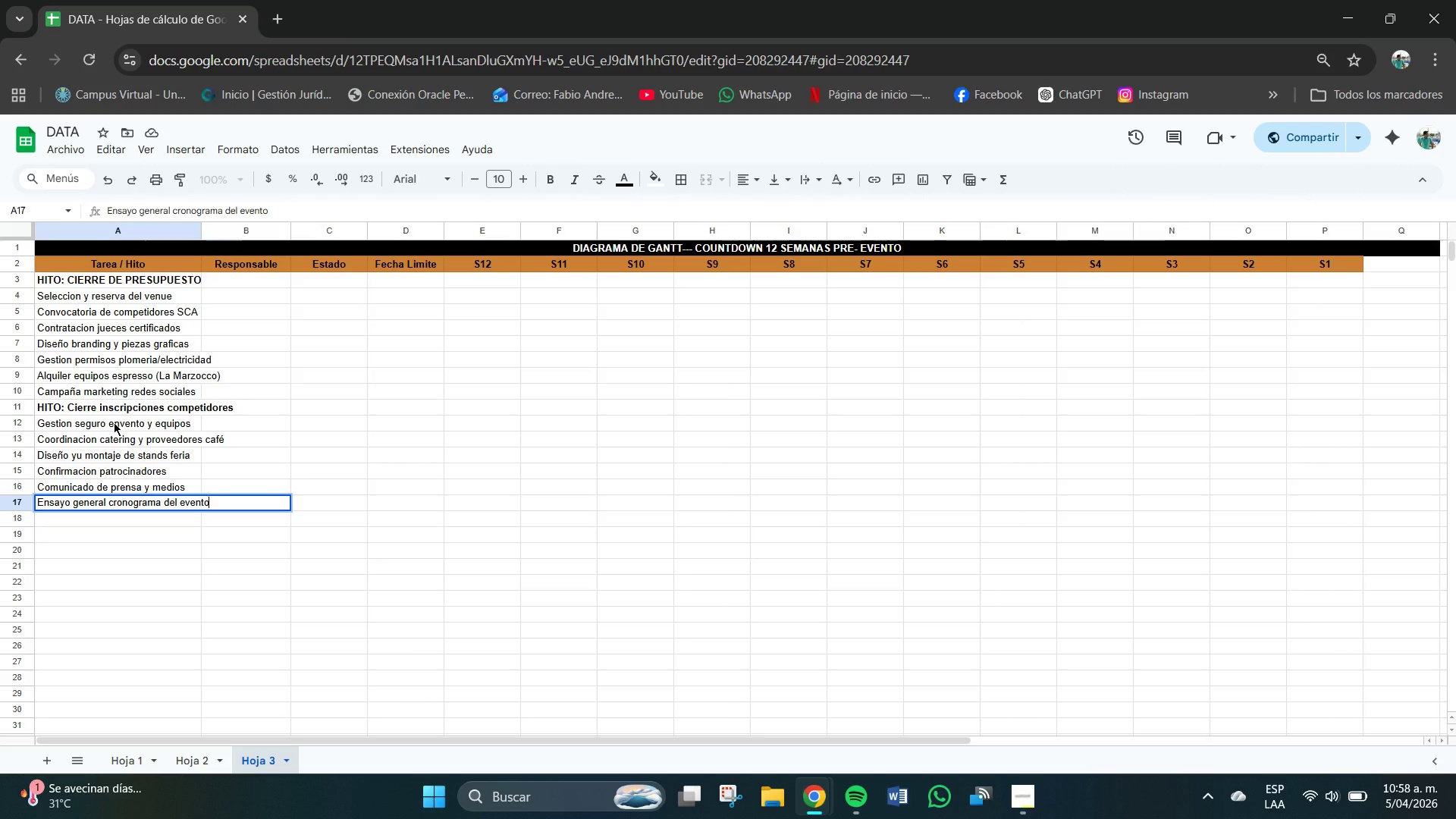 
key(Enter)
 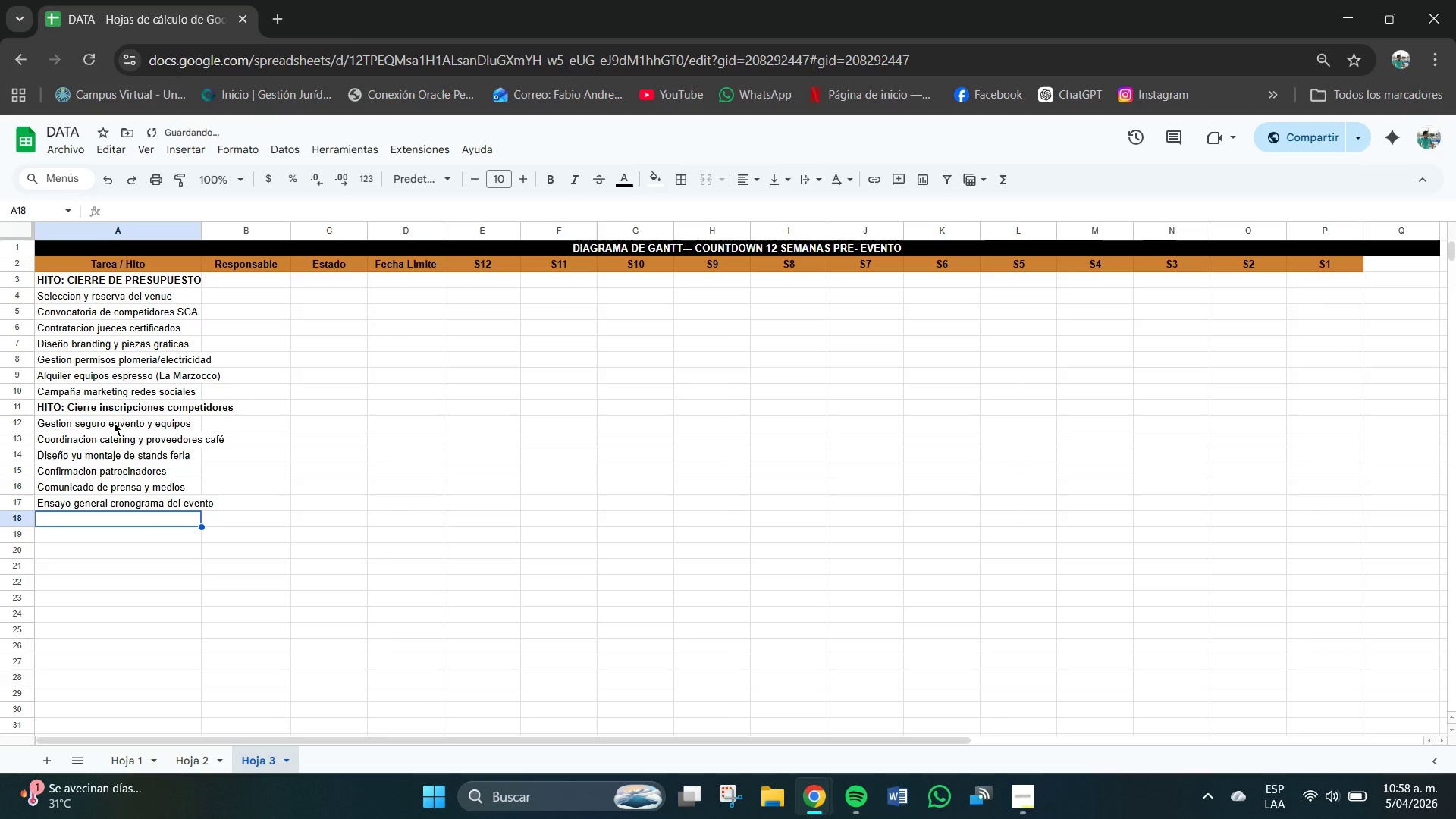 
type(Acreditacion)
 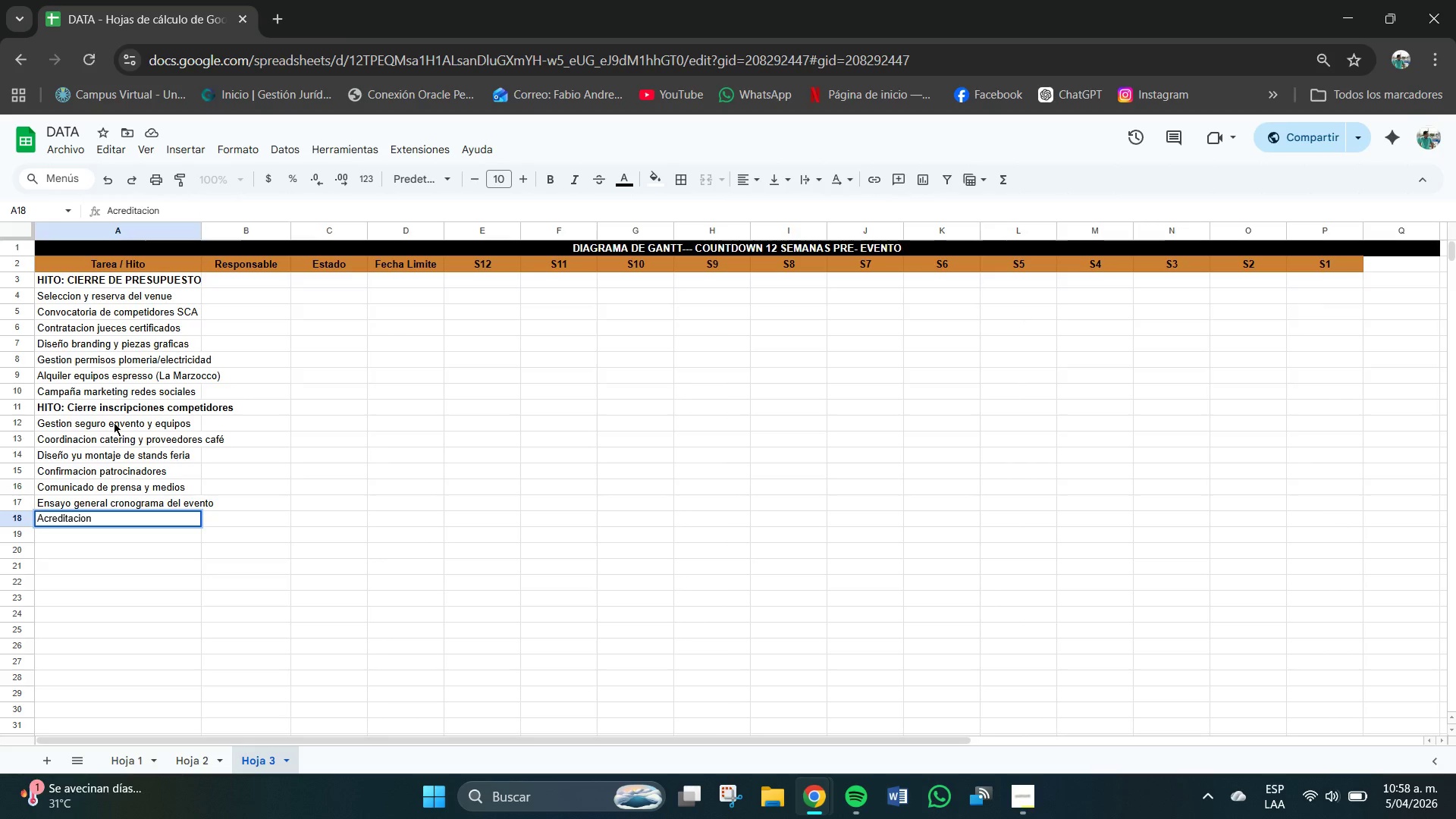 
wait(5.31)
 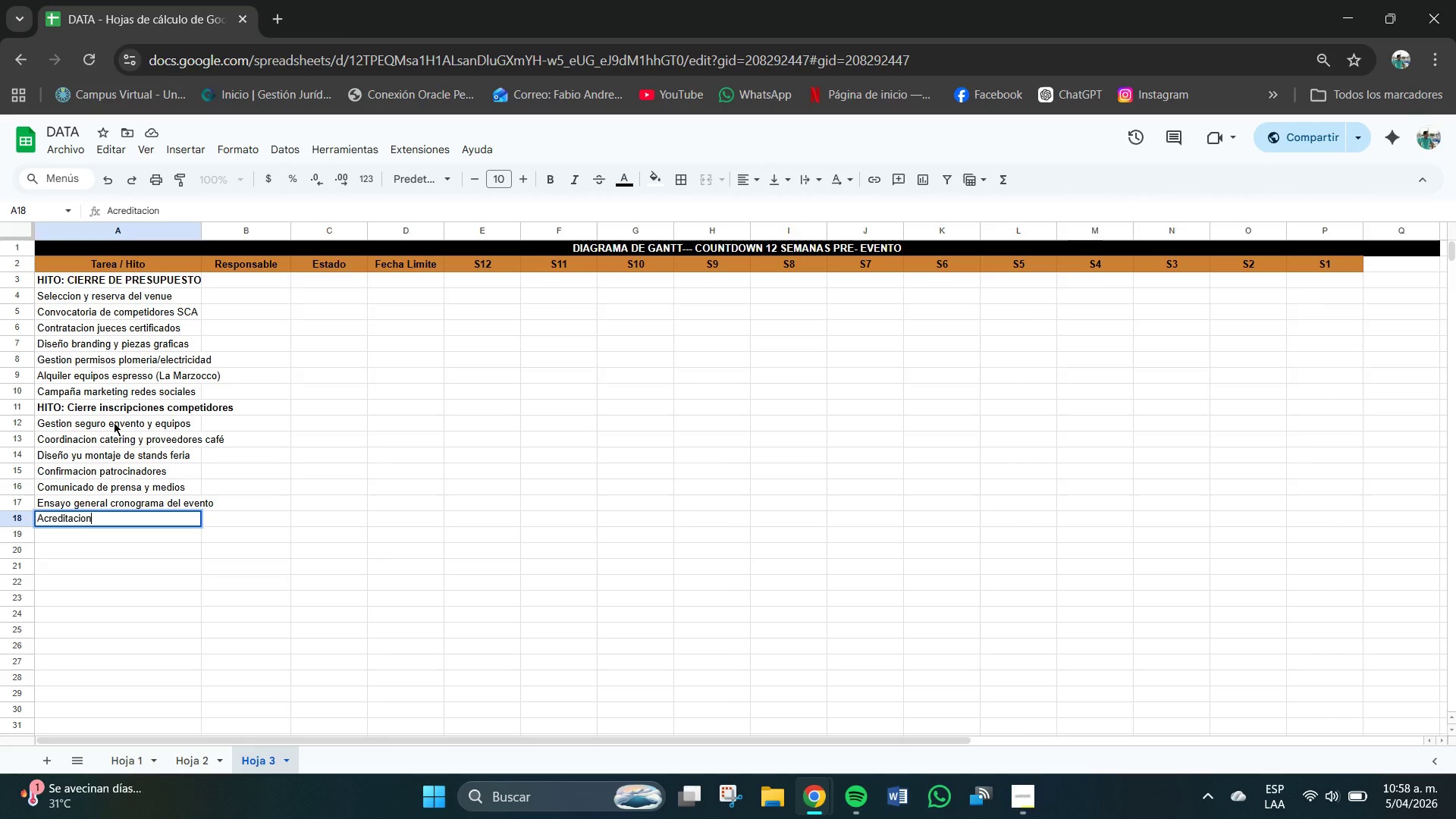 
type( y entregra)
key(Backspace)
key(Backspace)
key(Backspace)
type(ga de credenciales)
 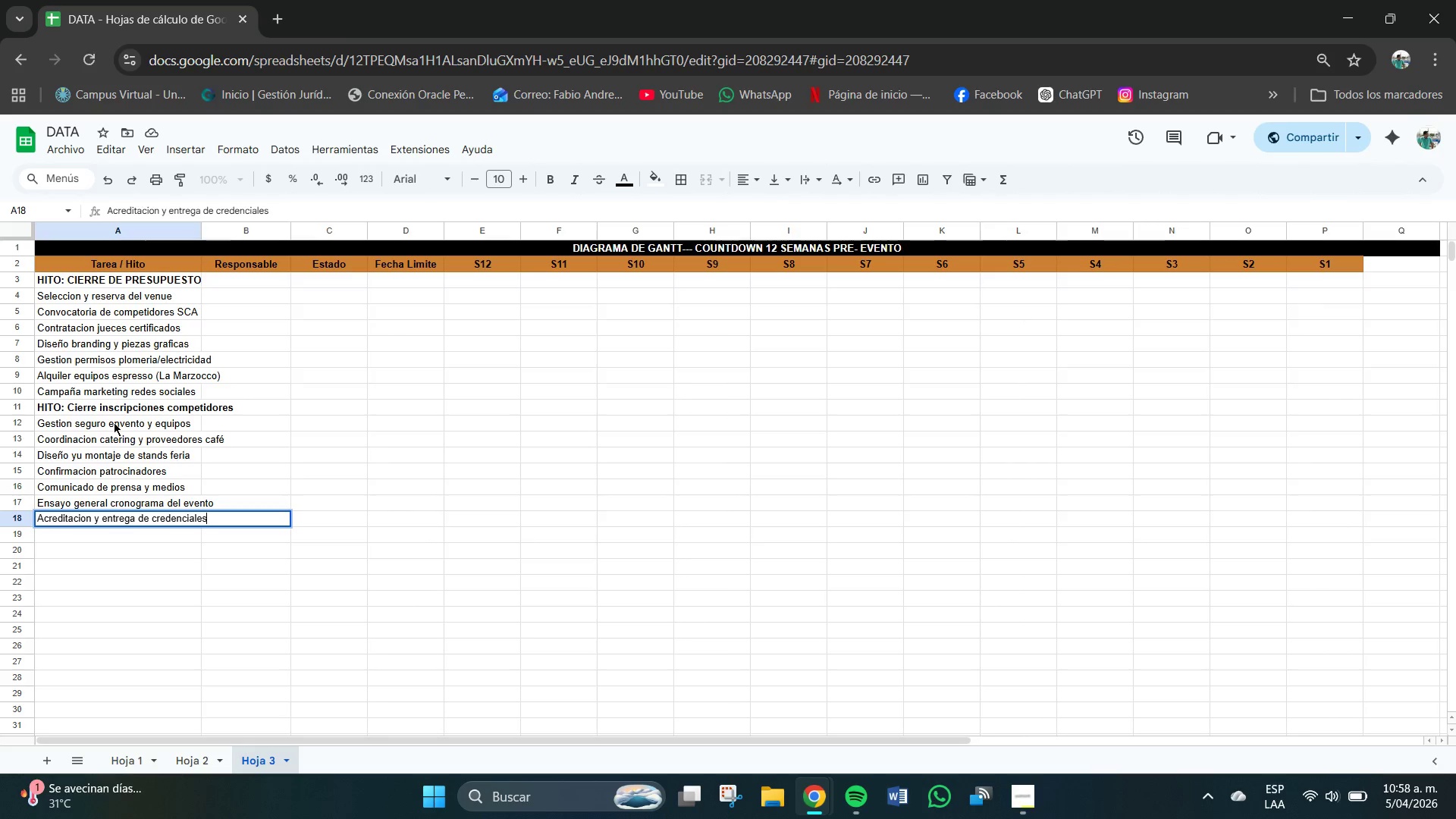 
key(Enter)
 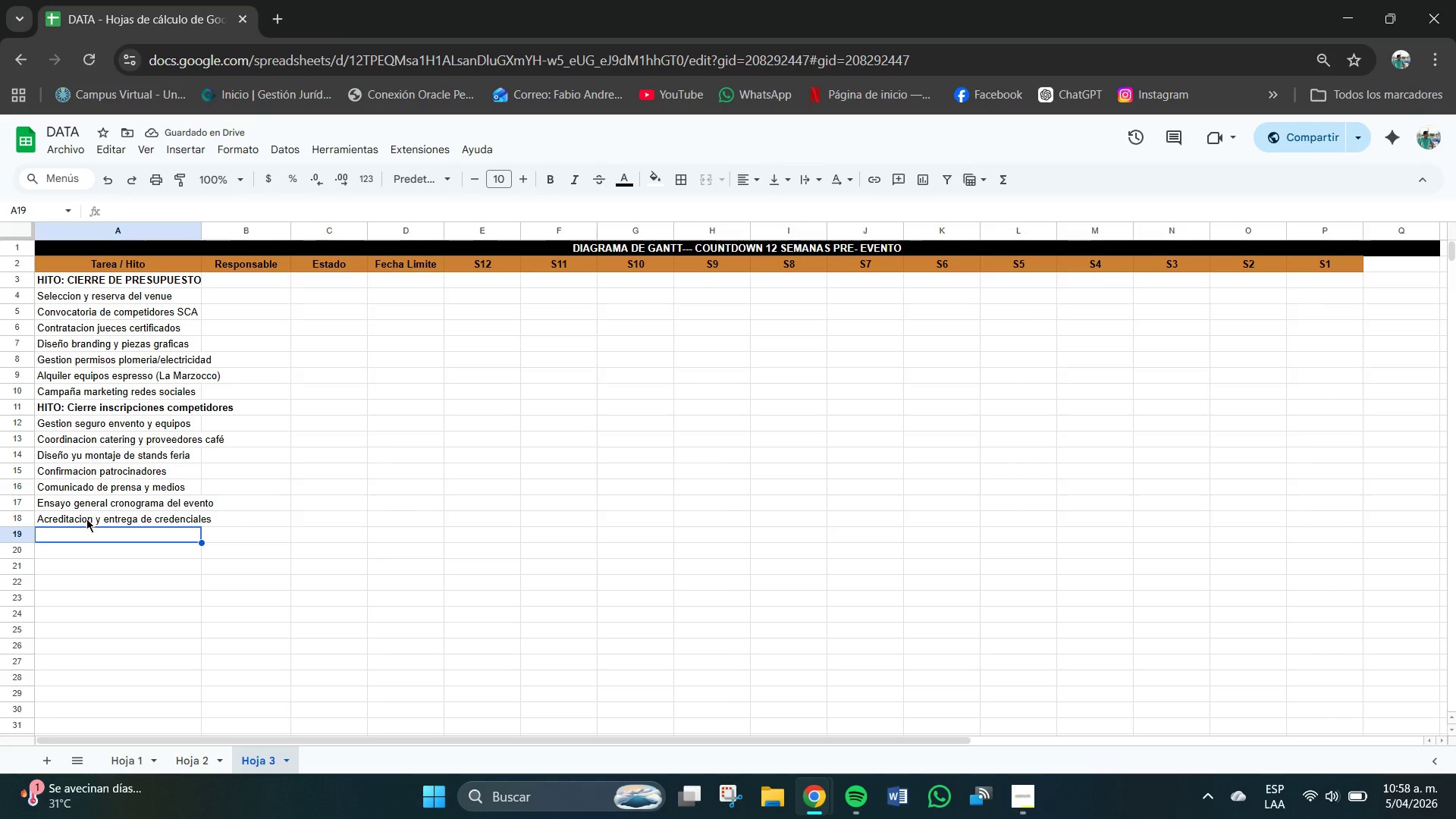 
wait(5.75)
 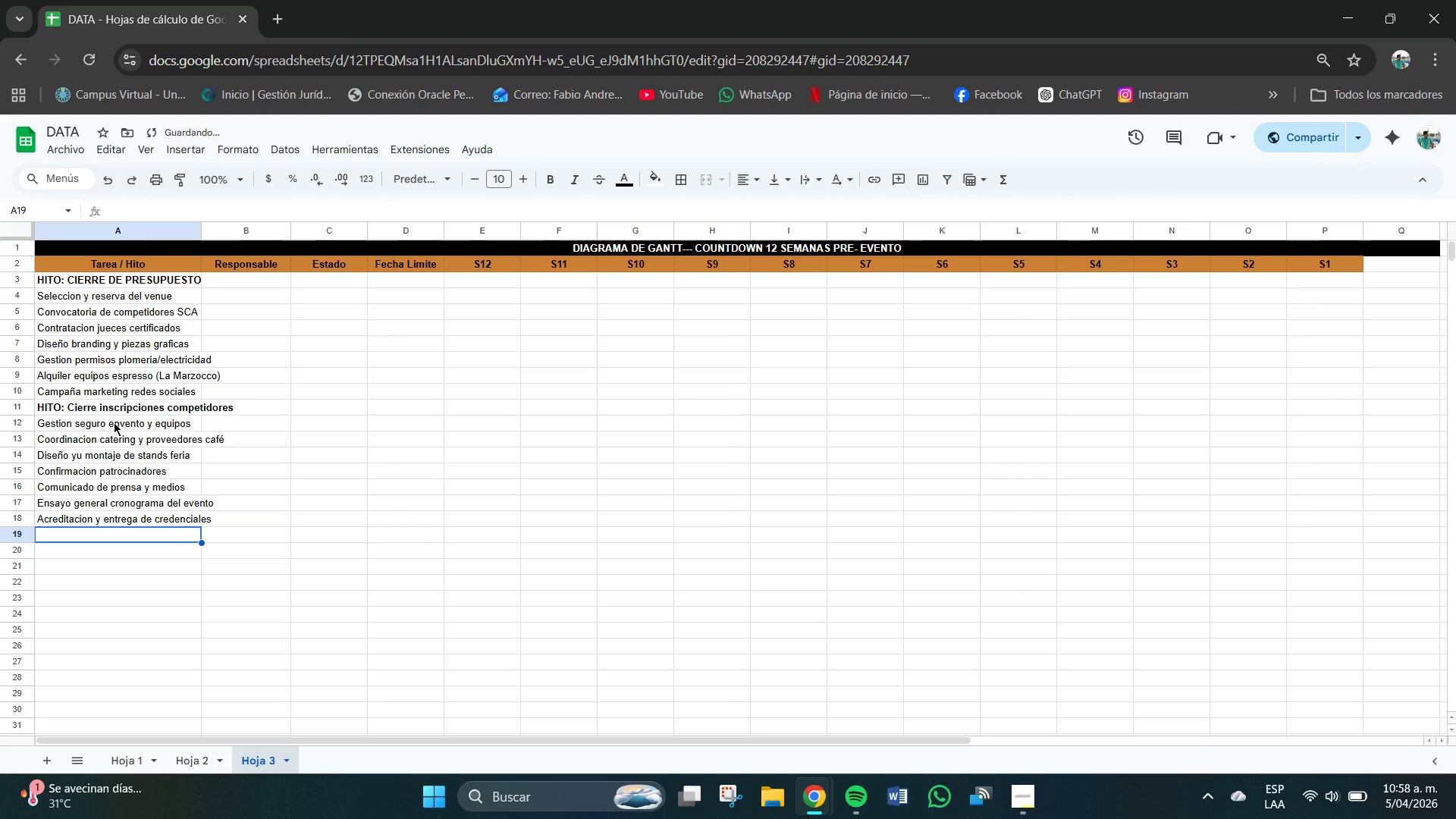 
double_click([82, 531])
 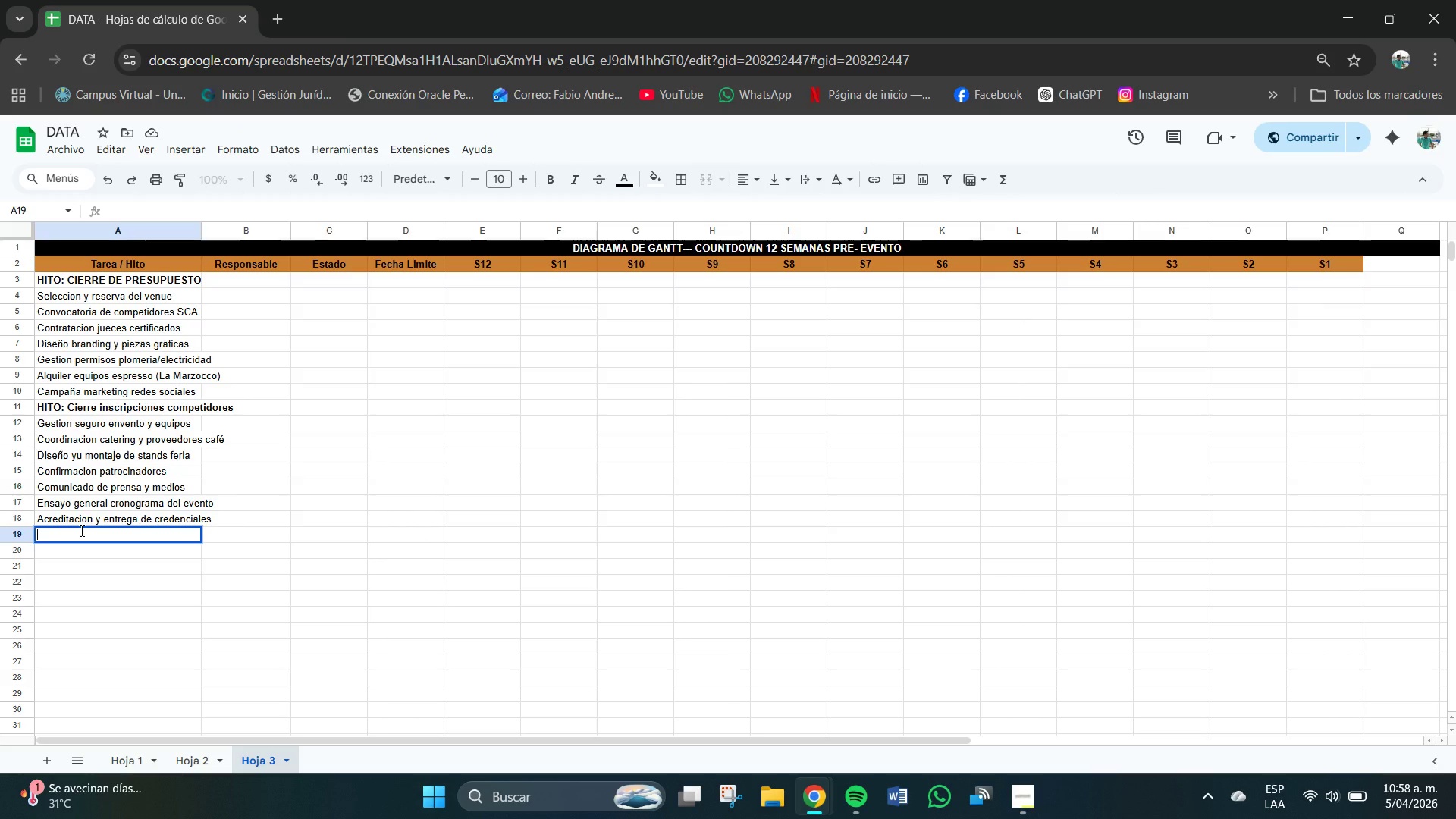 
key(CapsLock)
 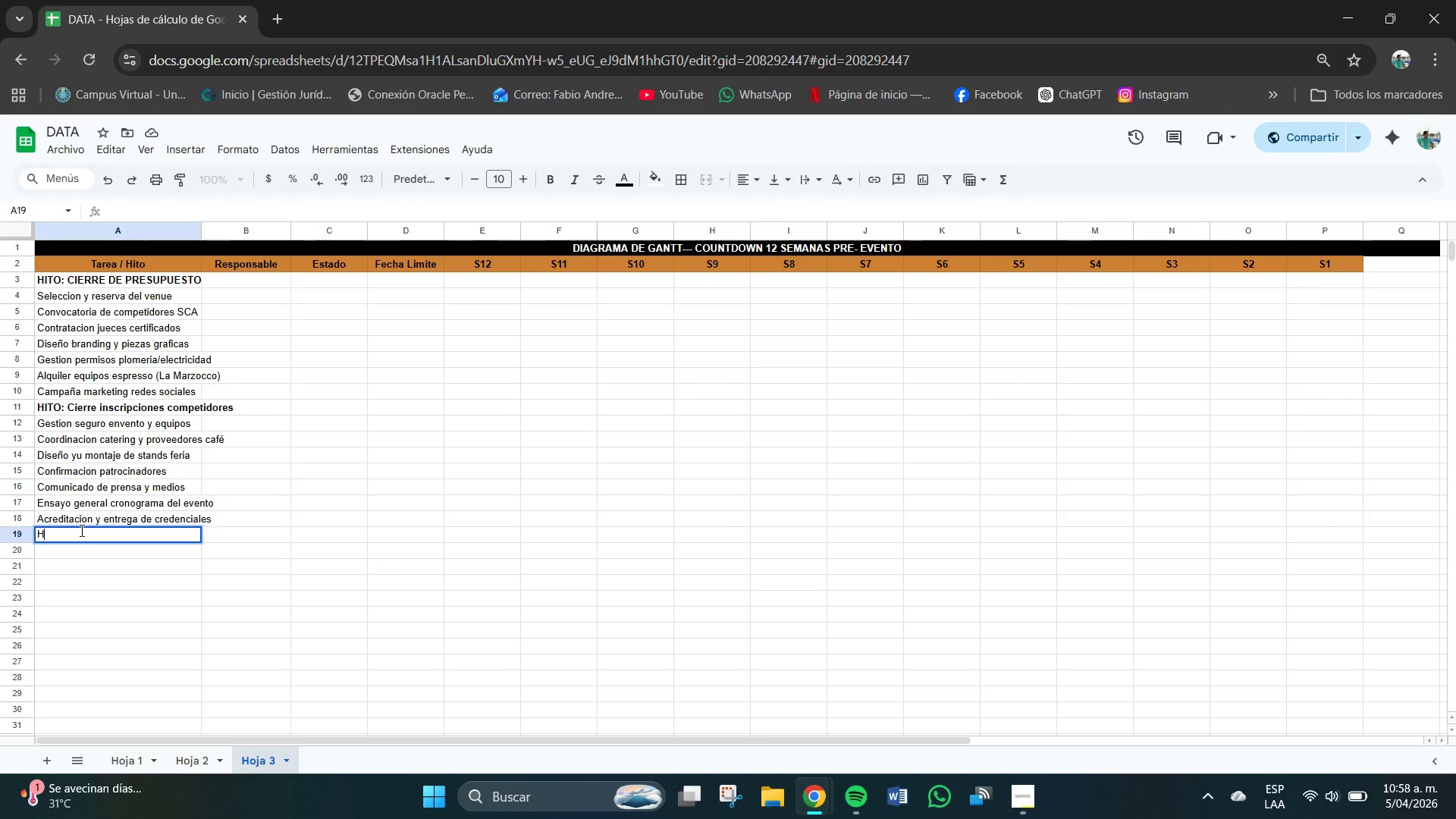 
type(HITO)
key(Backspace)
key(Backspace)
key(Backspace)
key(Backspace)
 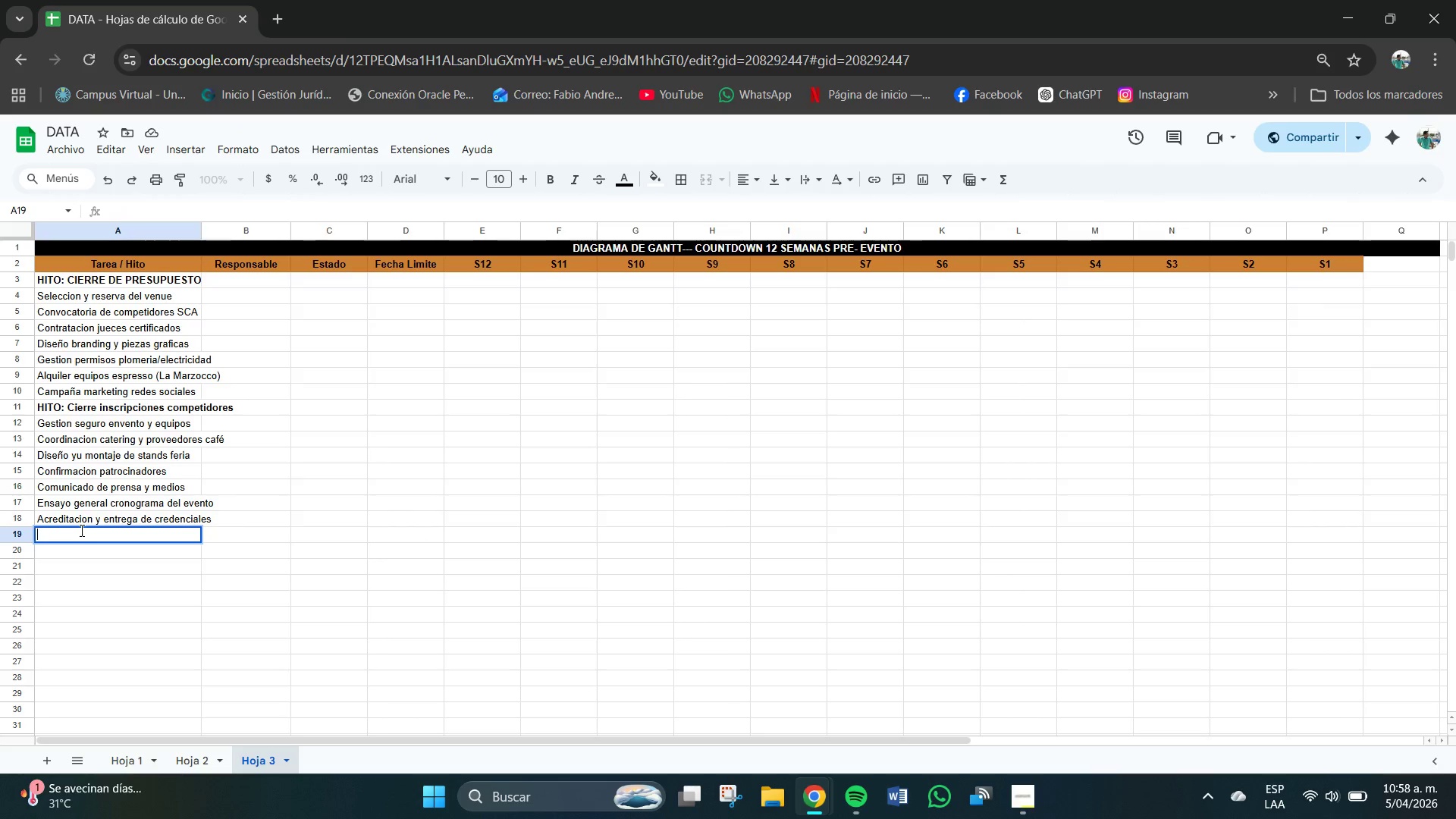 
key(Control+B)
 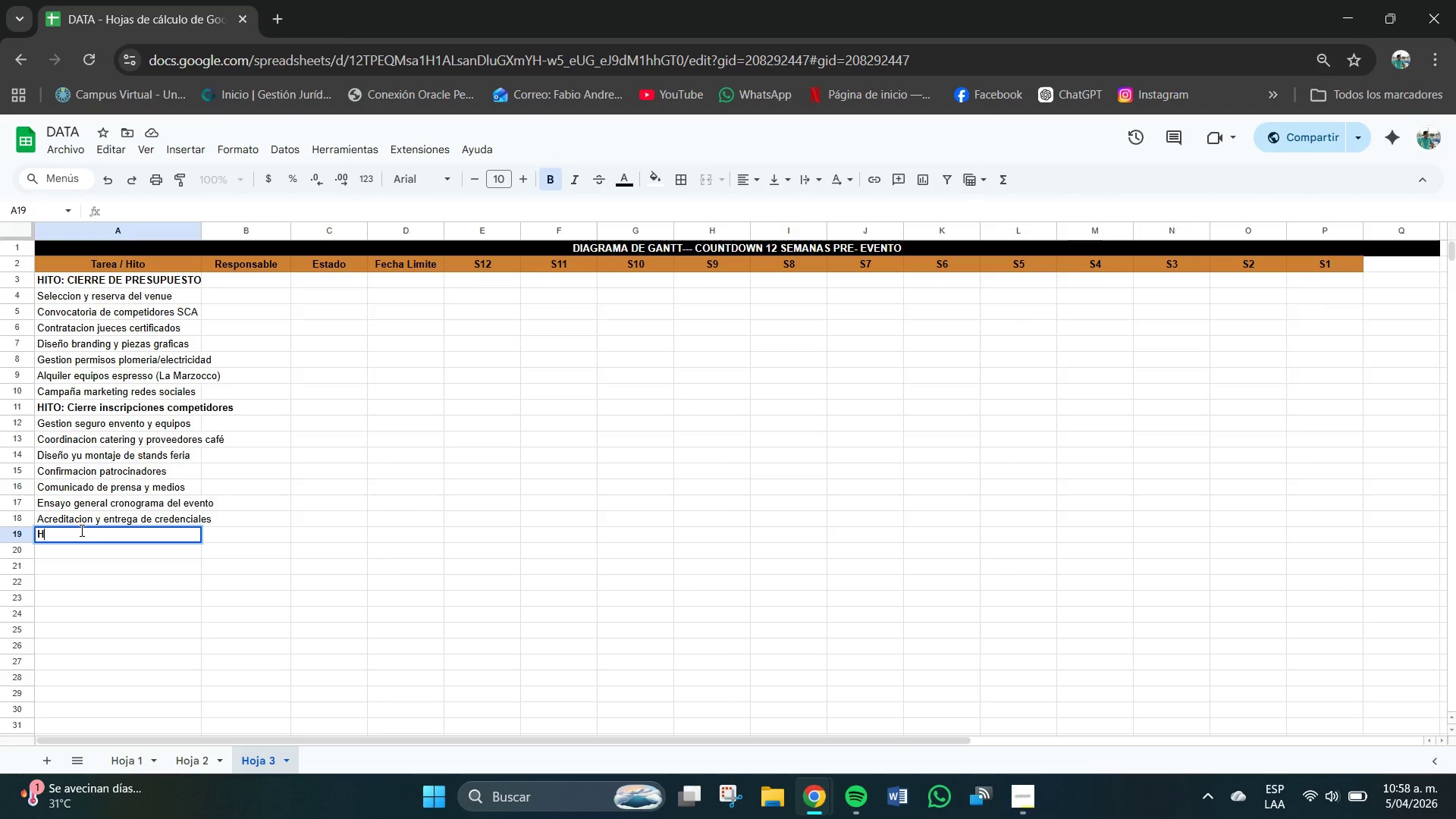 
type(HITO> Logistica dia 0 * arnmad)
key(Backspace)
key(Backspace)
key(Backspace)
type(adi)
key(Backspace)
key(Backspace)
type(o)
key(Backspace)
type(do()
 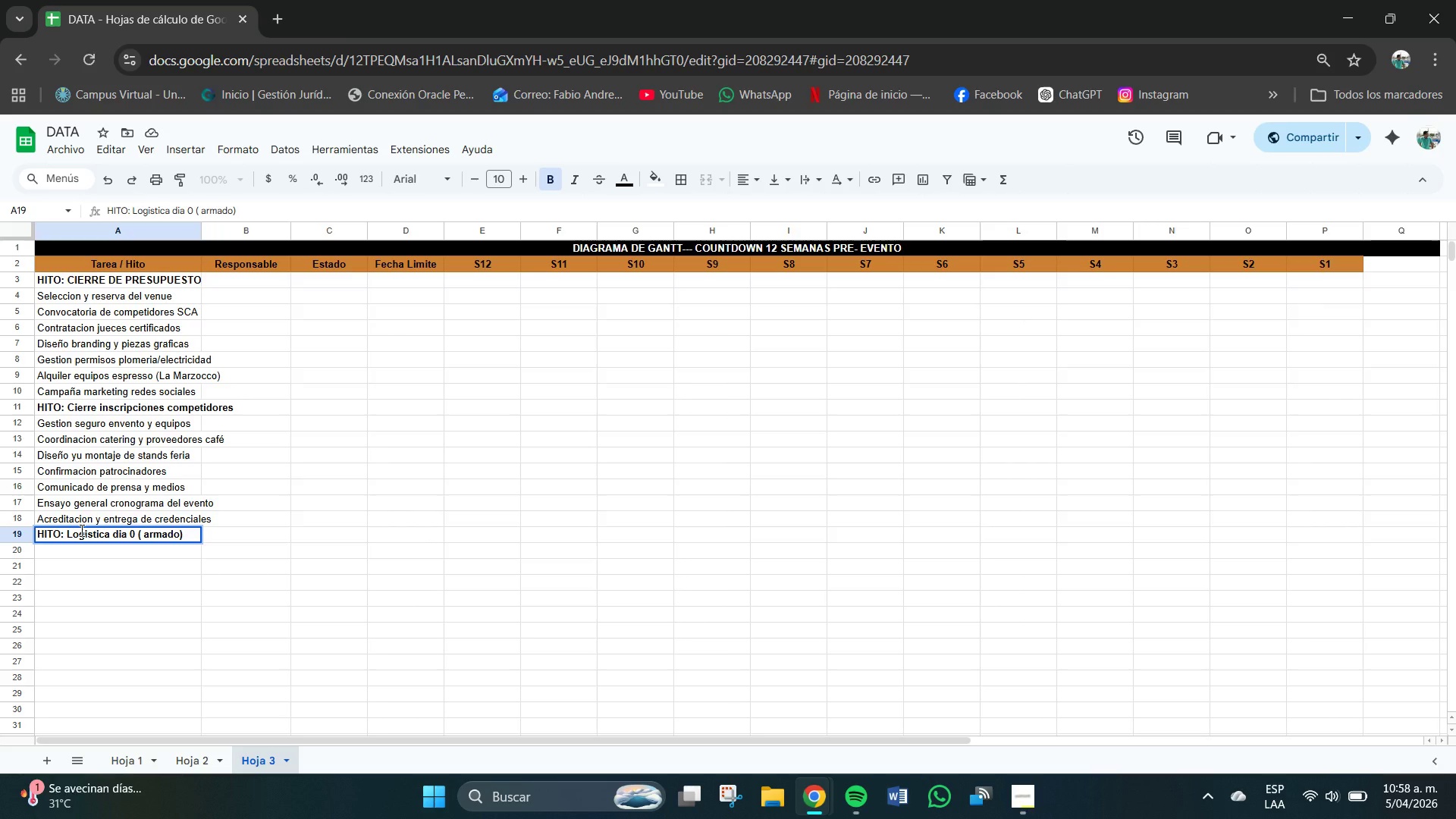 
left_click([125, 553])
 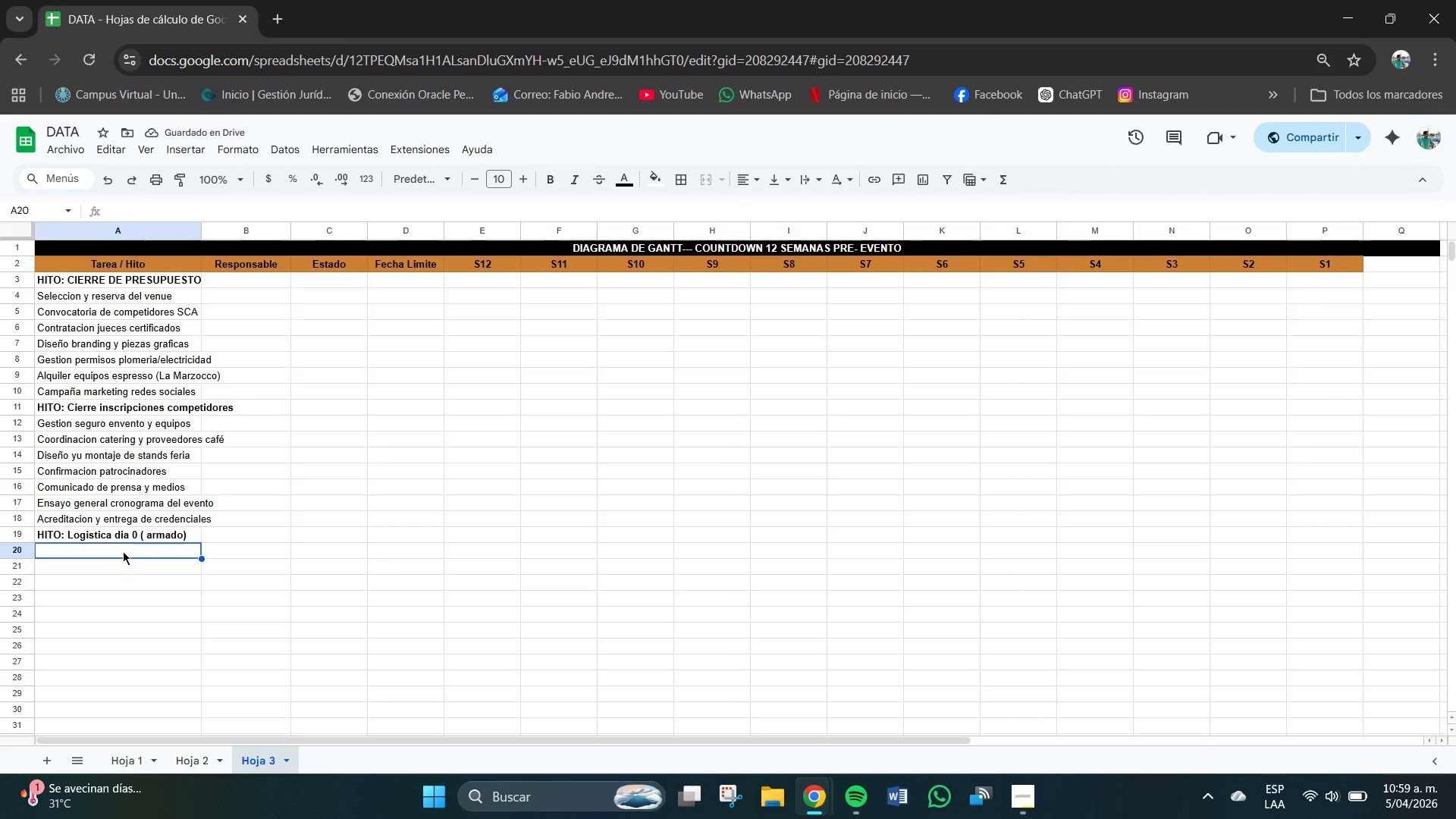 
left_click([123, 552])
 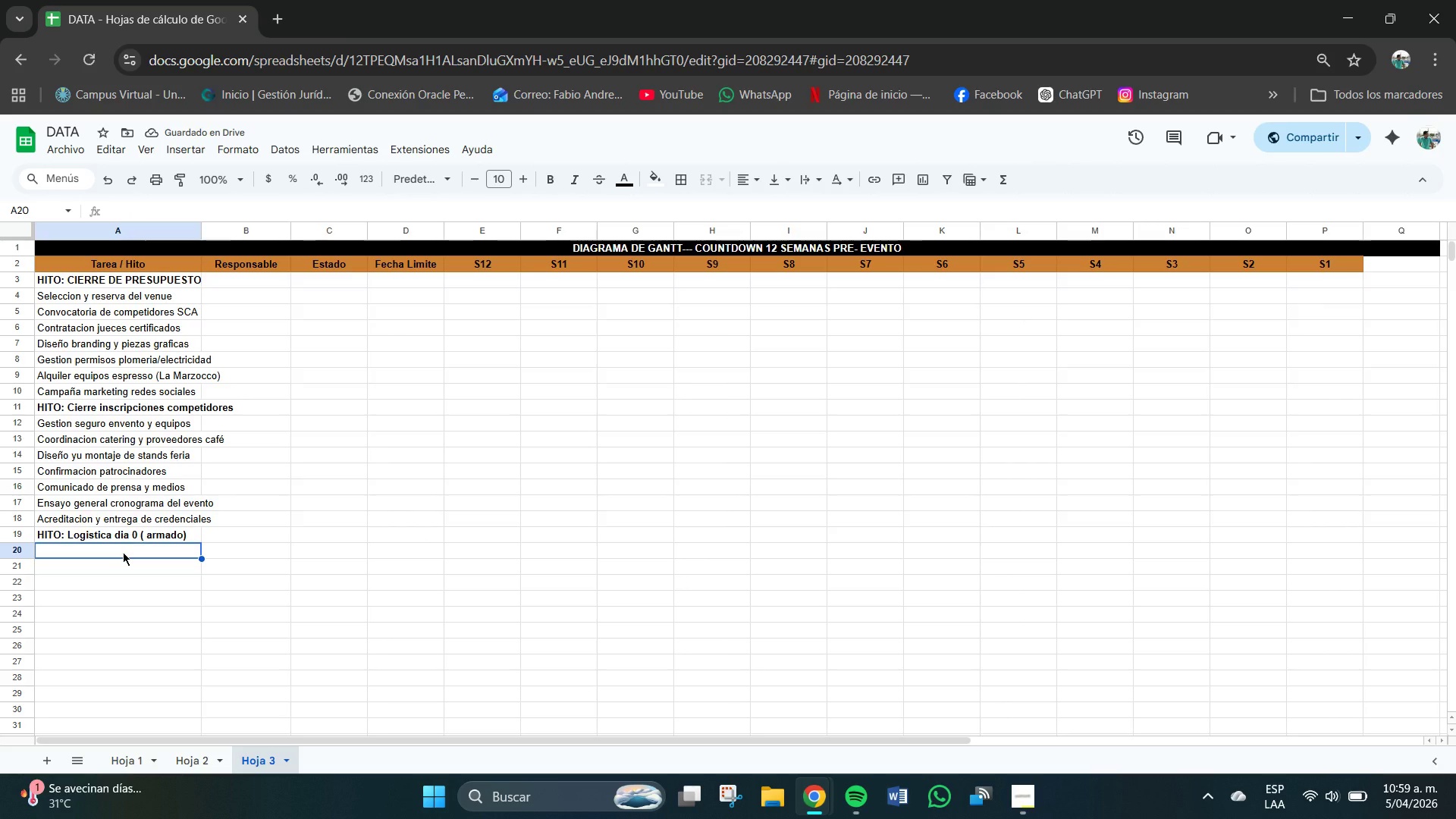 
type(Chek)
key(Backspace)
type(ck)
 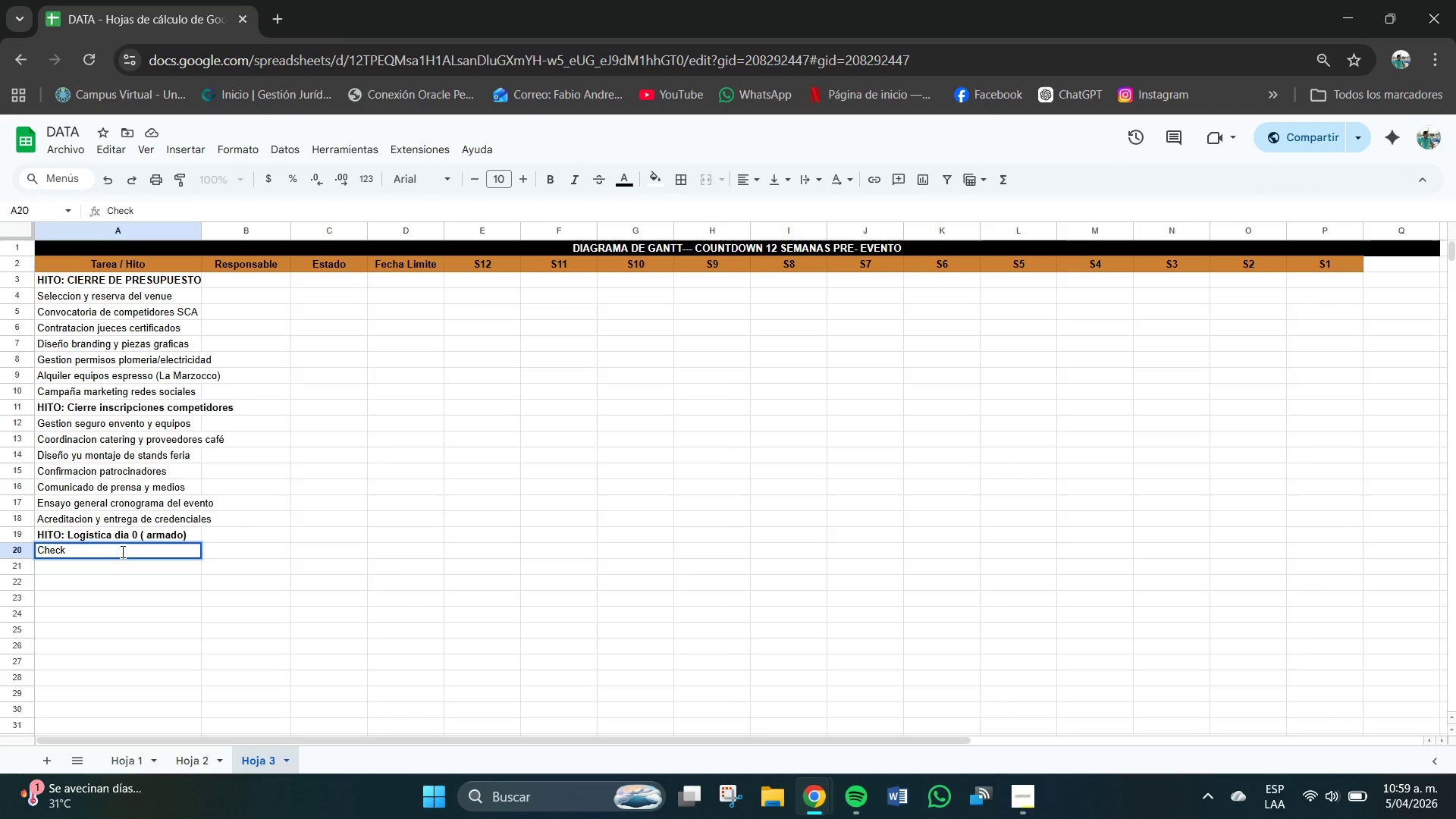 
wait(12.8)
 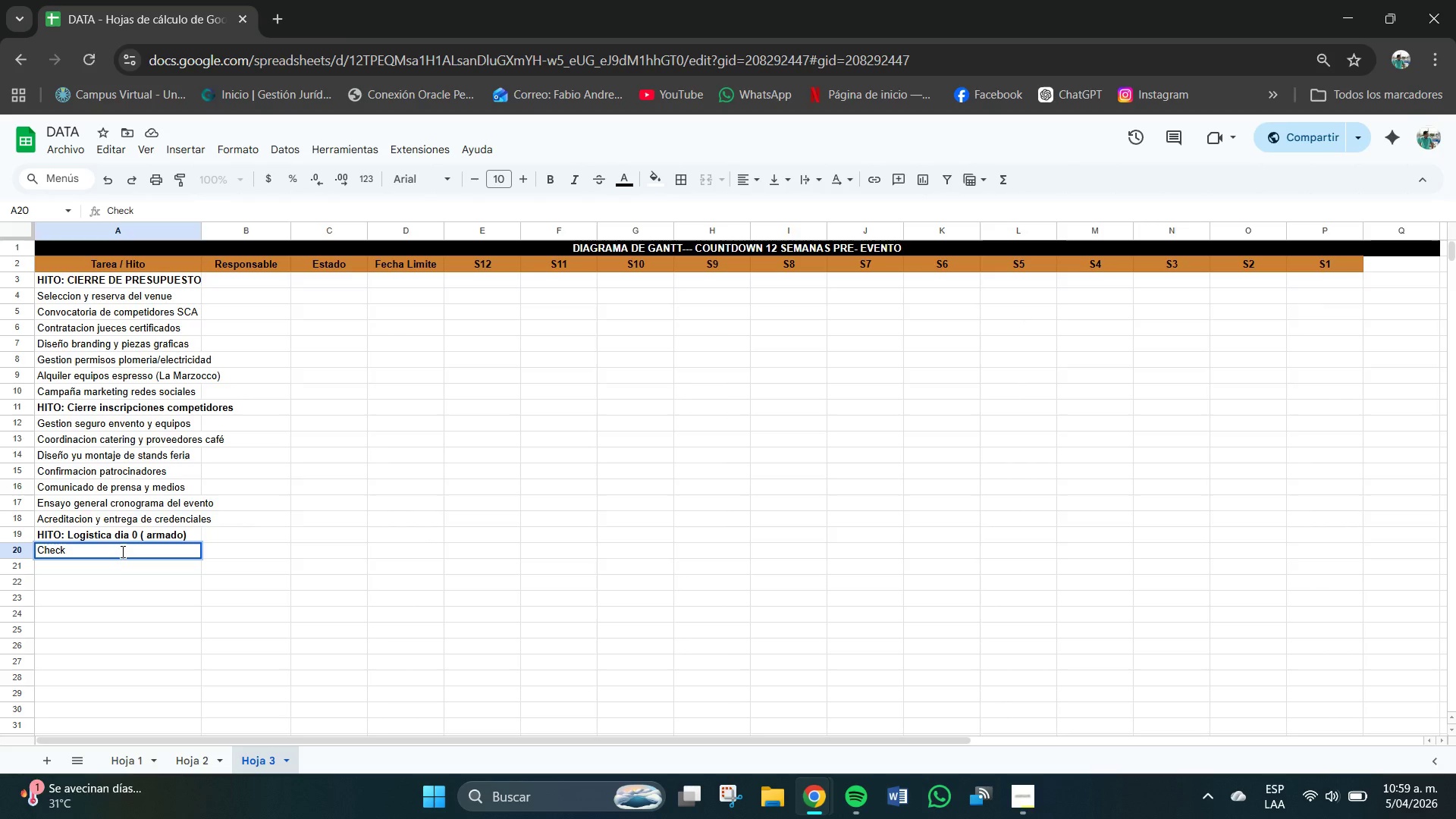 
type( et)
key(Backspace)
key(Backspace)
type(tecniv)
key(Backspace)
type(co equiposes)
key(Backspace)
 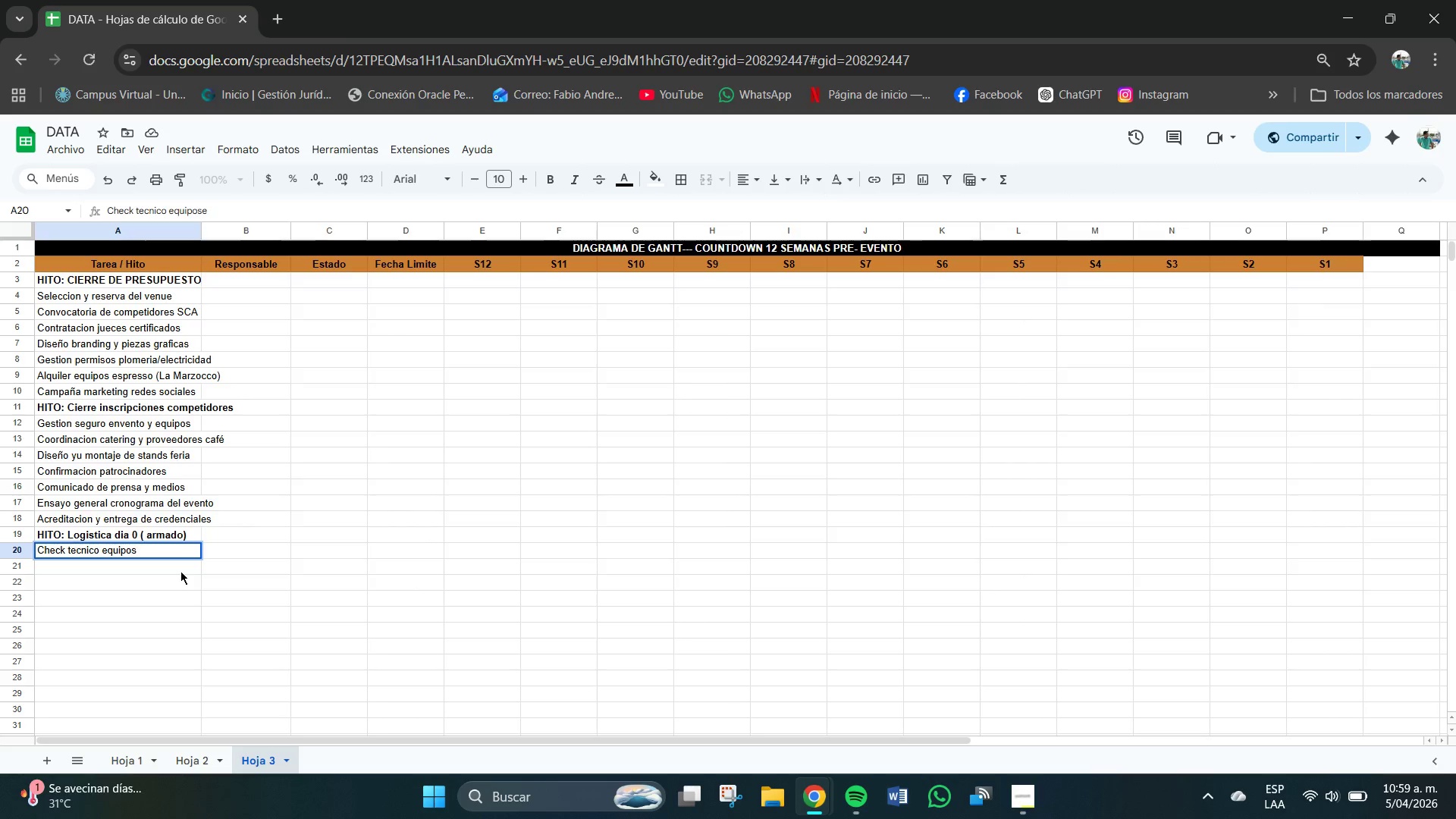 
key(Backspace)
type( espresoso)
key(Backspace)
 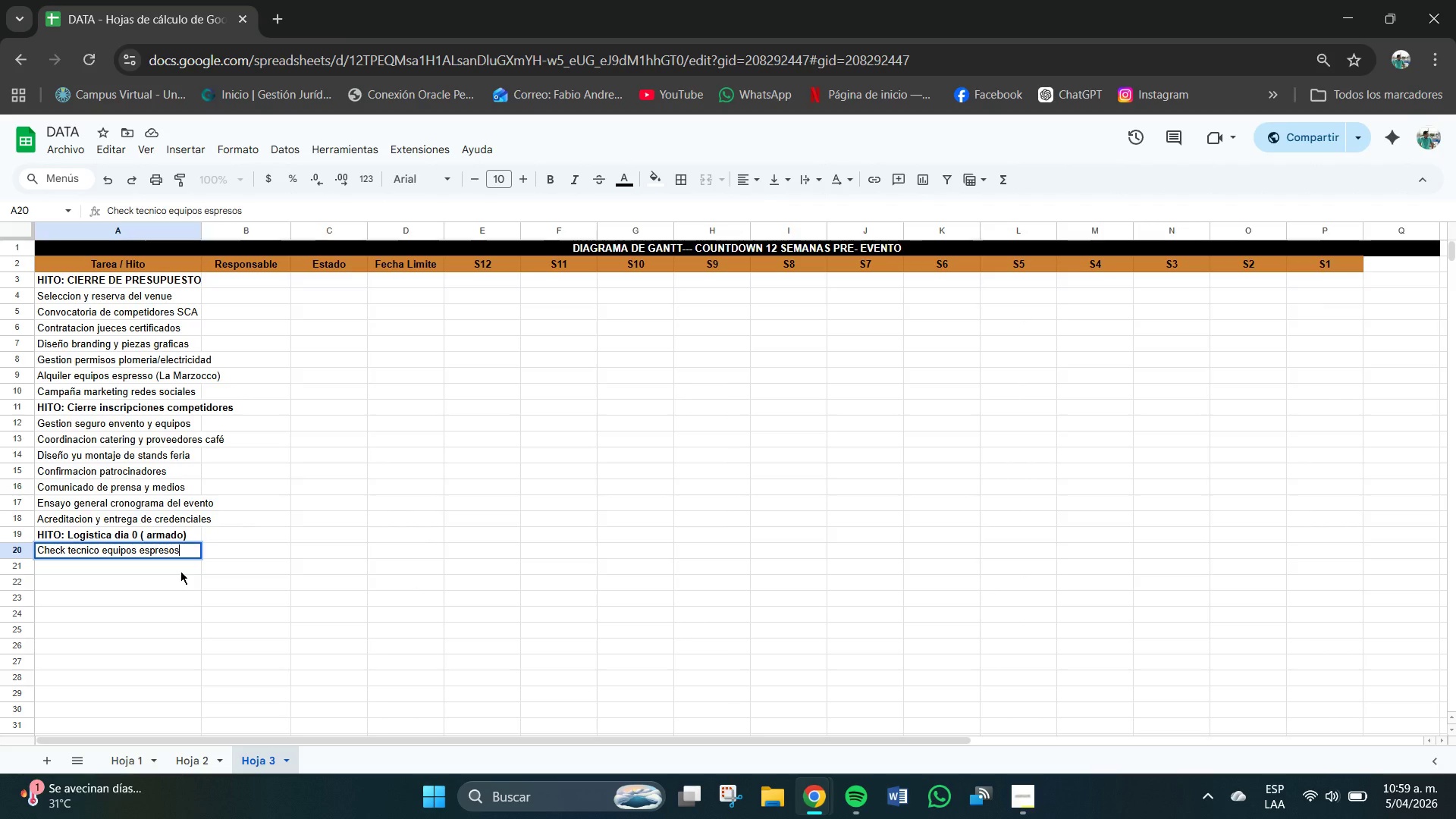 
key(Enter)
 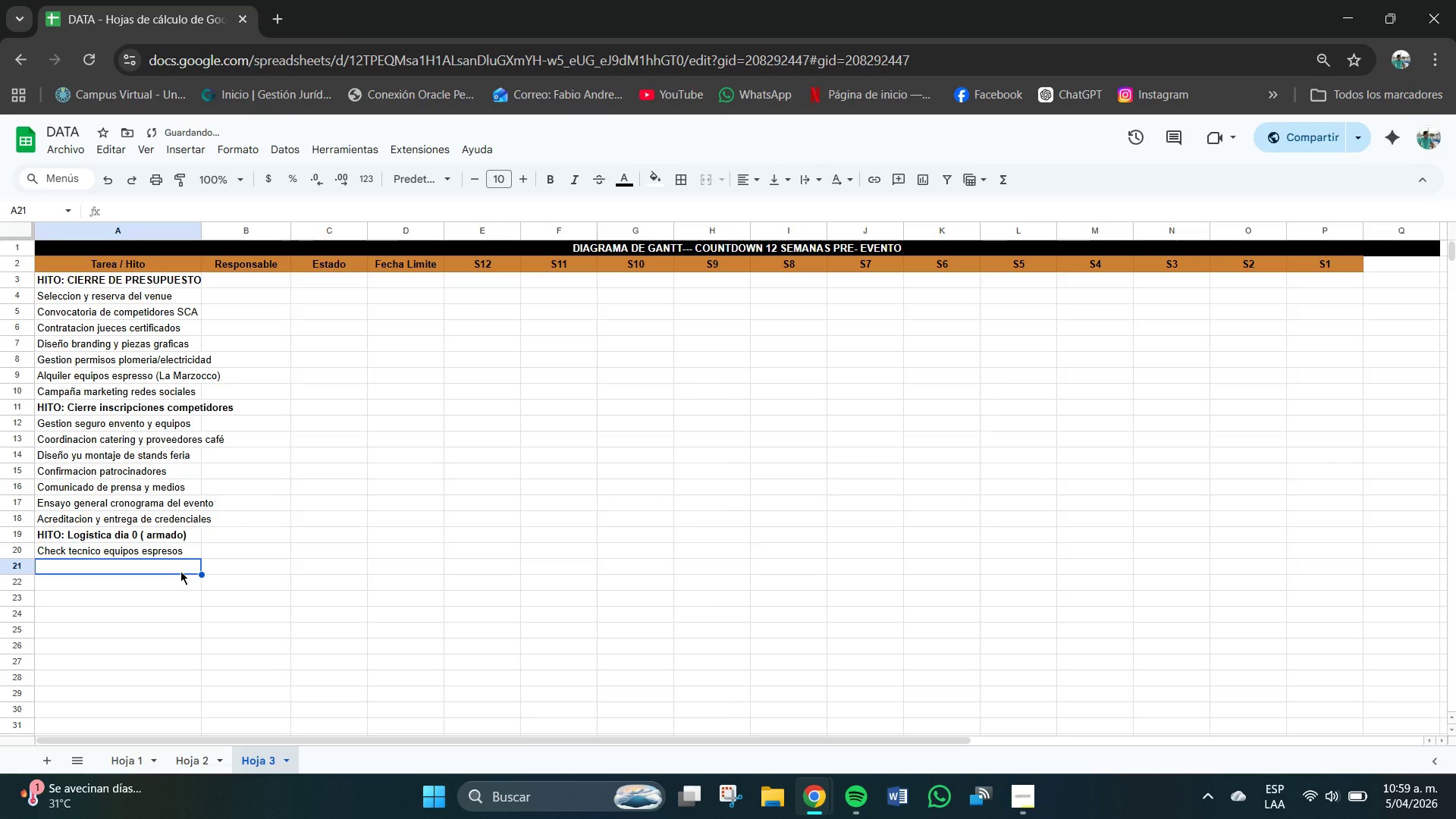 
type(Brie)
 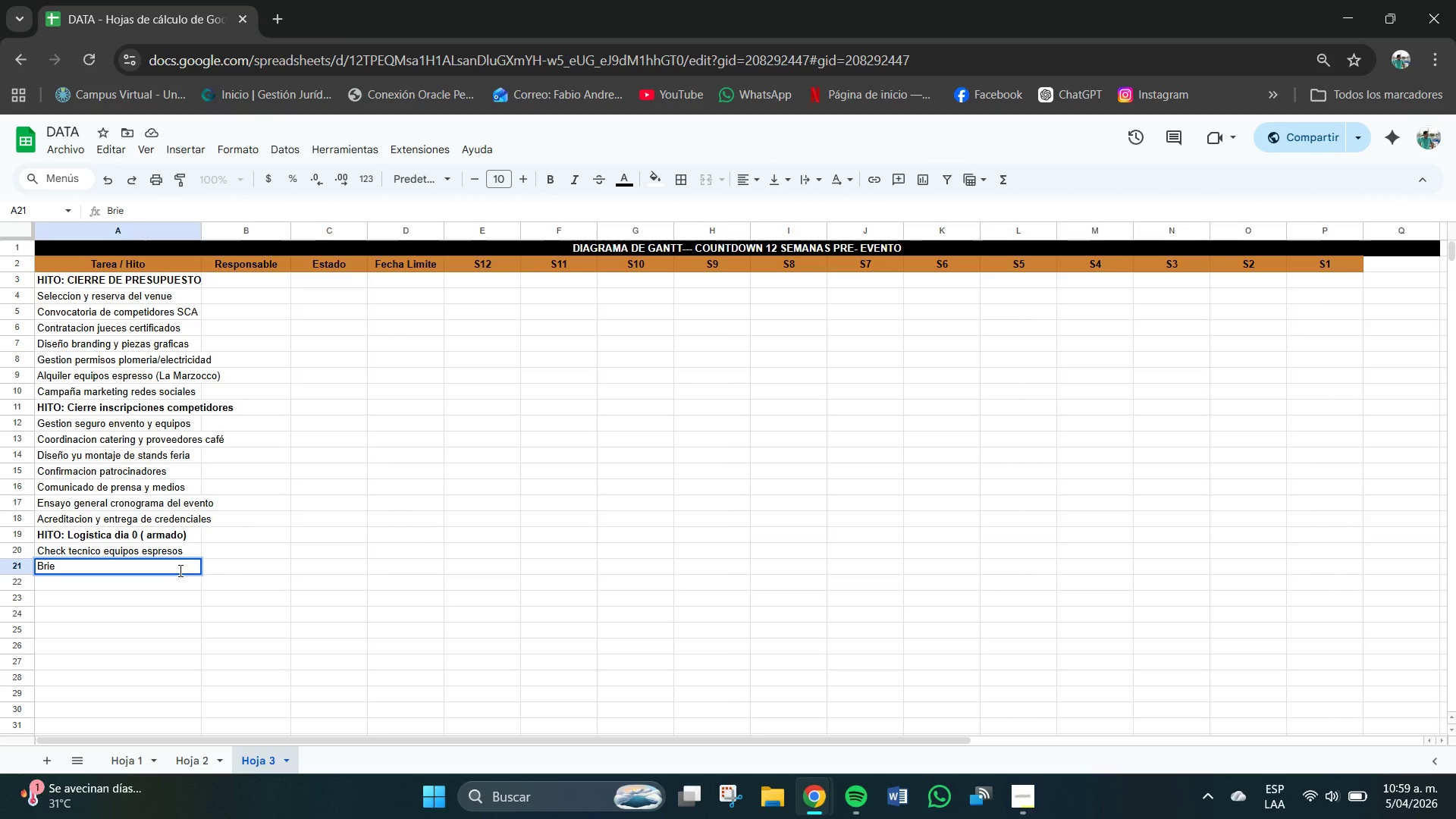 
wait(6.62)
 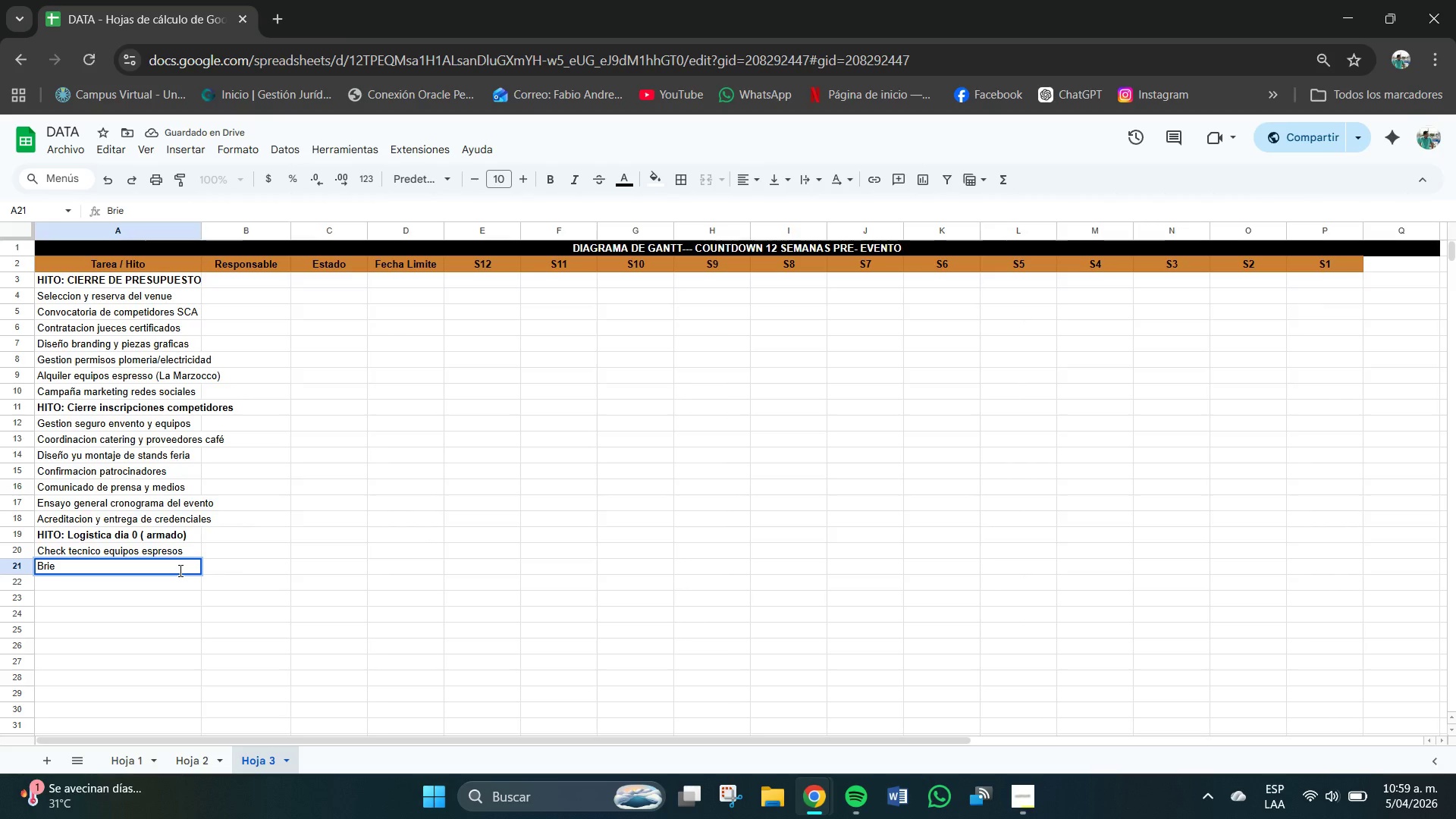 
type(fing a tpodo)
key(Backspace)
key(Backspace)
key(Backspace)
key(Backspace)
type(odo el equipo)
 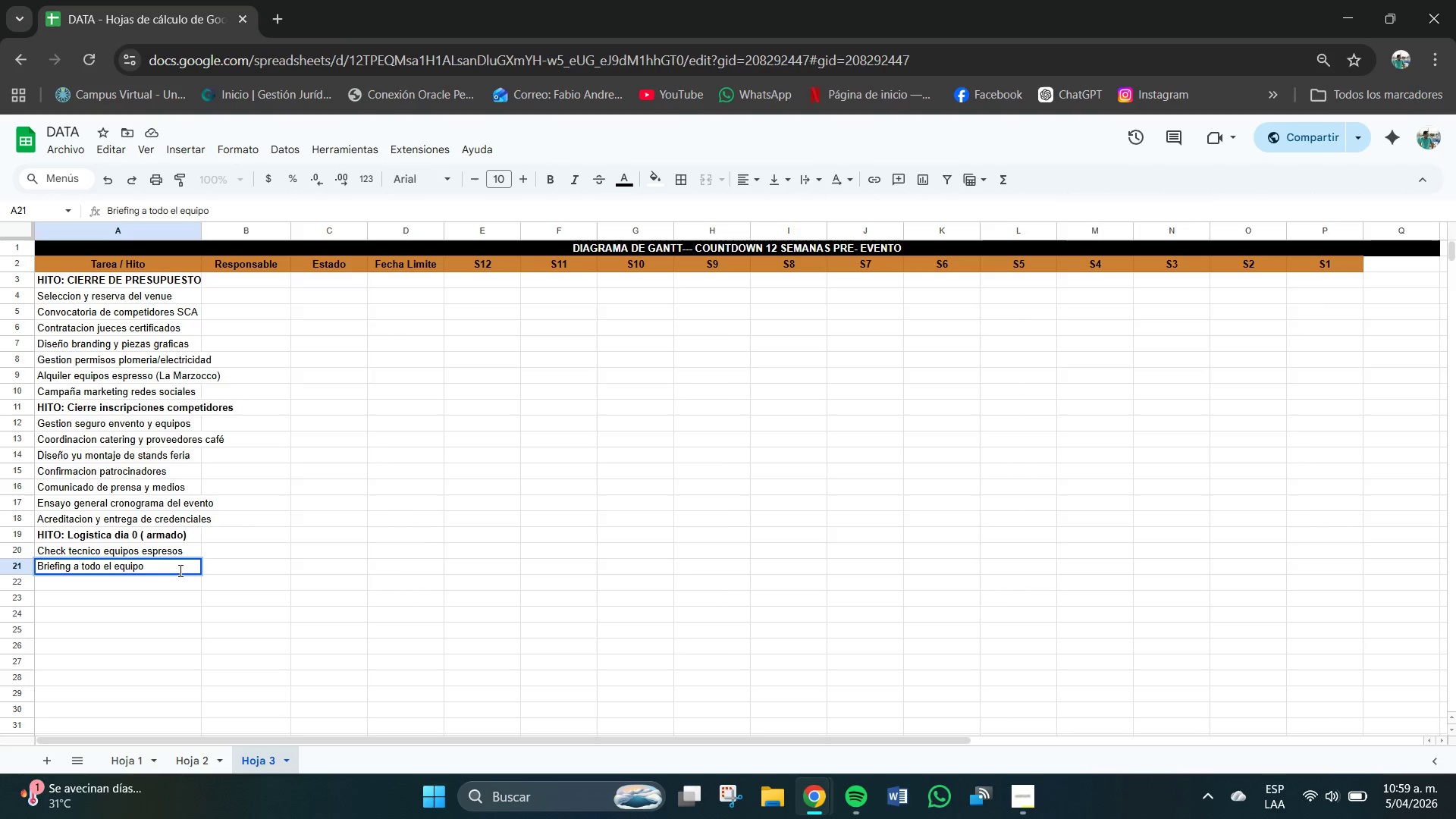 
key(Enter)
 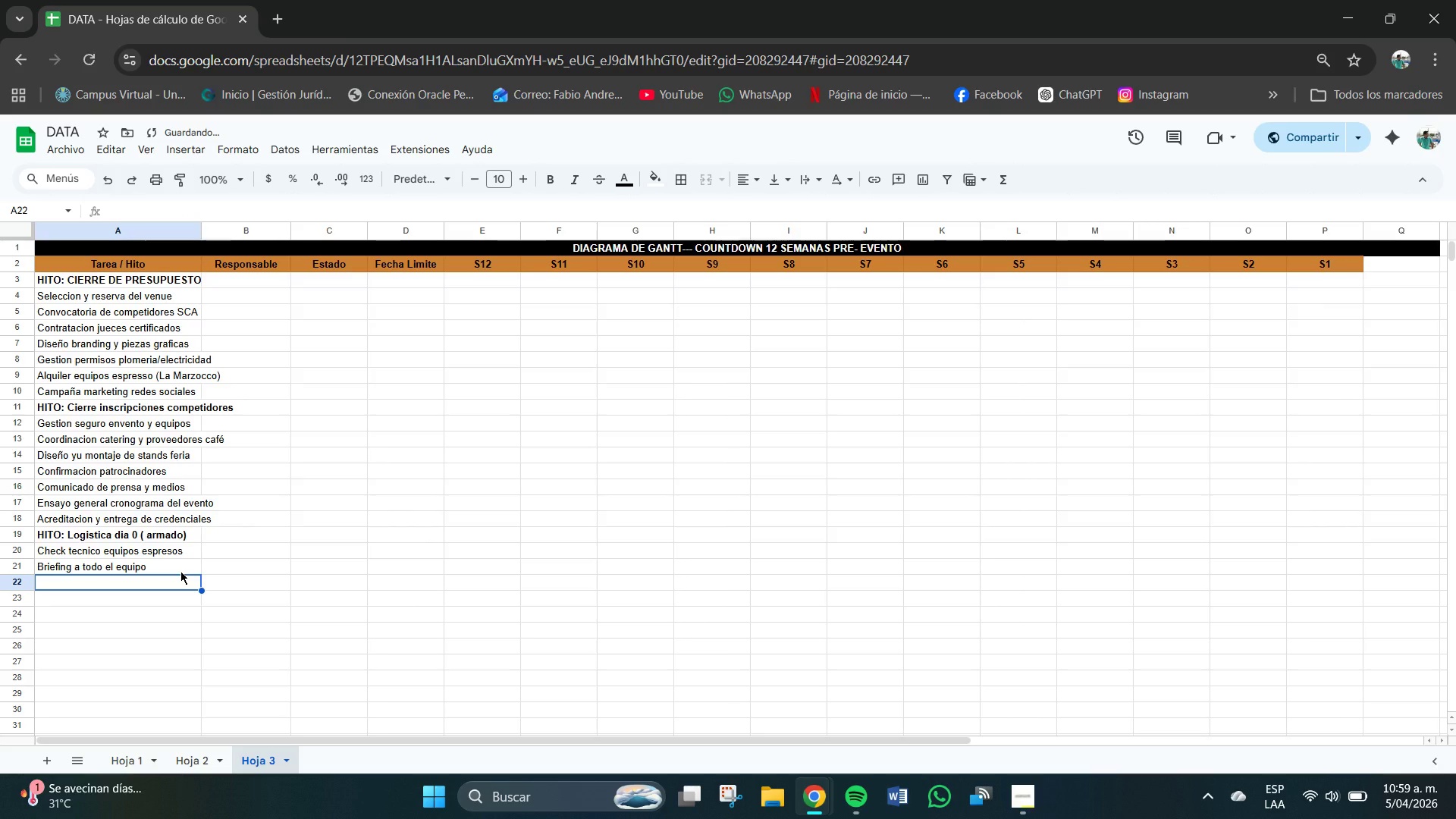 
type(EVENTO PRINCIPLA)
key(Backspace)
key(Backspace)
type(AL  *3 dias(n)
key(Backspace)
key(Backspace)
type(( )
 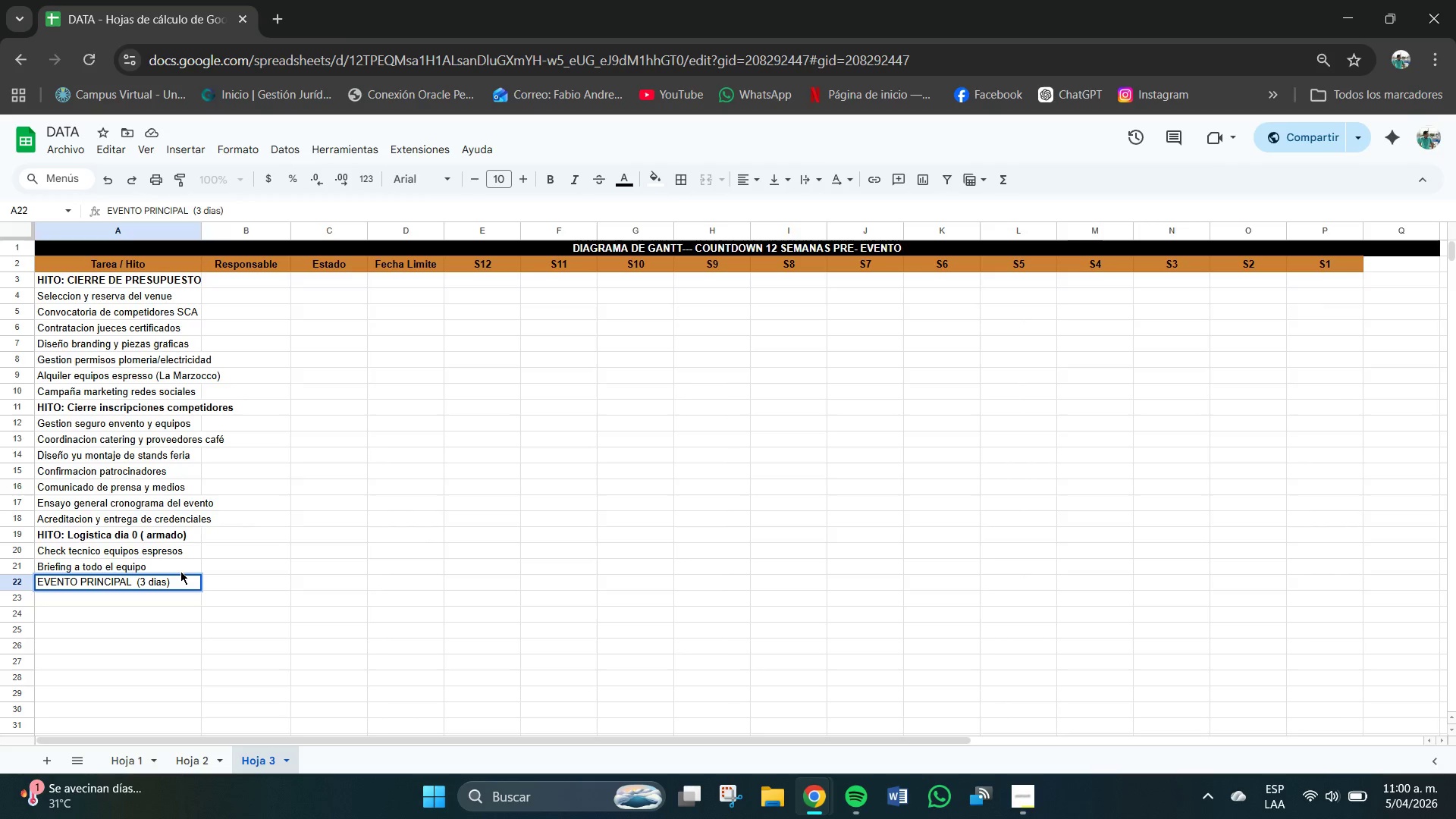 
left_click([60, 603])
 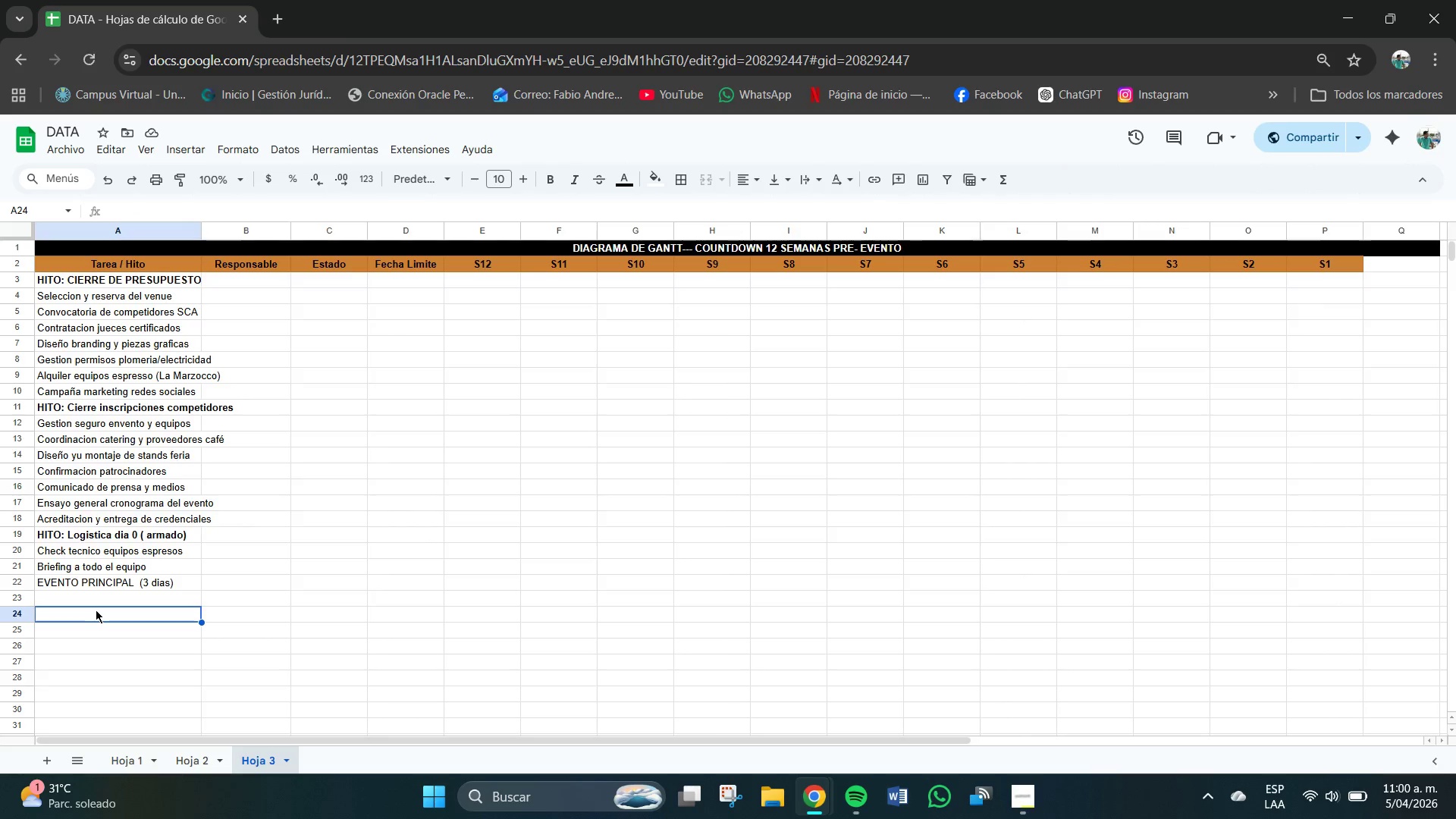 
wait(7.16)
 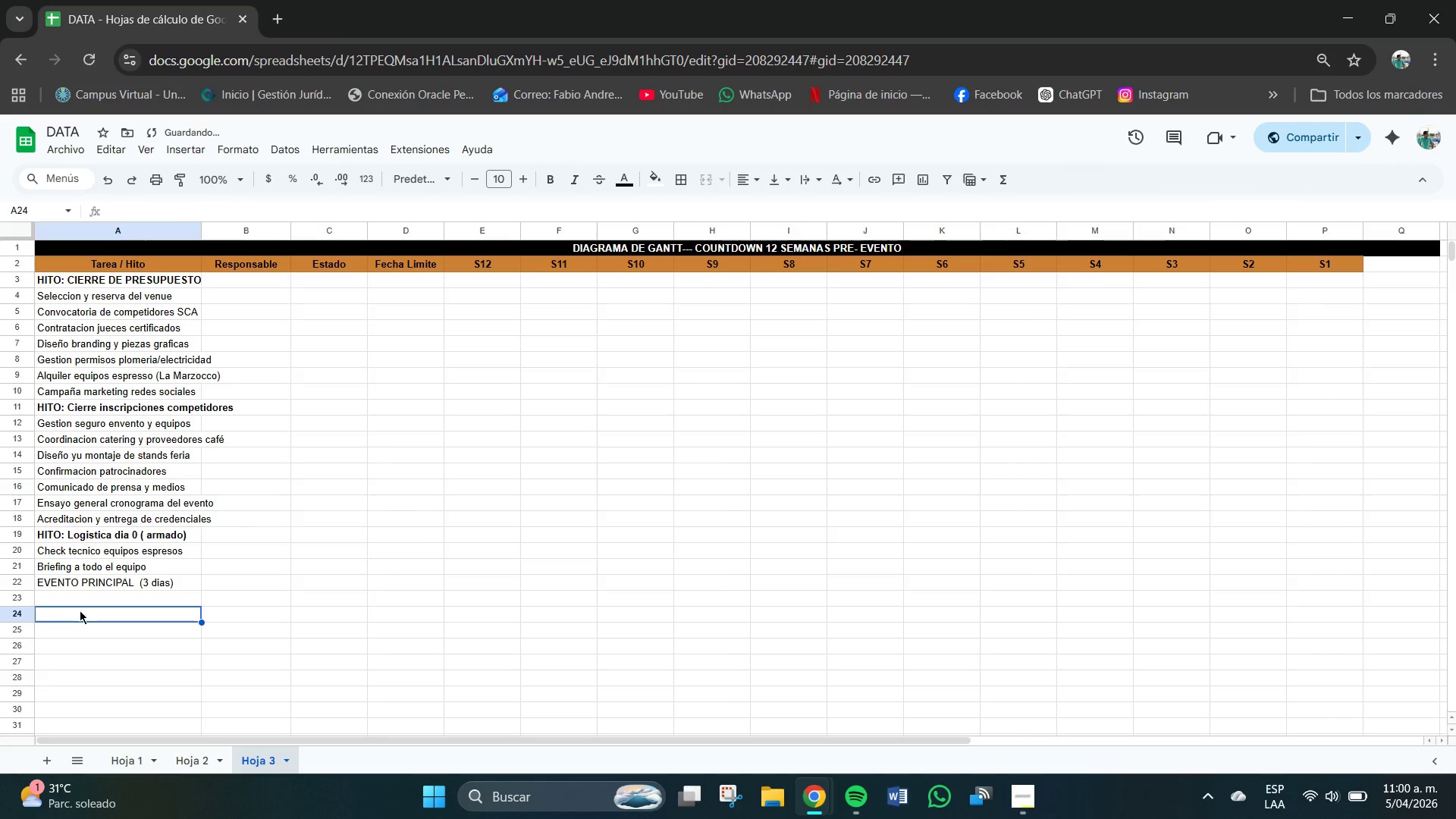 
double_click([112, 615])
 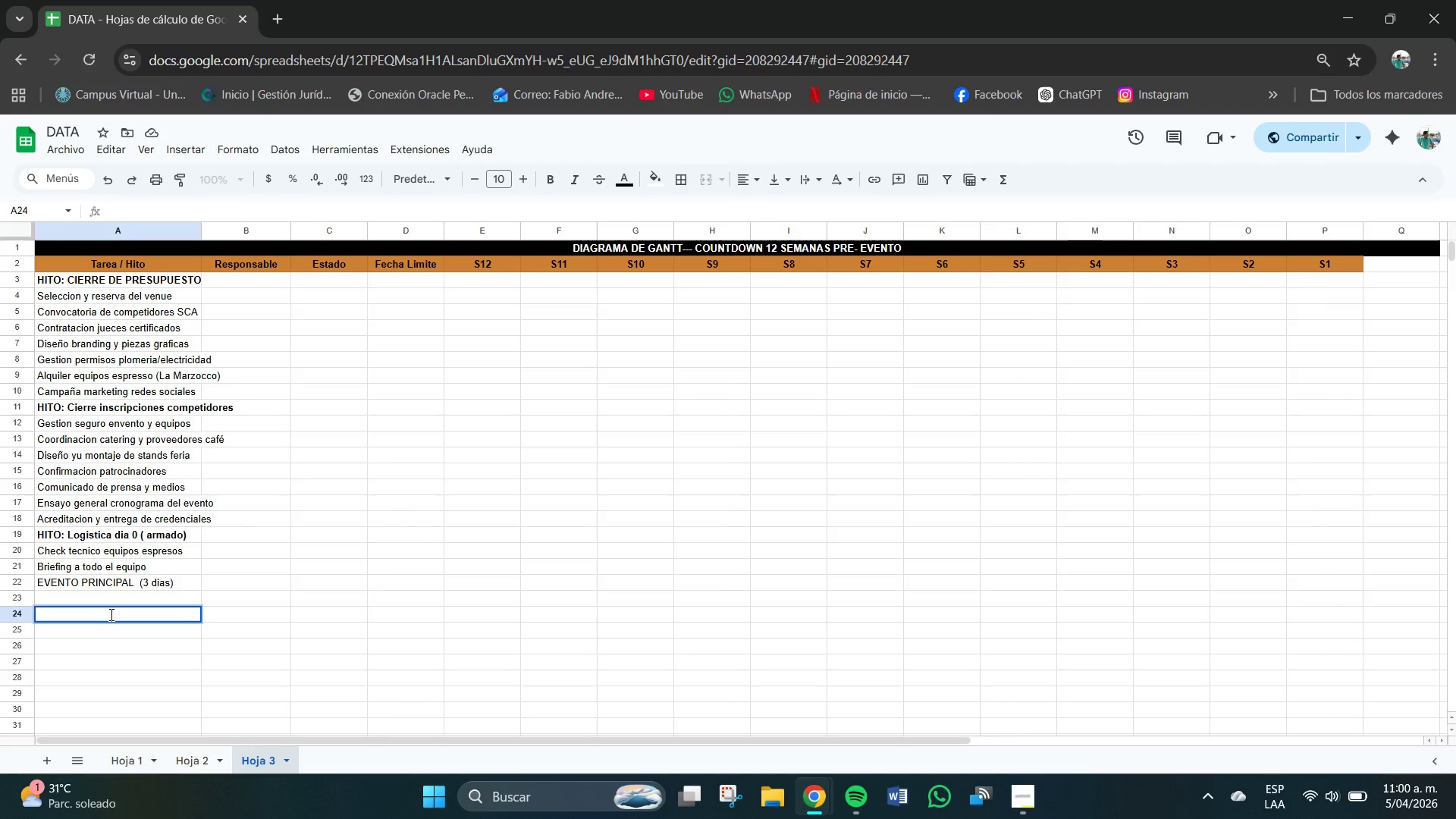 
key(CapsLock)
 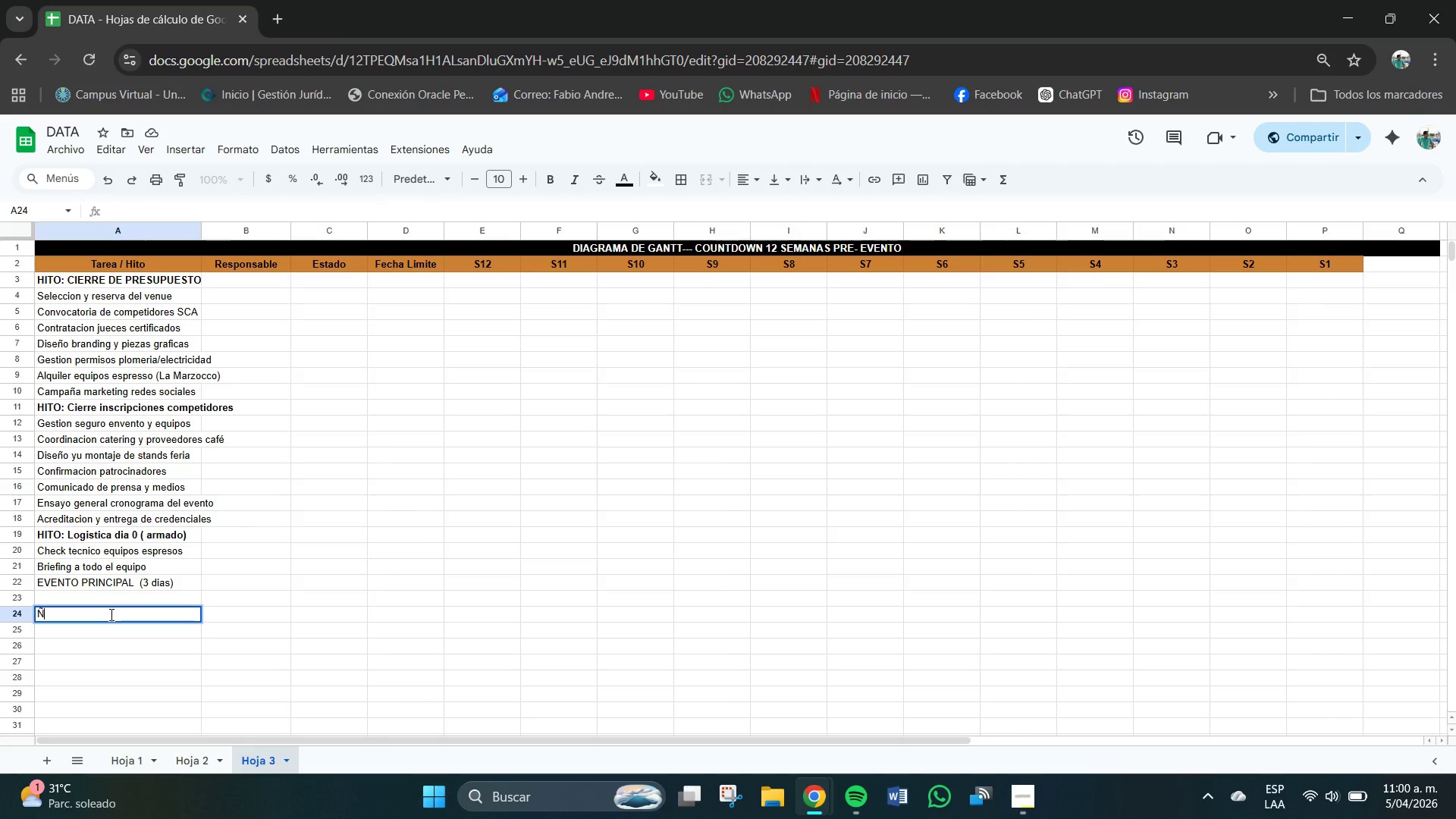 
key(Backquote)
 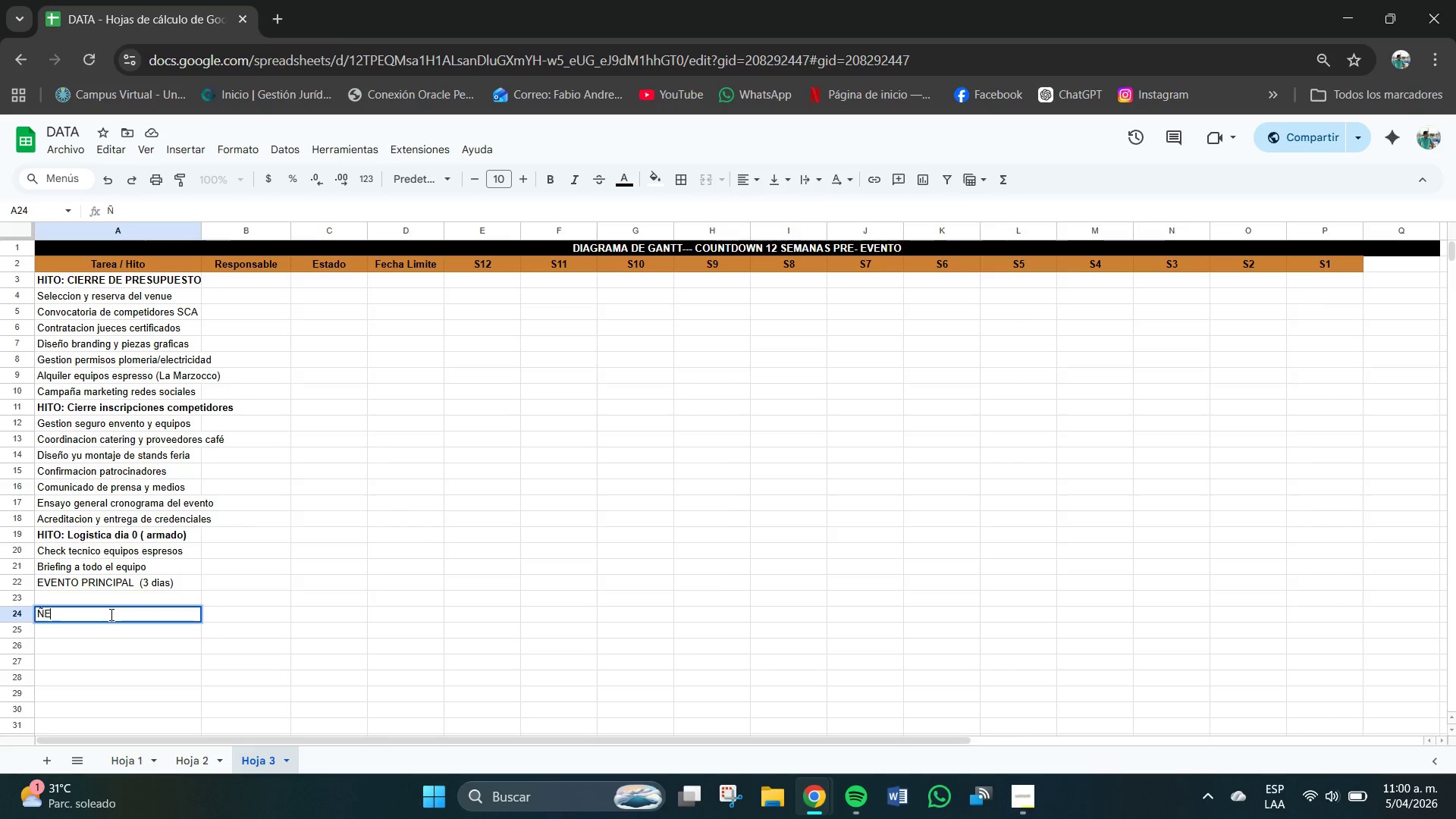 
key(E)
 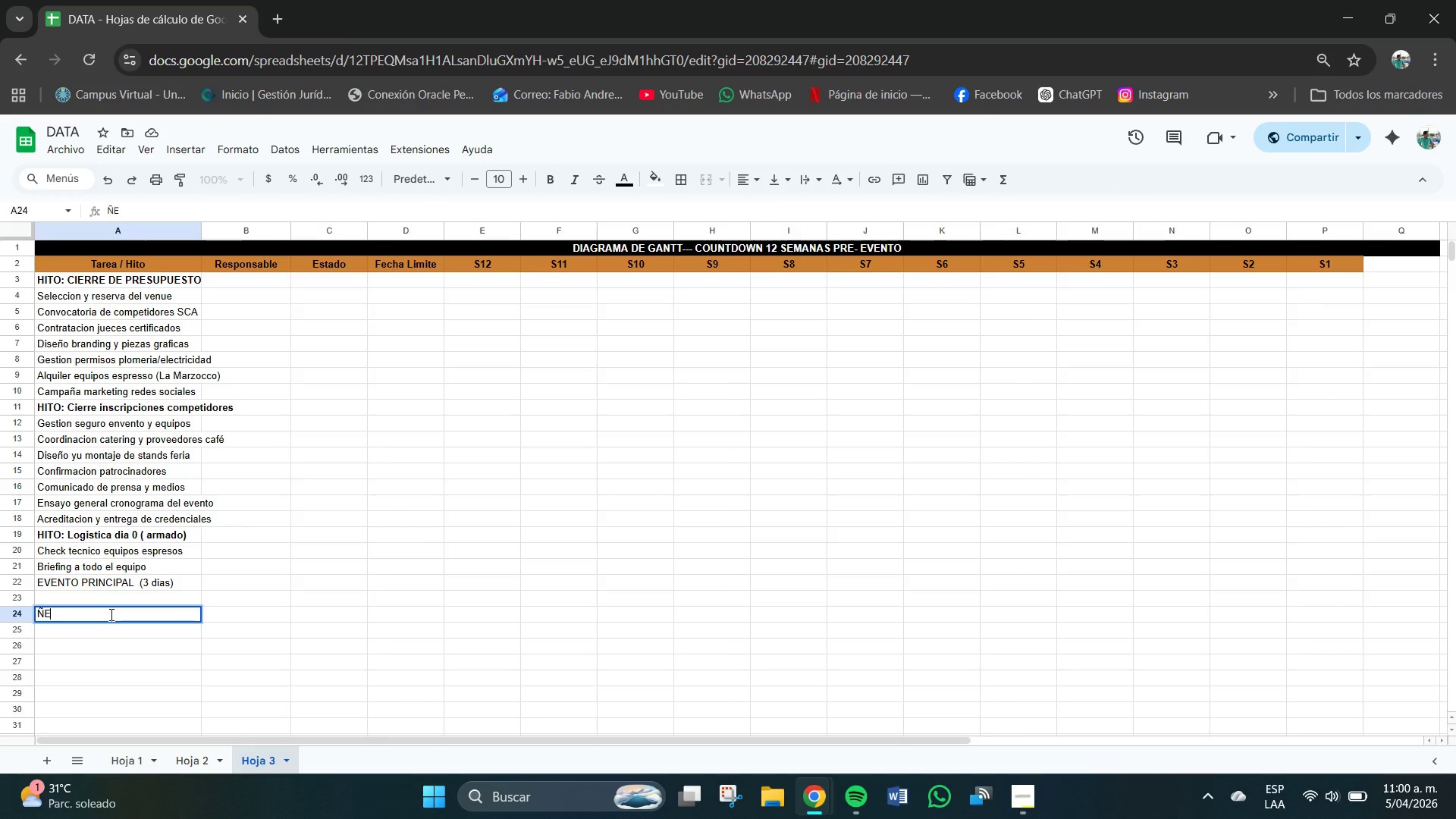 
key(Backspace)
 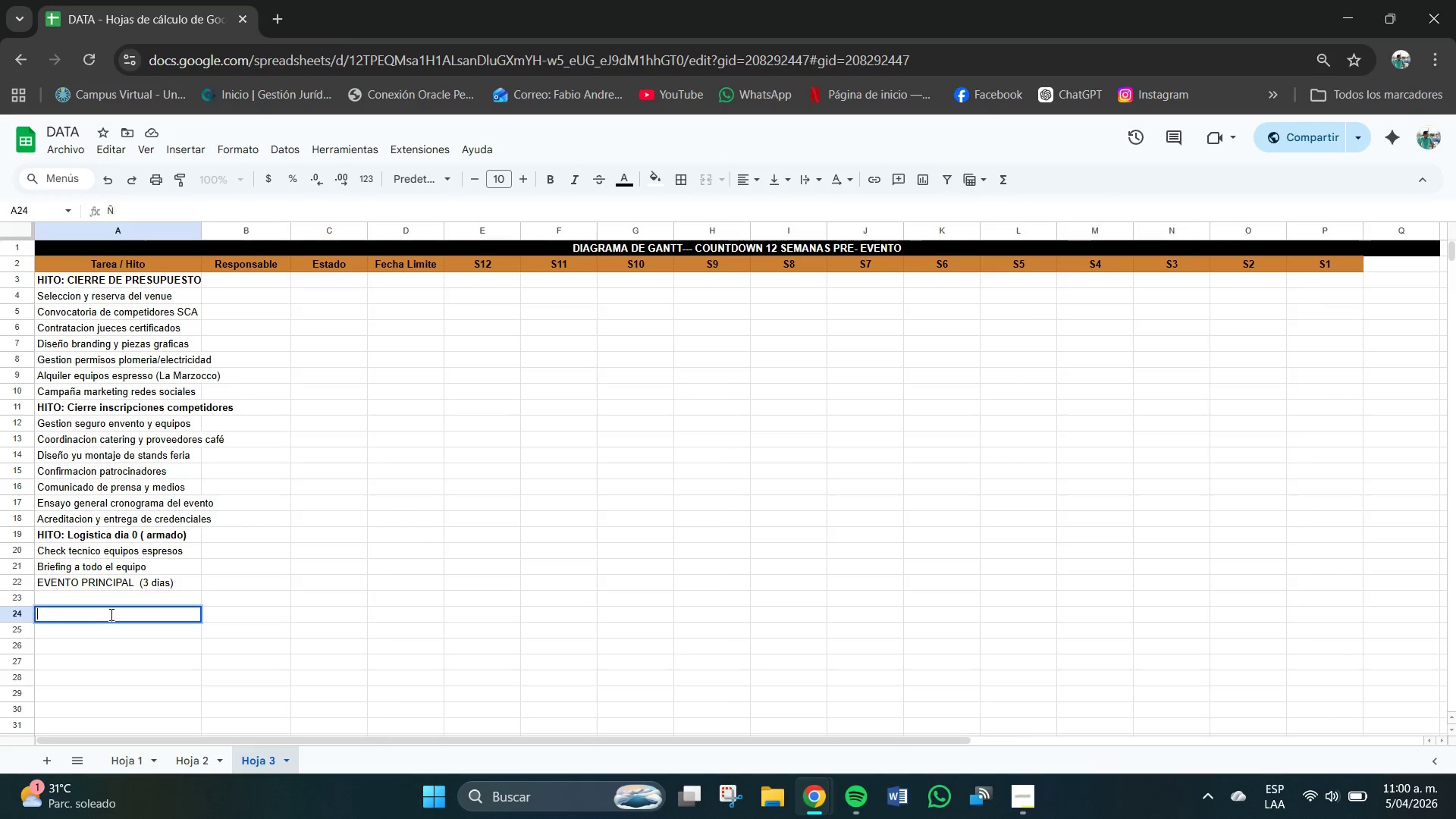 
key(Backspace)
 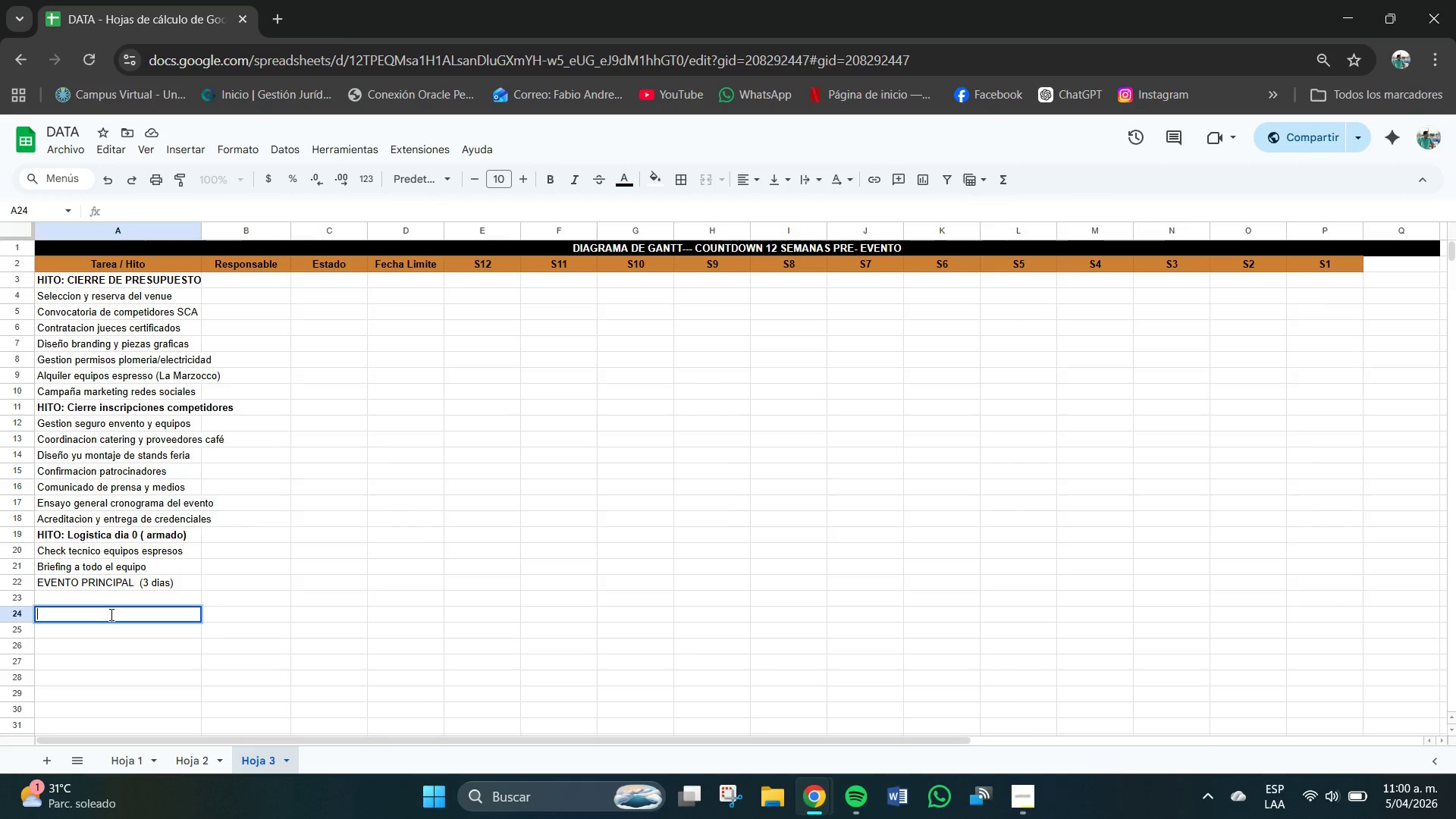 
key(Backspace)
type(LEYENDA)
 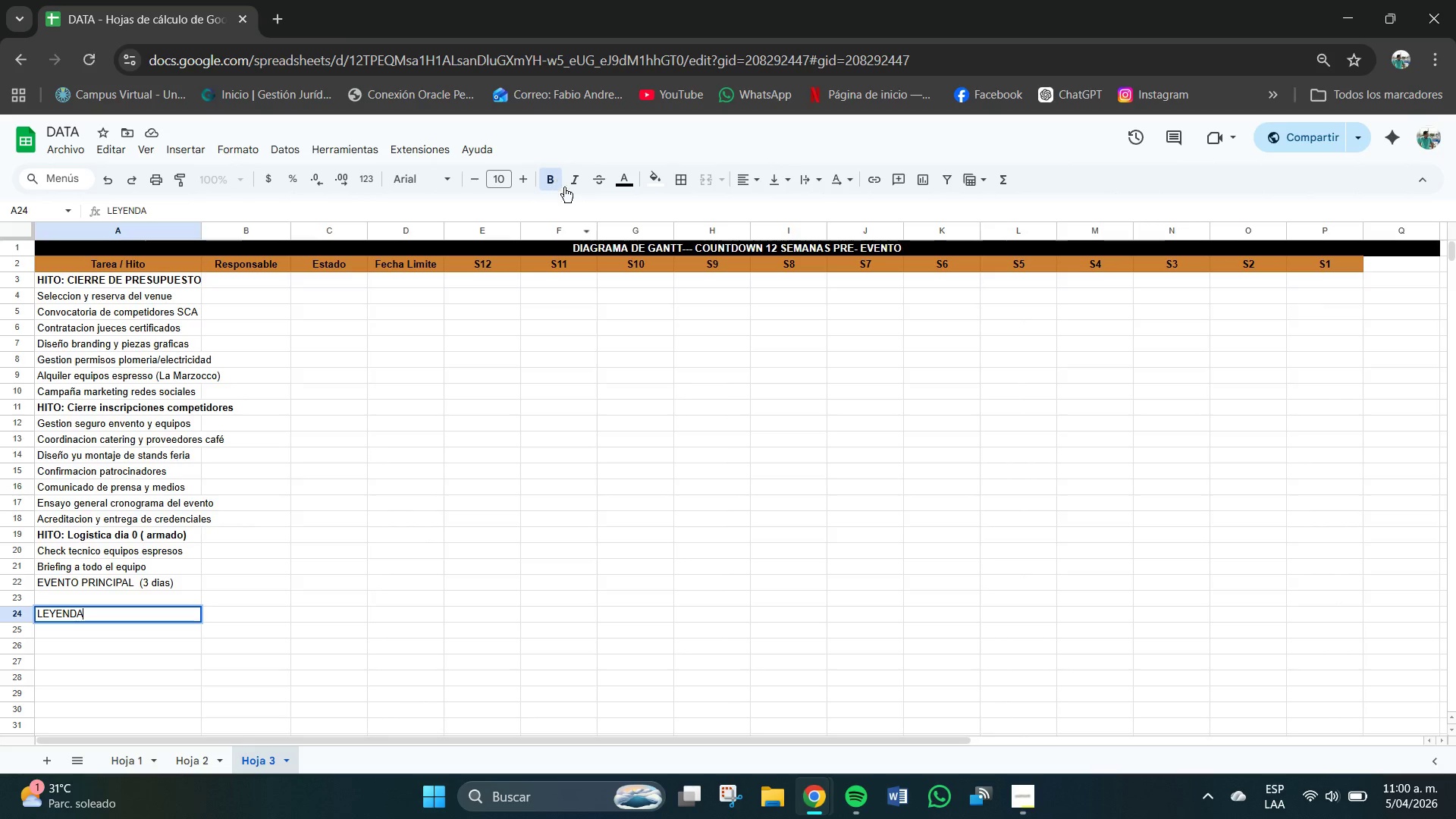 
left_click([550, 173])
 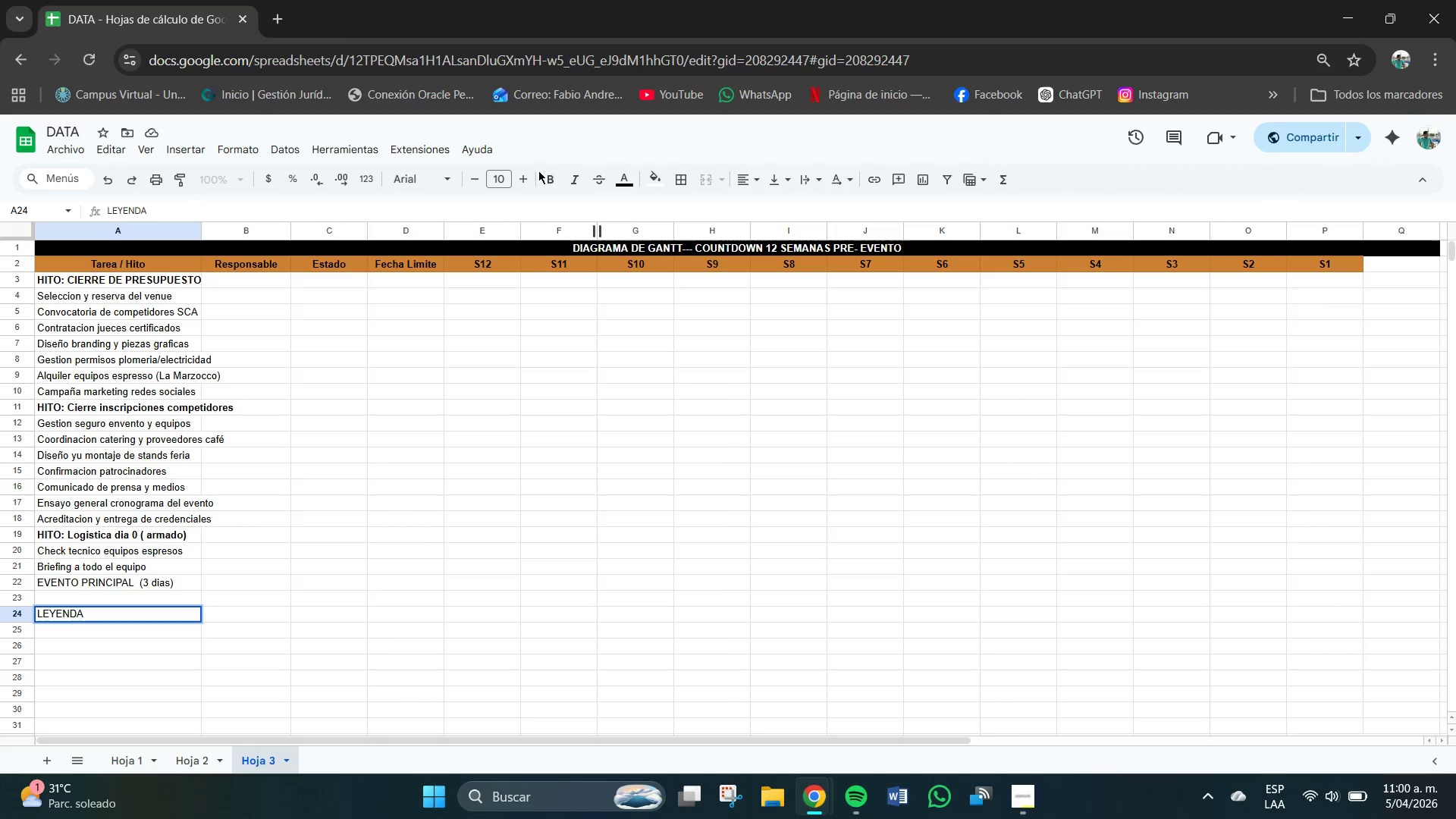 
left_click([551, 179])
 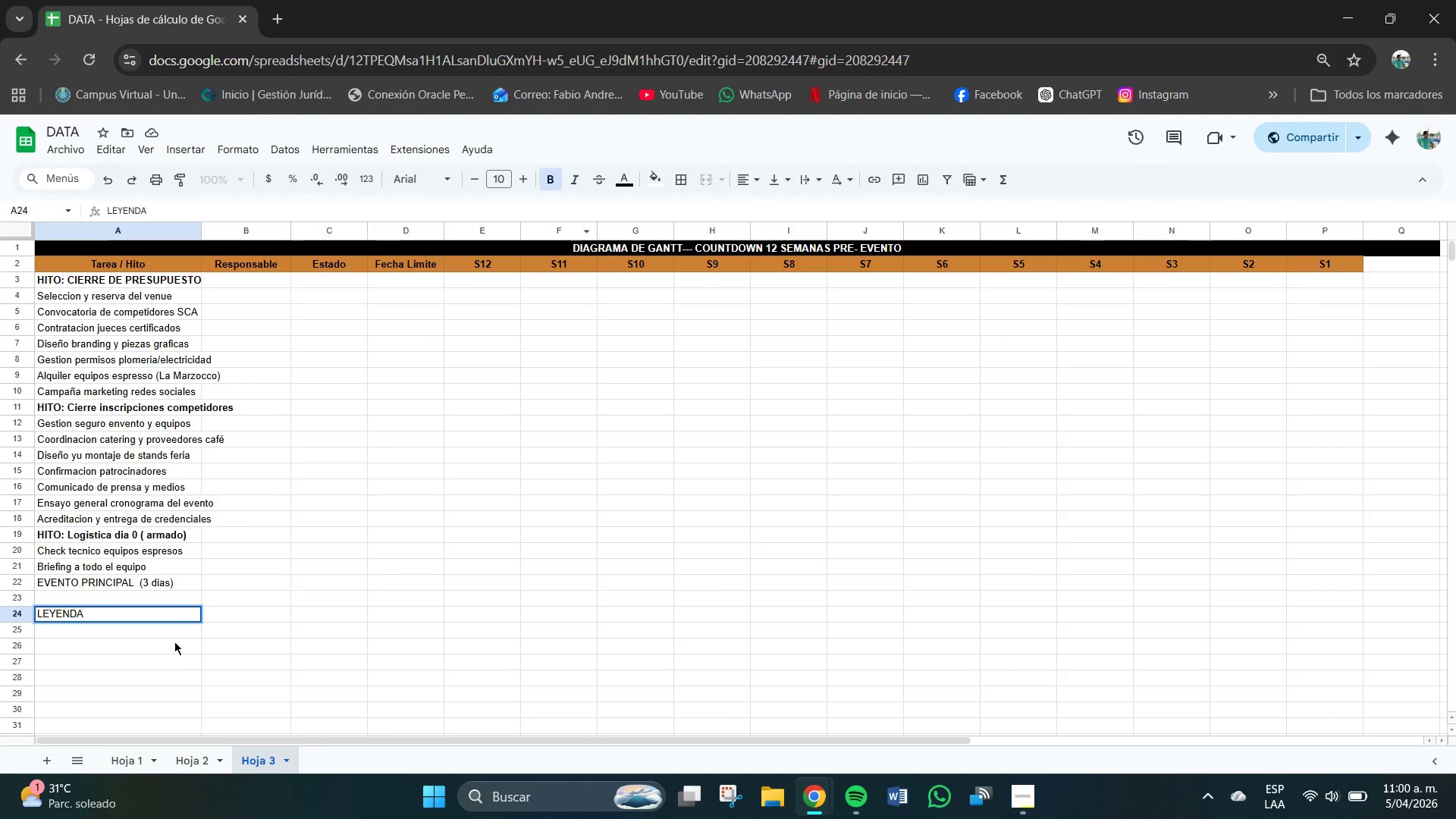 
left_click([117, 620])
 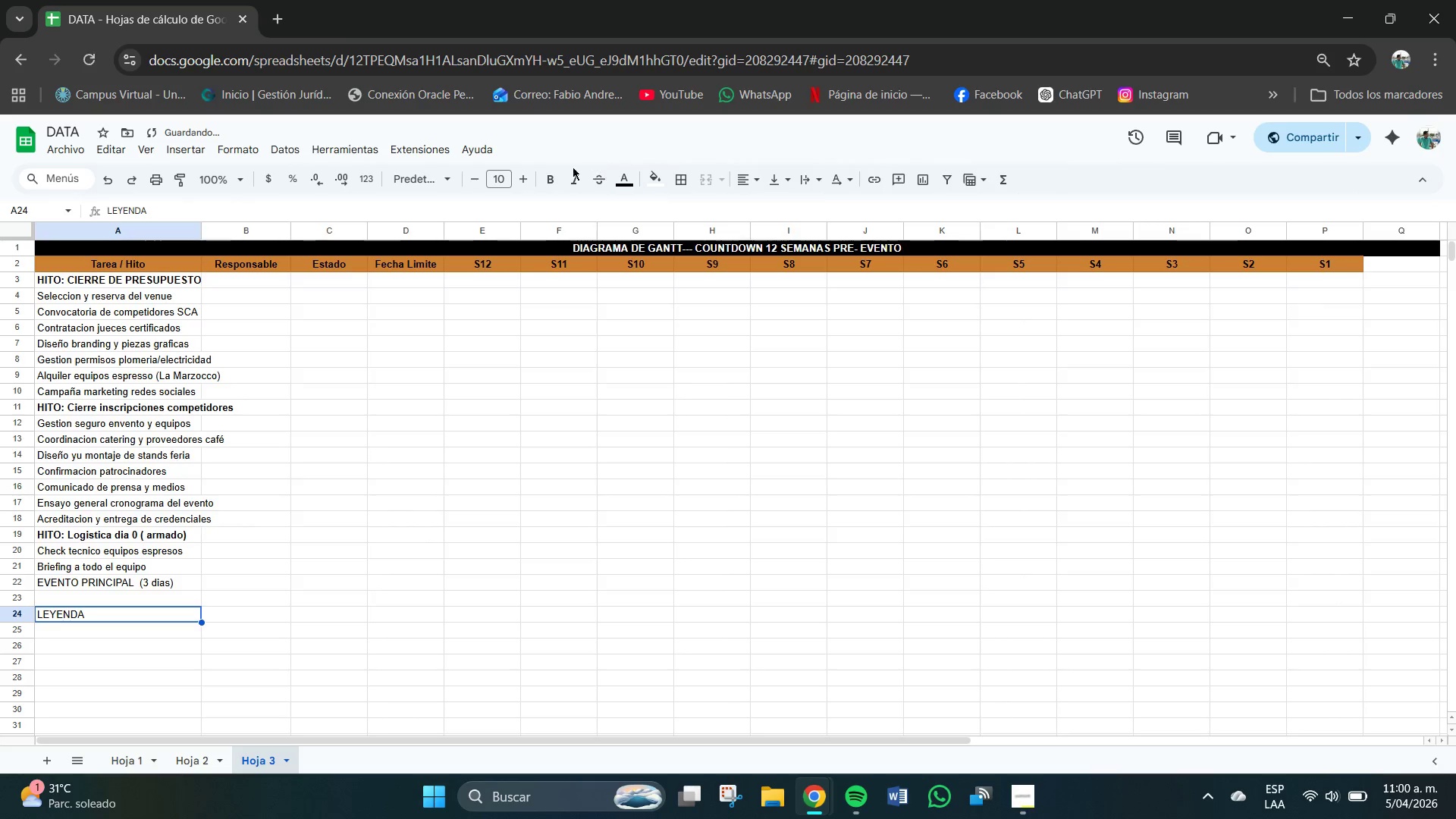 
left_click([547, 179])
 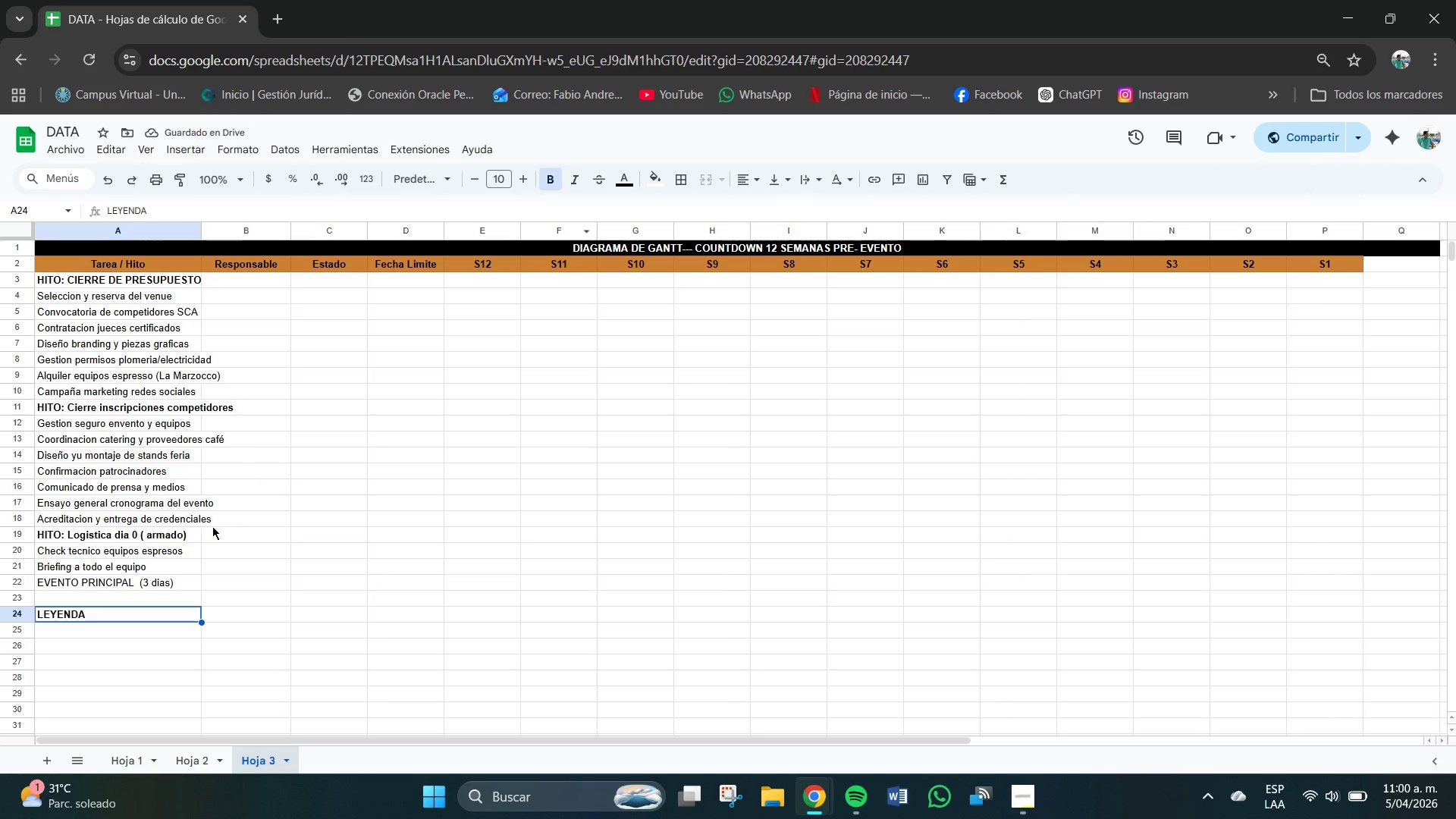 
double_click([104, 613])
 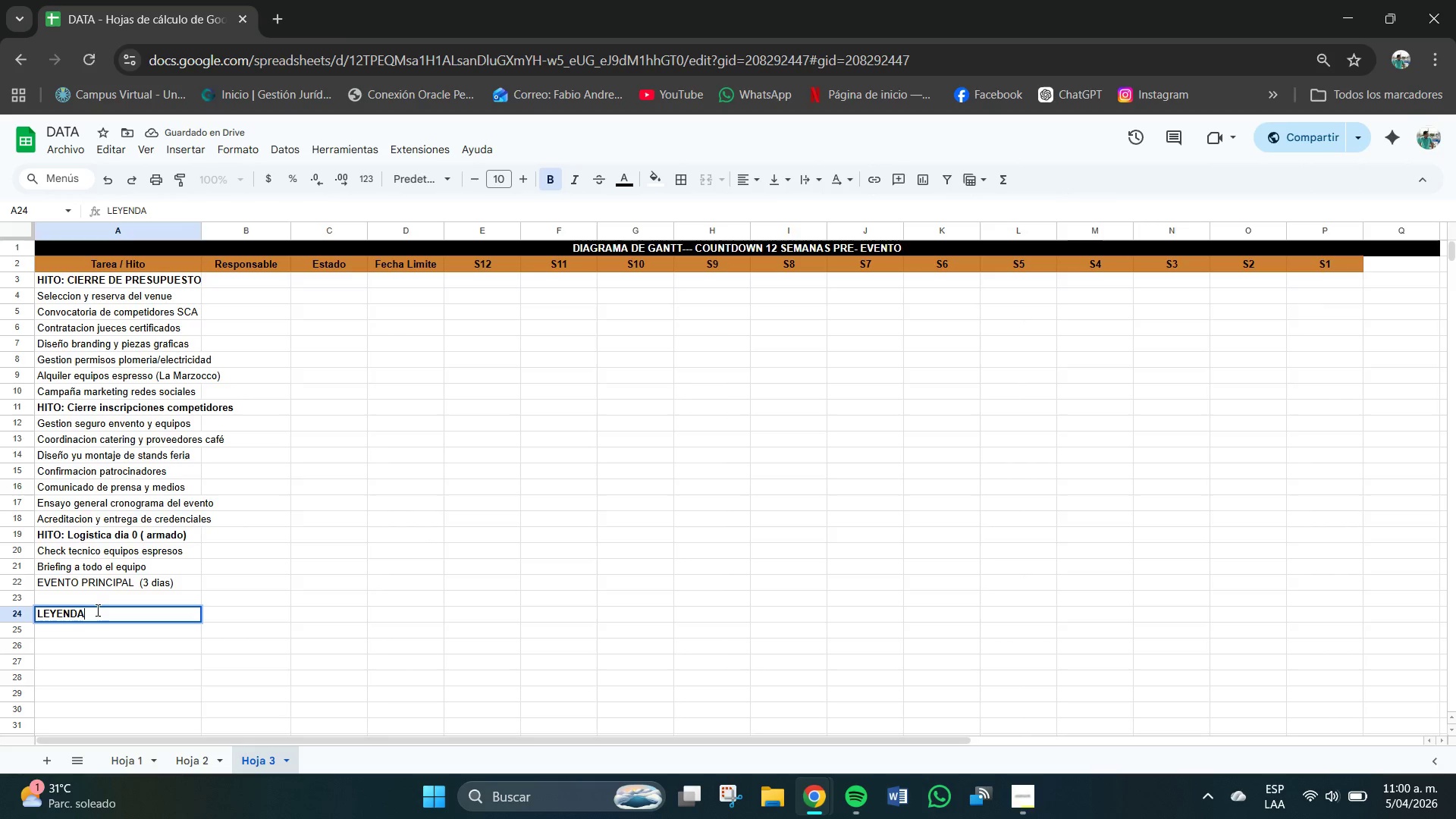 
triple_click([98, 610])
 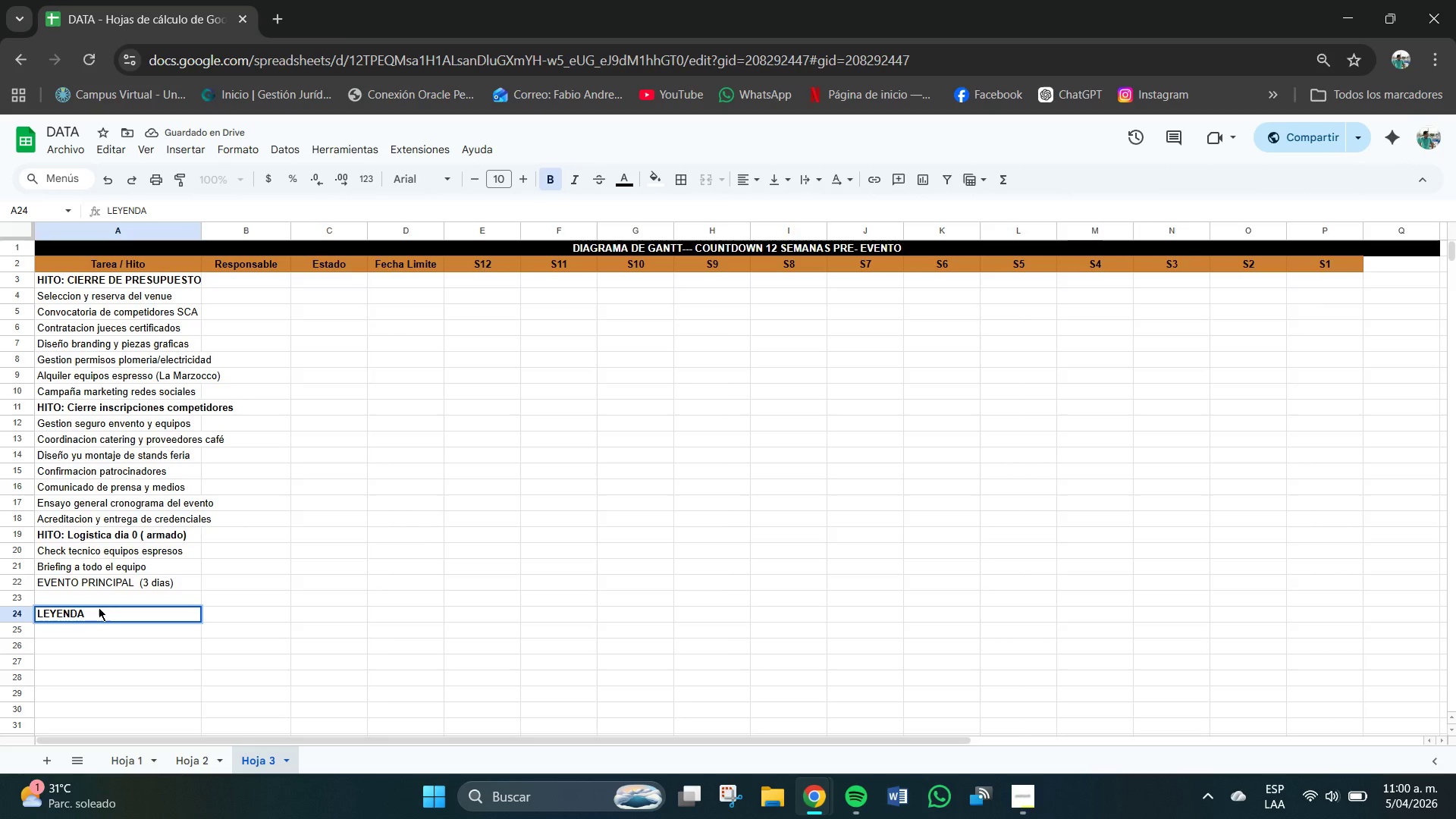 
key(Shift+Period)
 